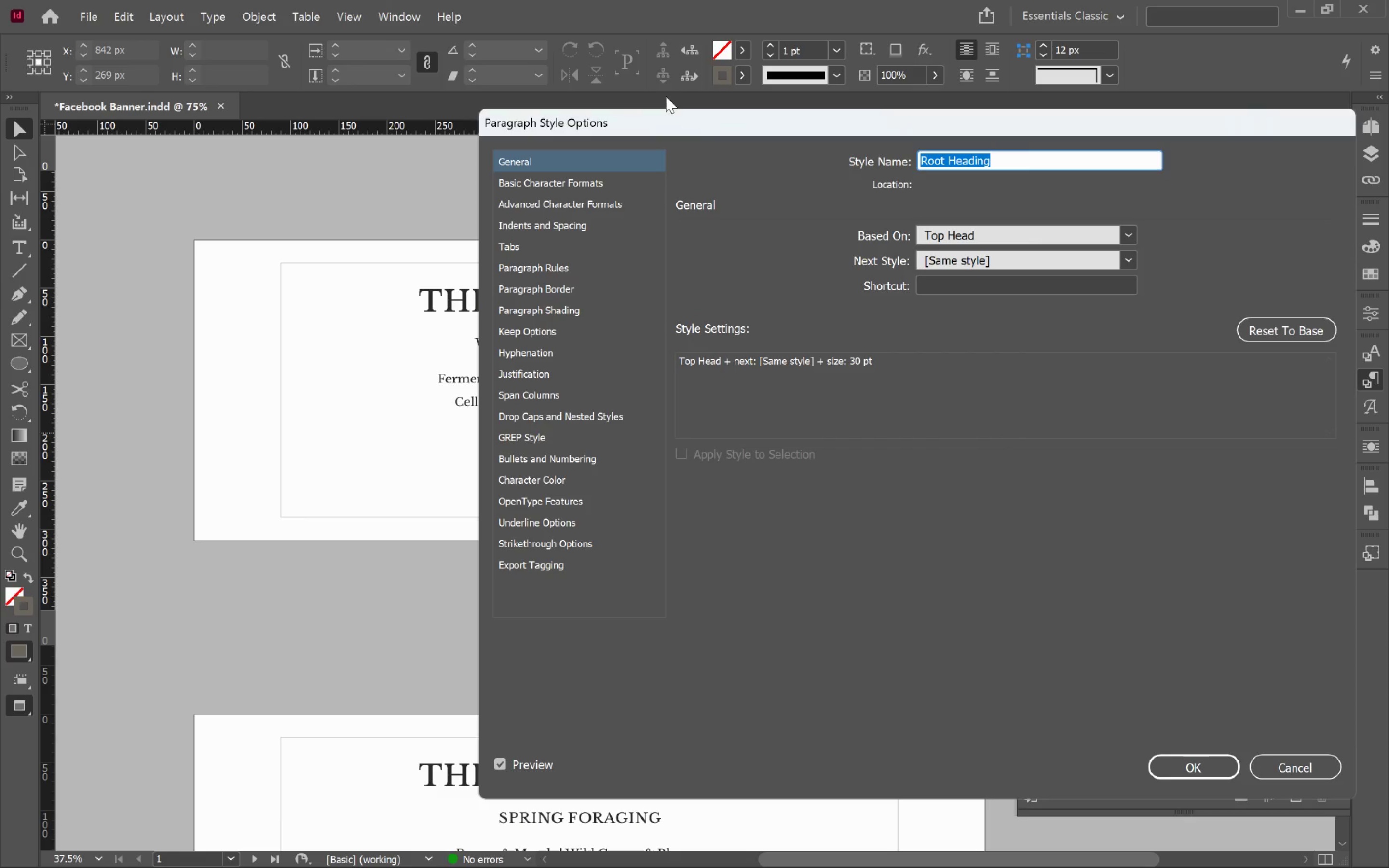 
left_click_drag(start_coordinate=[681, 120], to_coordinate=[858, 134])
 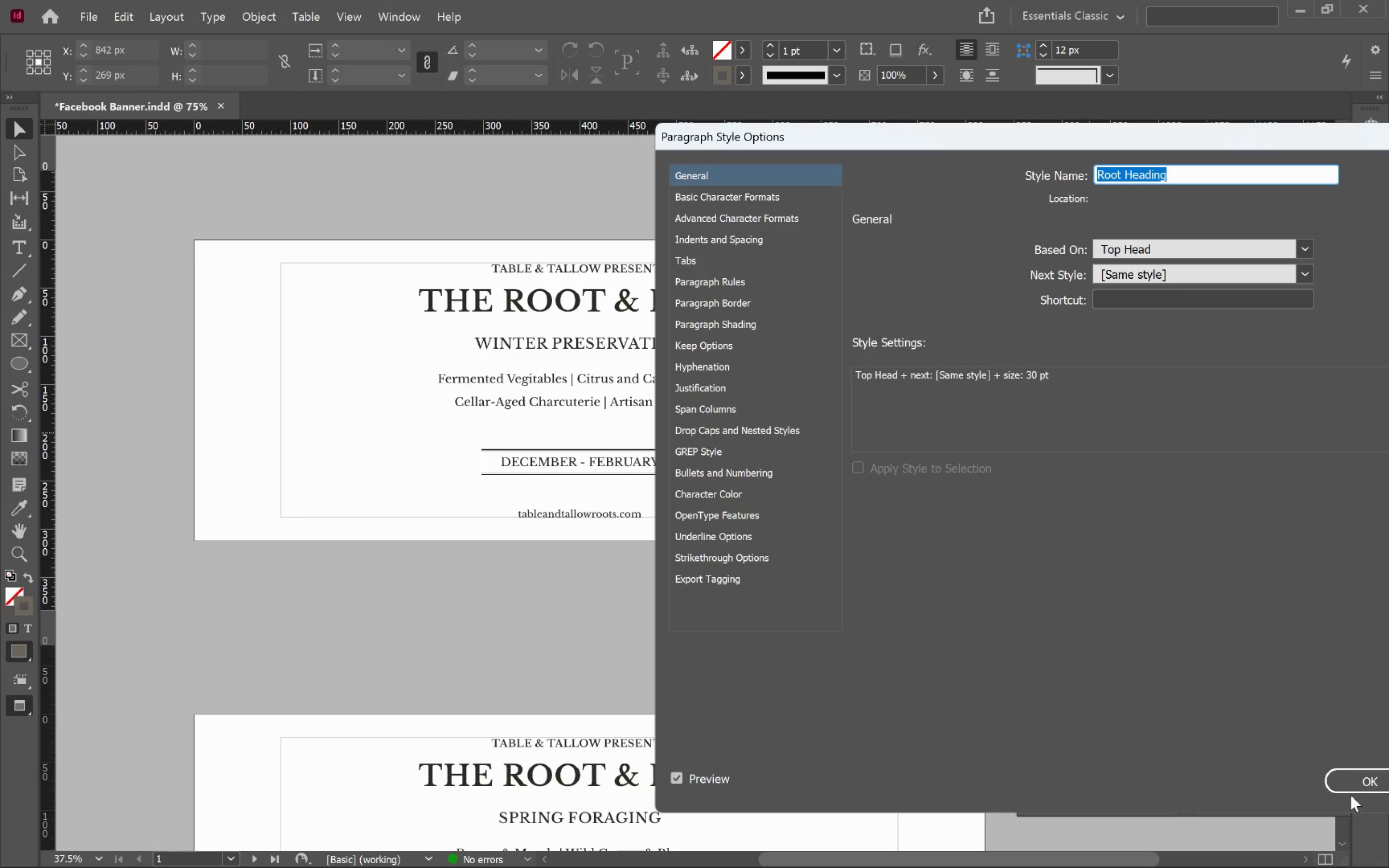 
left_click_drag(start_coordinate=[1159, 132], to_coordinate=[664, 89])
 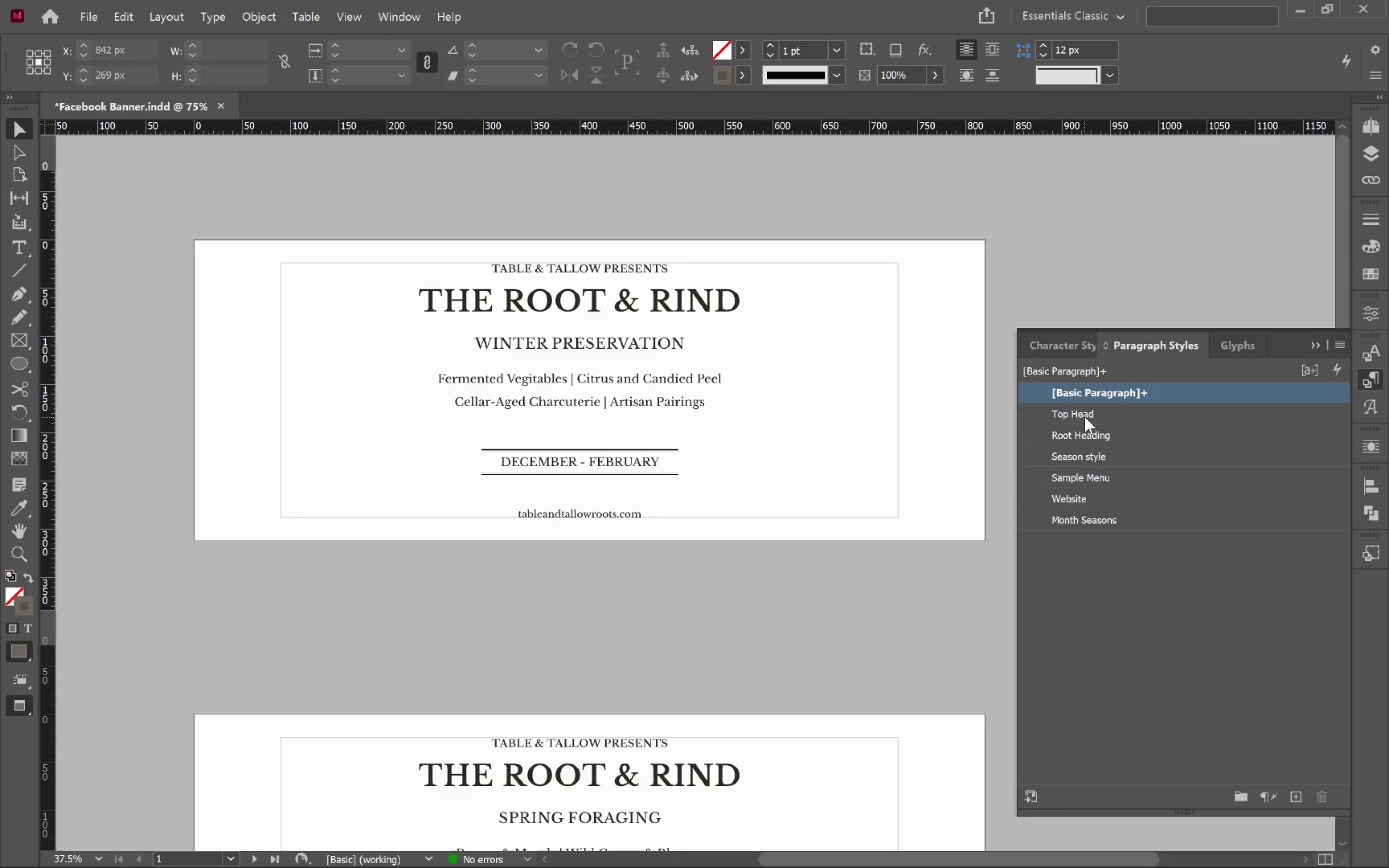 
right_click([1086, 414])
 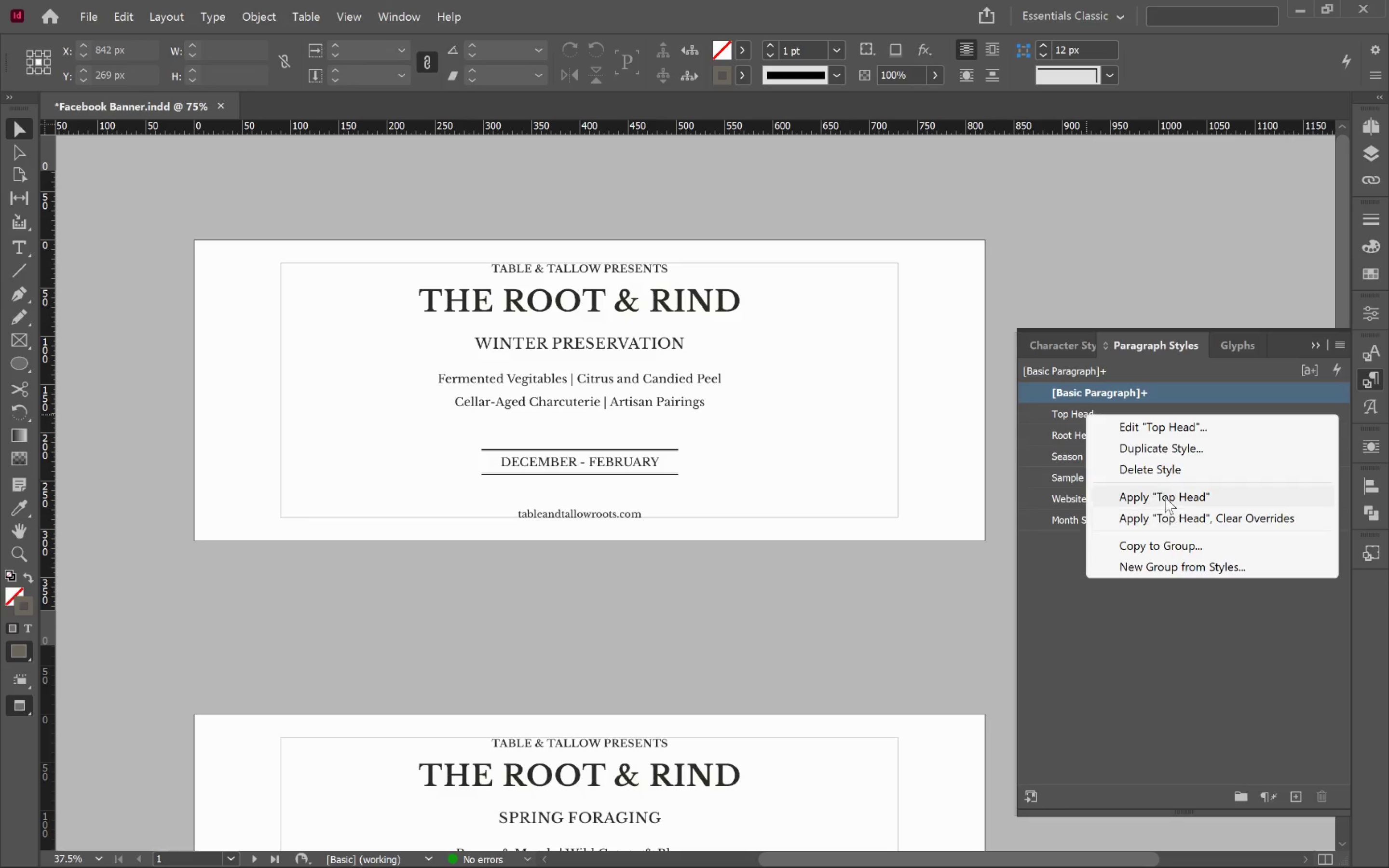 
left_click([1158, 428])
 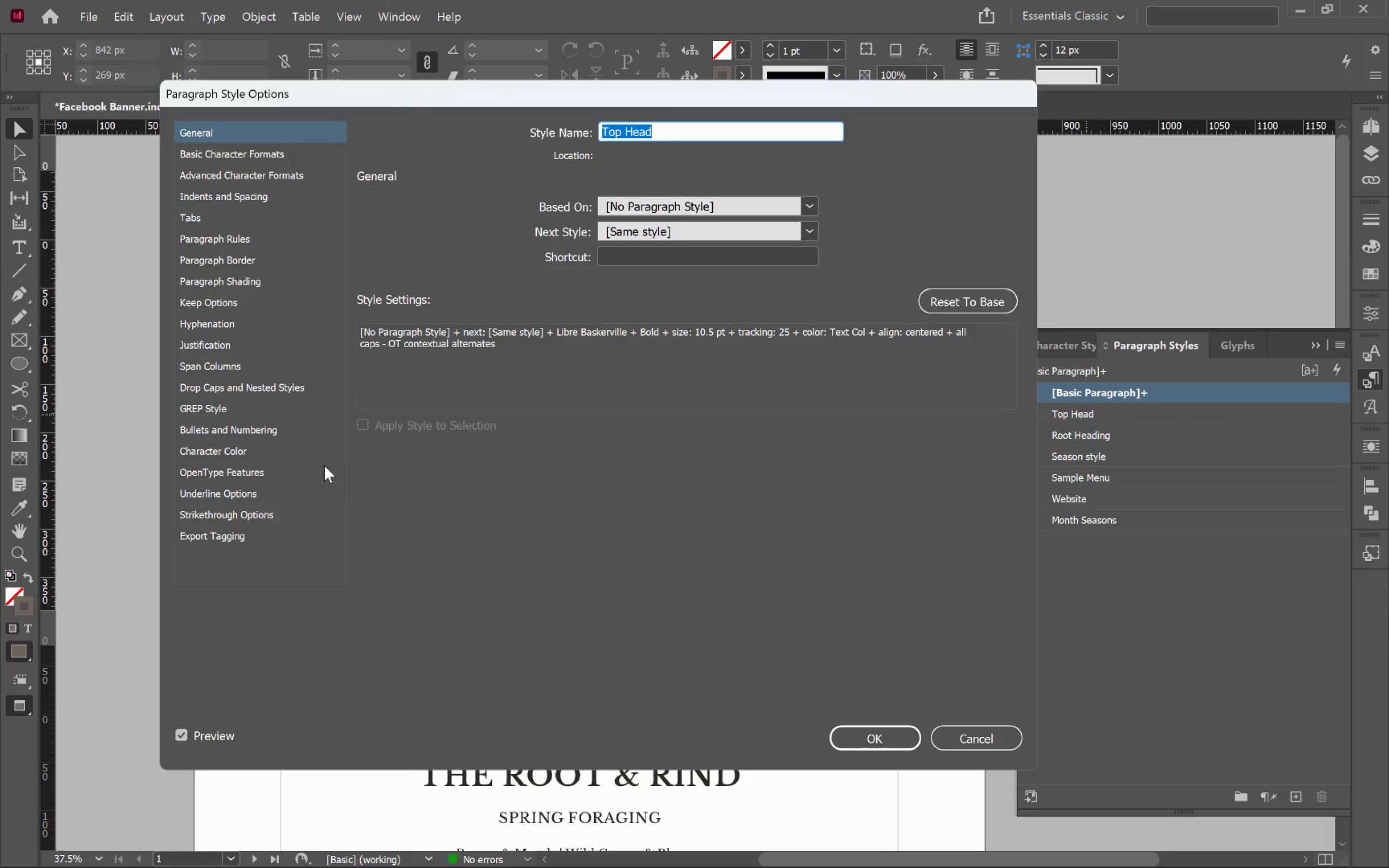 
left_click([260, 454])
 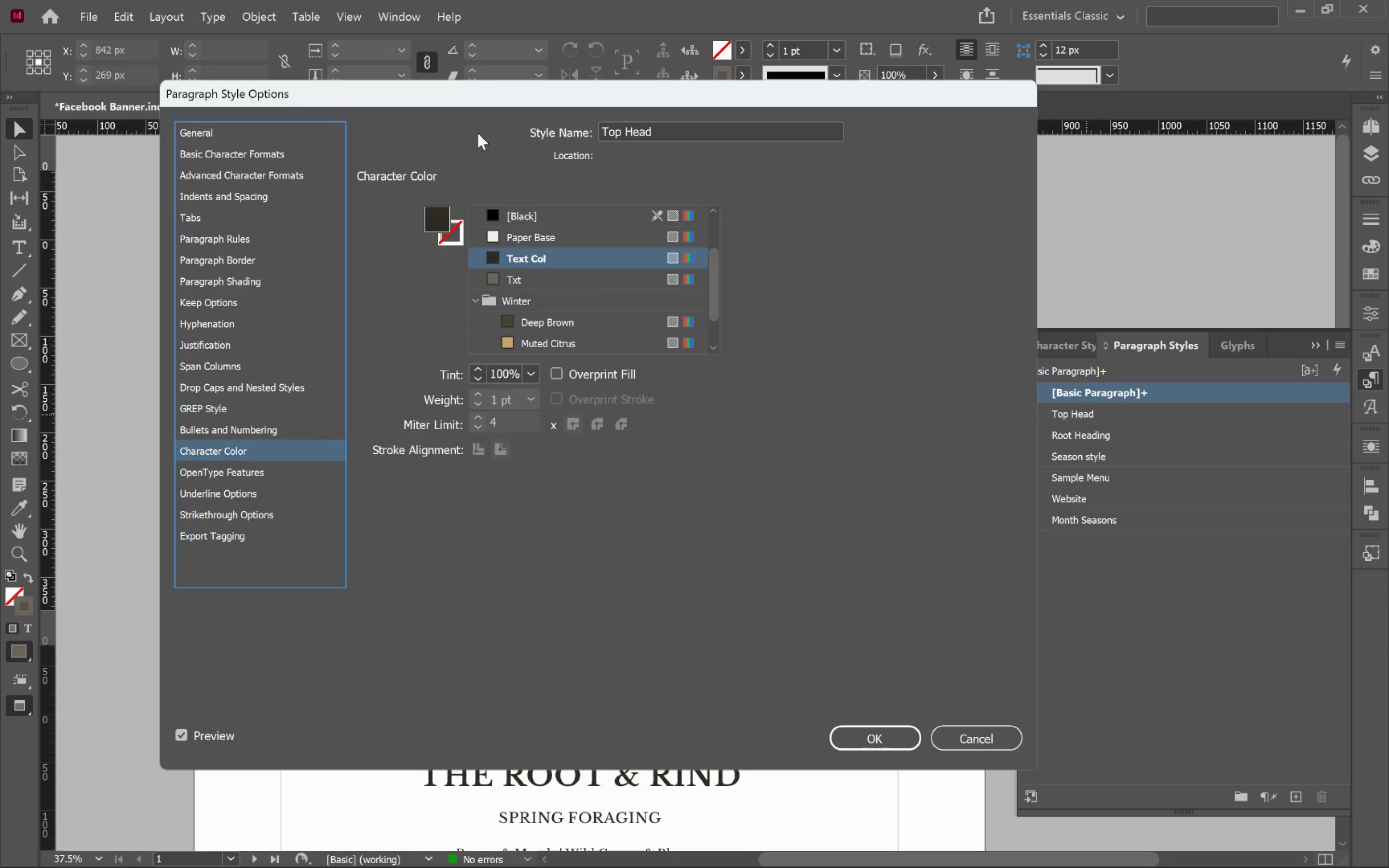 
left_click_drag(start_coordinate=[422, 95], to_coordinate=[834, 130])
 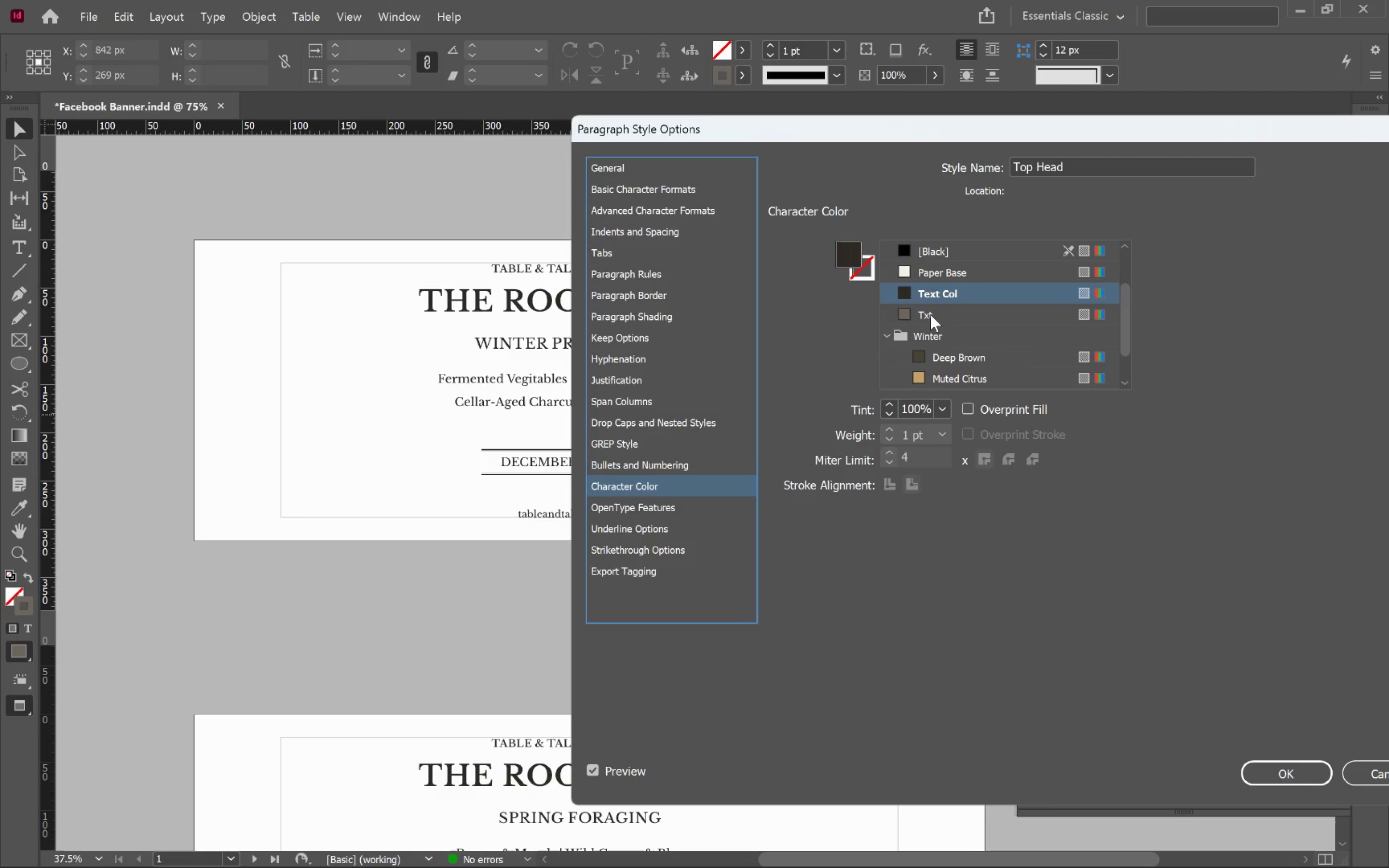 
left_click([930, 314])
 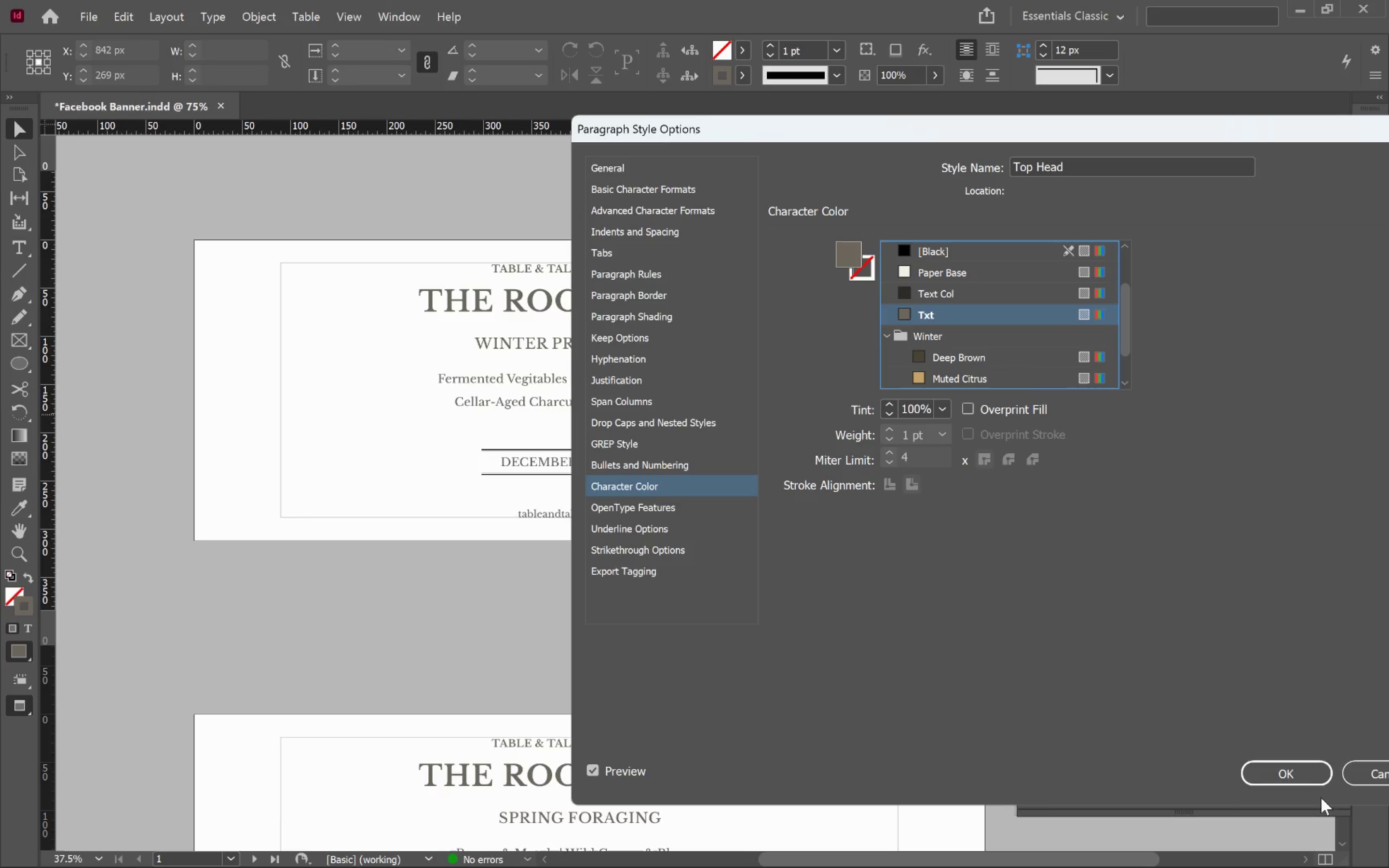 
left_click([1316, 778])
 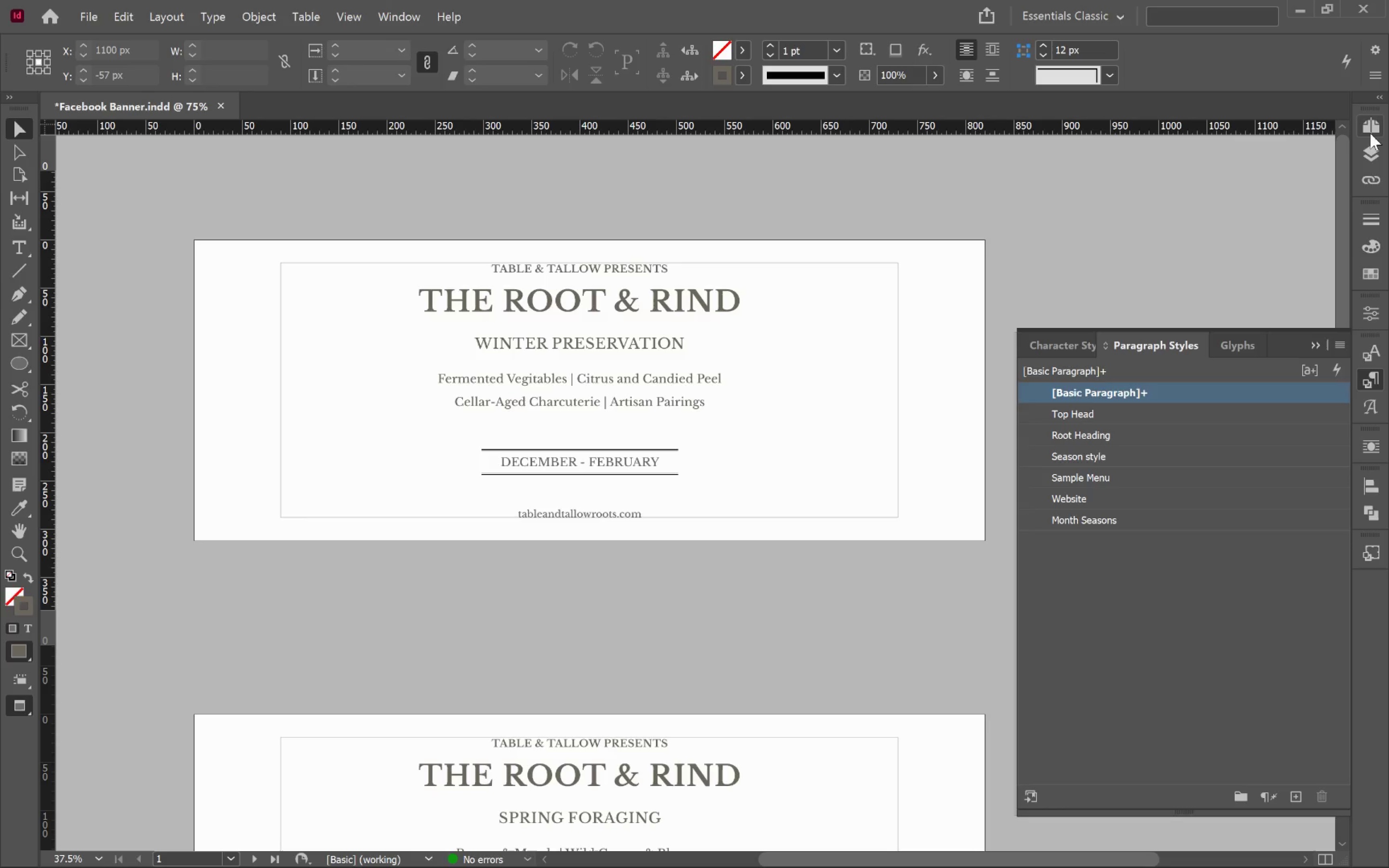 
left_click([1373, 128])
 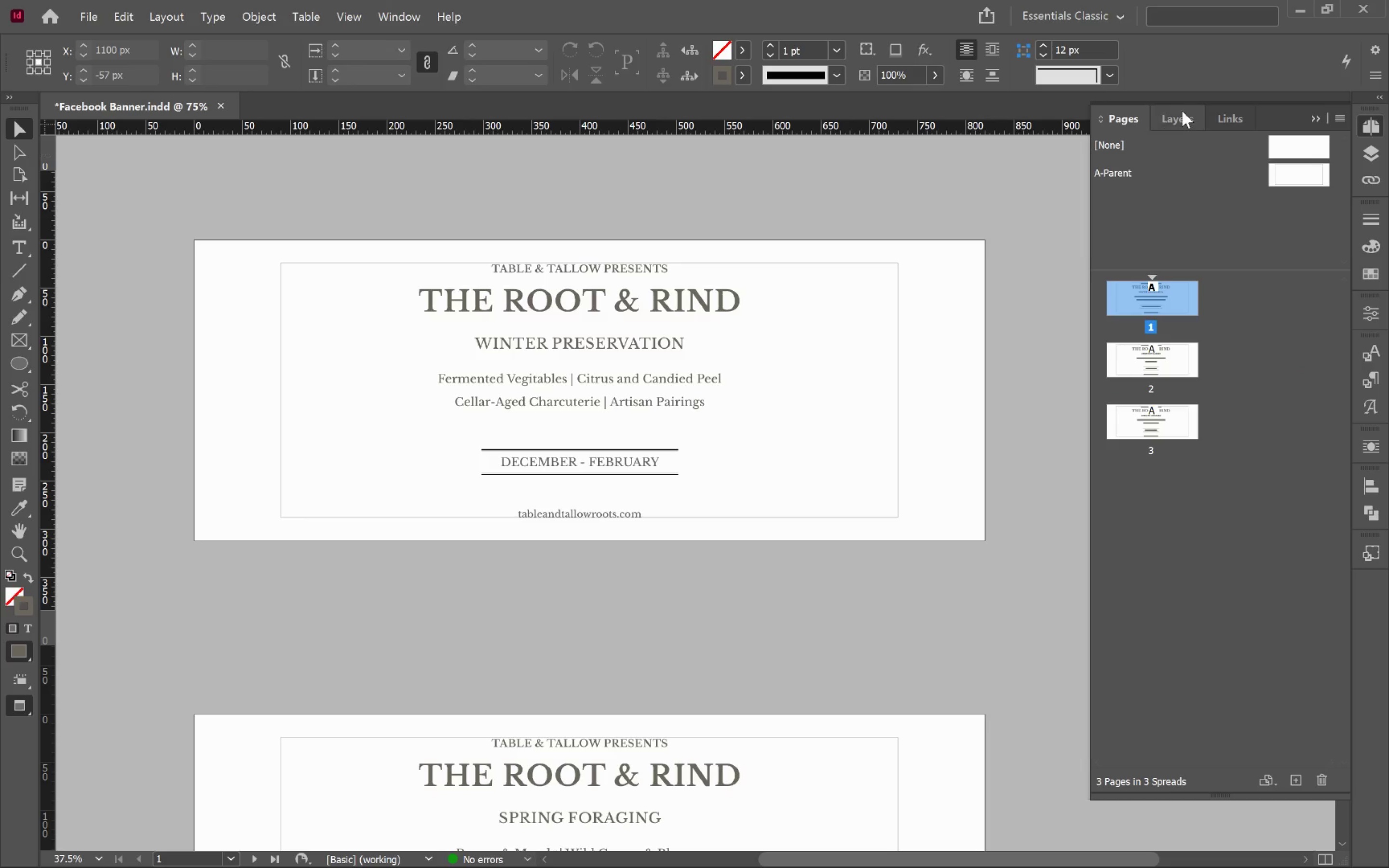 
left_click([1185, 116])
 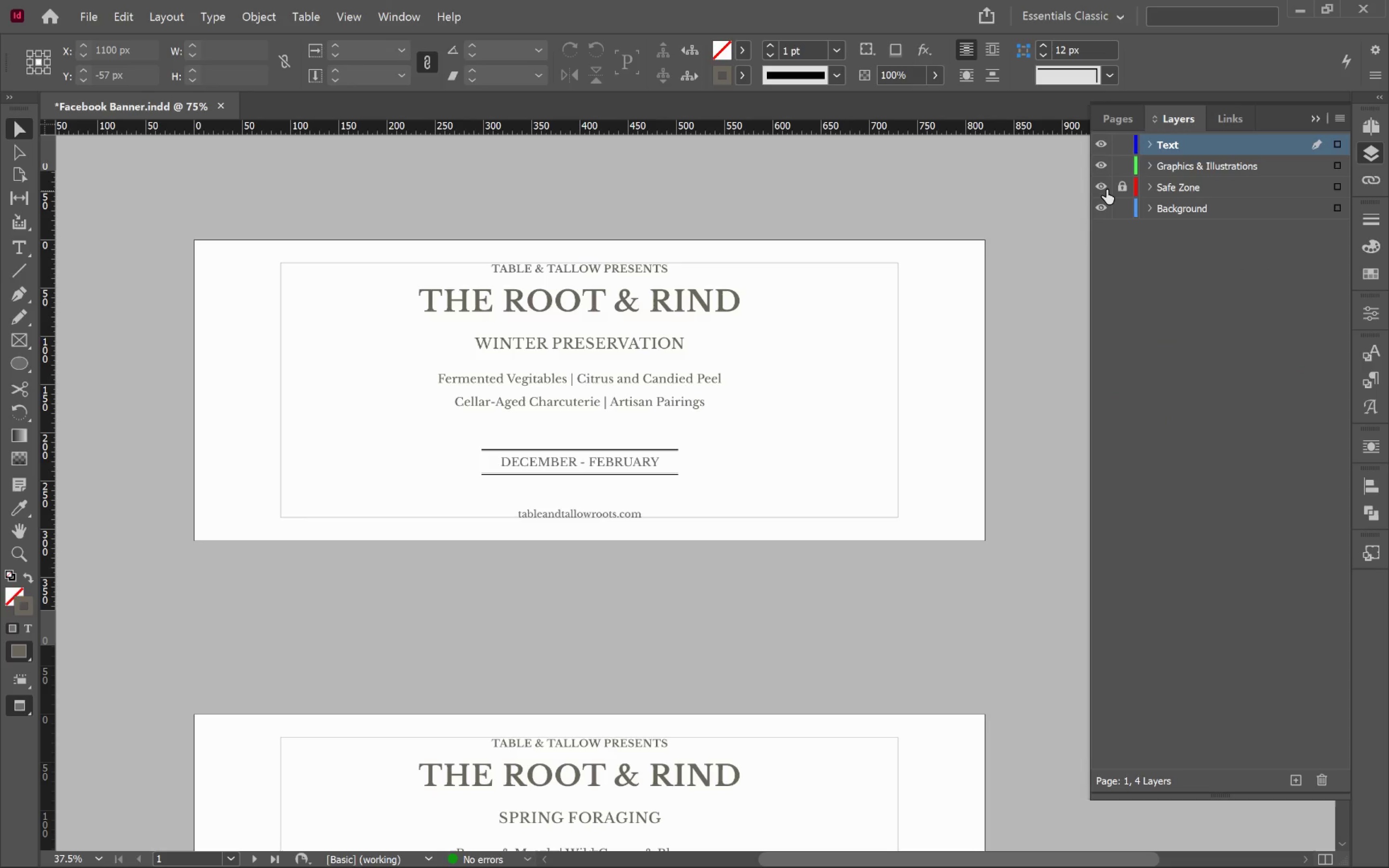 
left_click([1105, 188])
 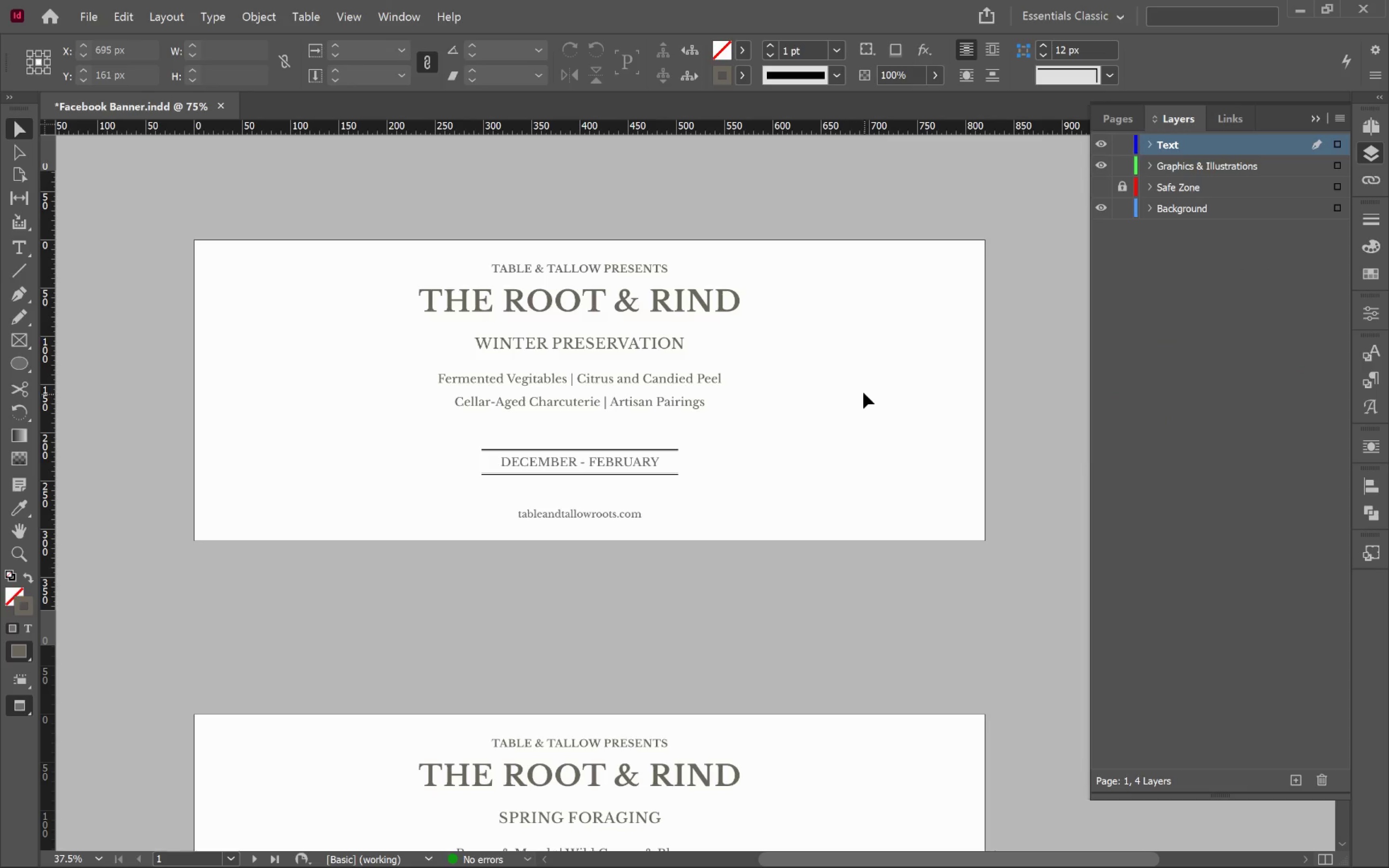 
hold_key(key=AltLeft, duration=1.55)
scroll: coordinate [572, 304], scroll_direction: up, amount: 4.0
 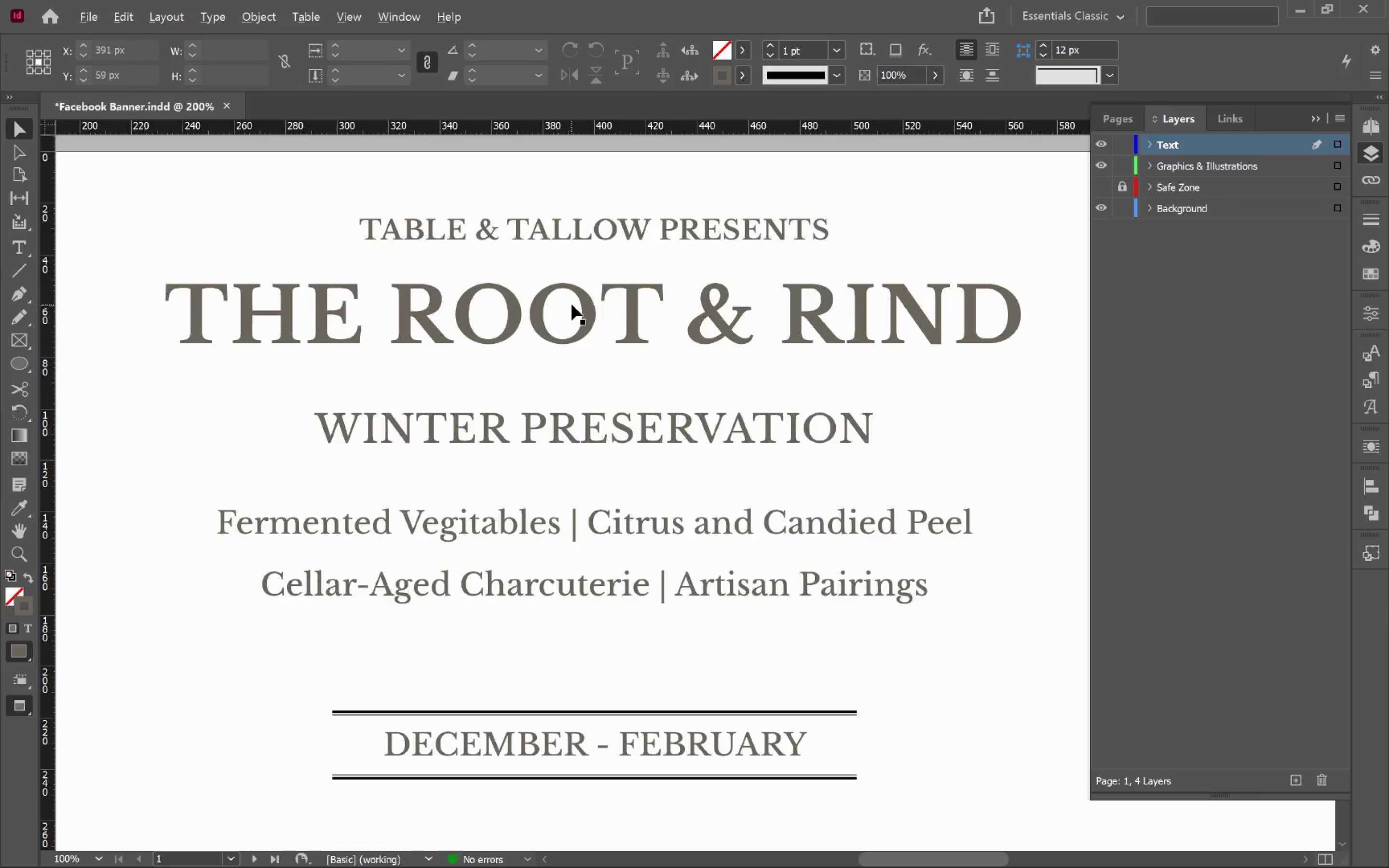 
scroll: coordinate [572, 304], scroll_direction: down, amount: 1.0
 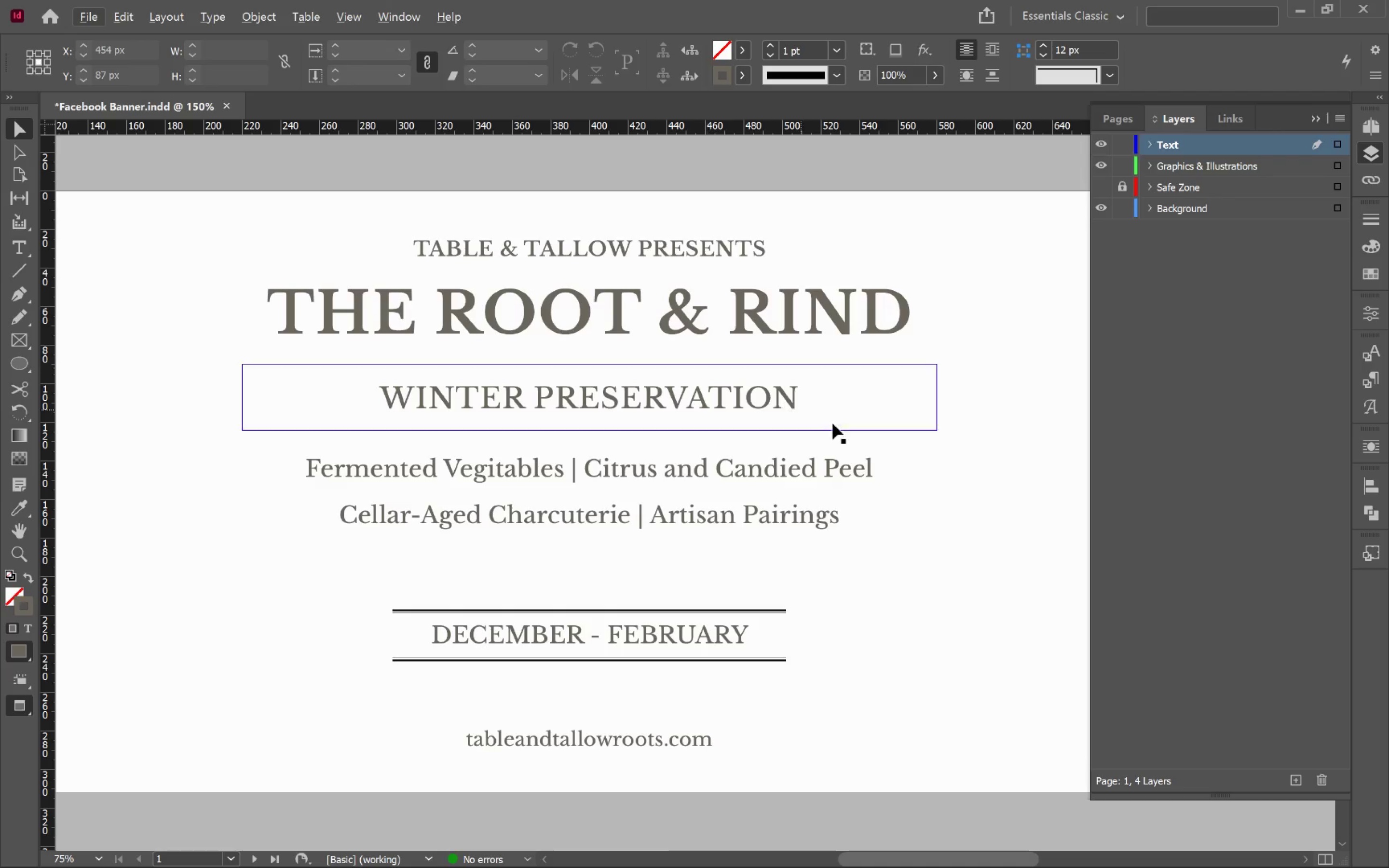 
hold_key(key=Space, duration=1.06)
 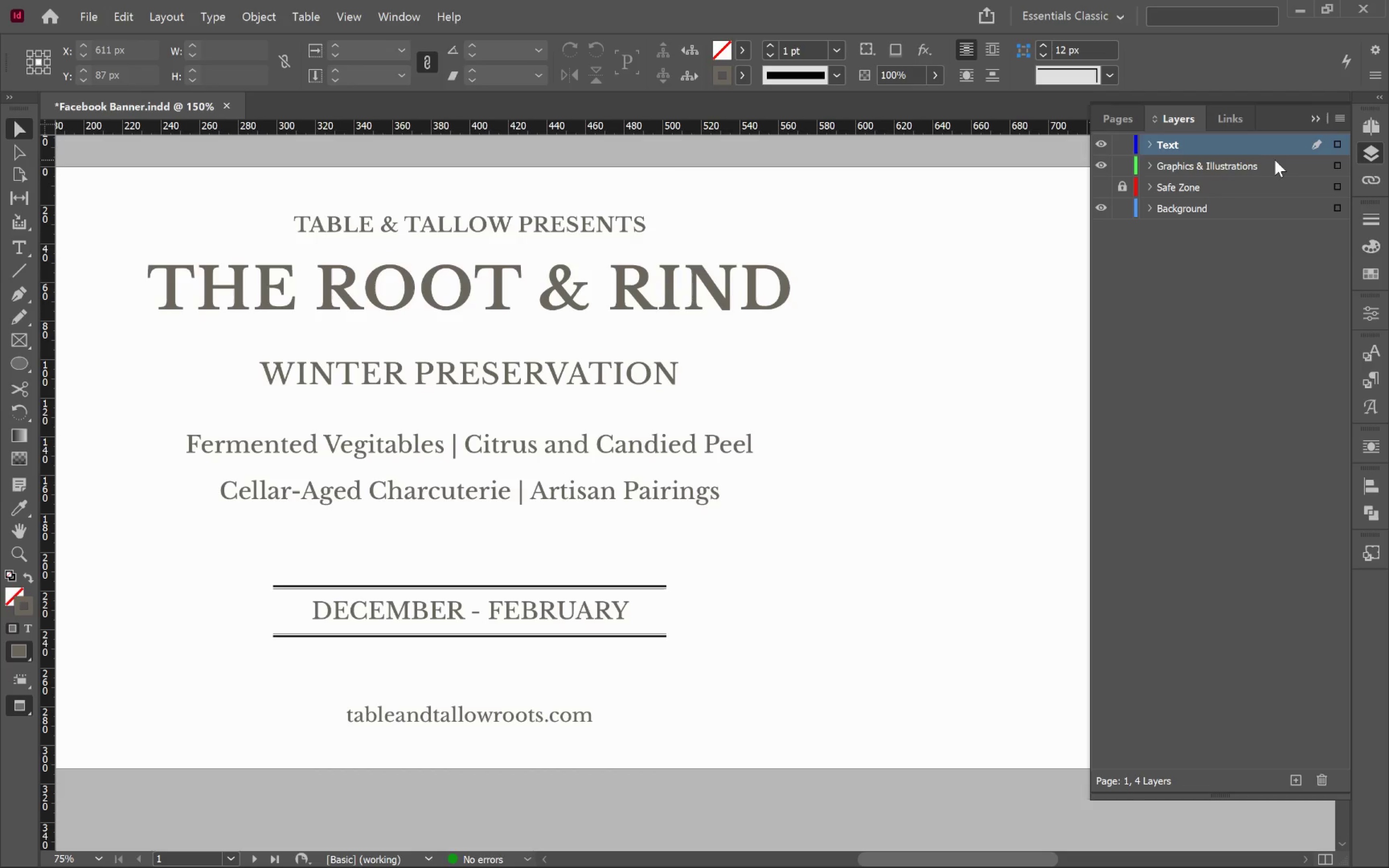 
left_click_drag(start_coordinate=[850, 434], to_coordinate=[730, 409])
 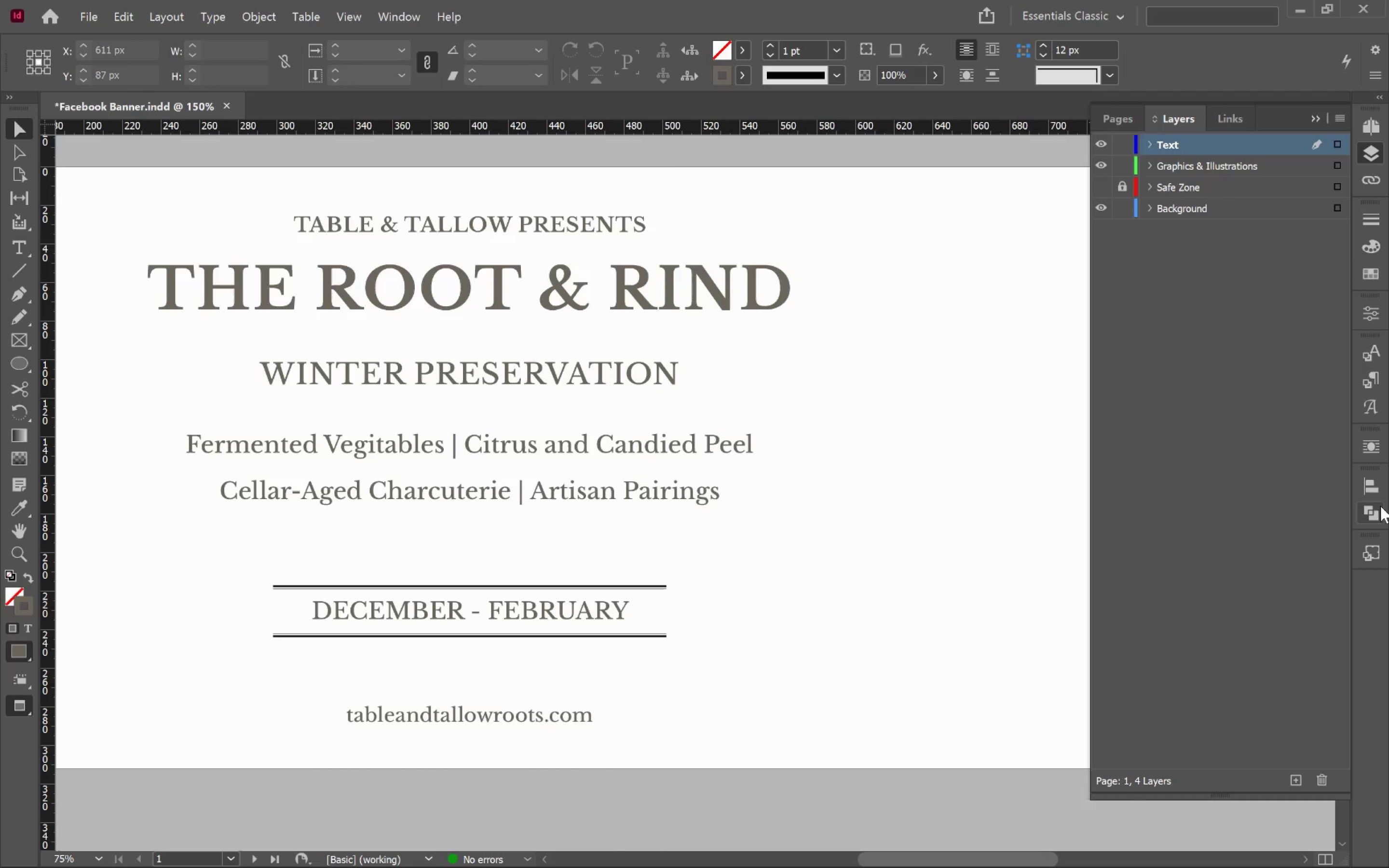 
left_click([1374, 384])
 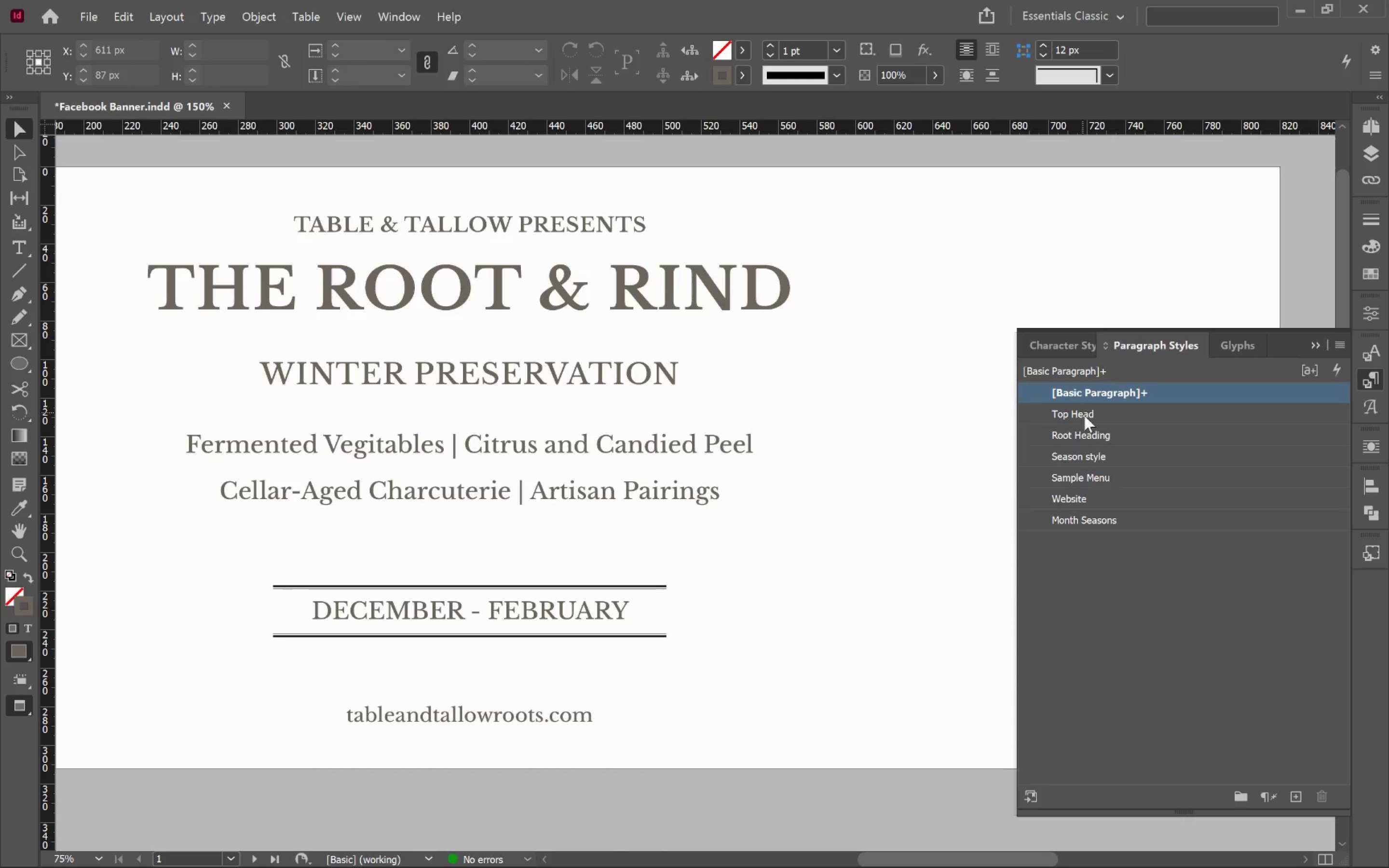 
right_click([1108, 431])
 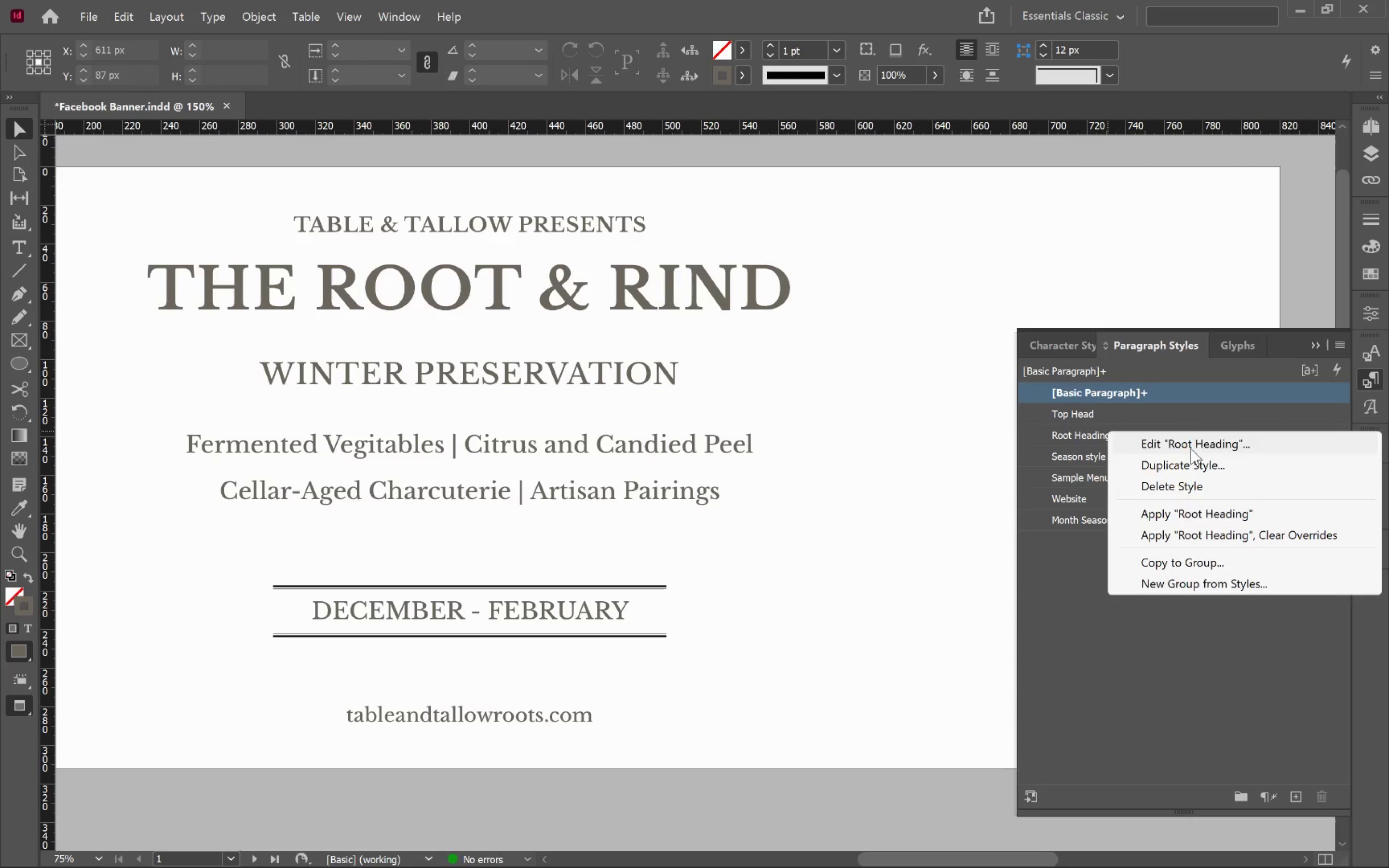 
left_click([1192, 447])
 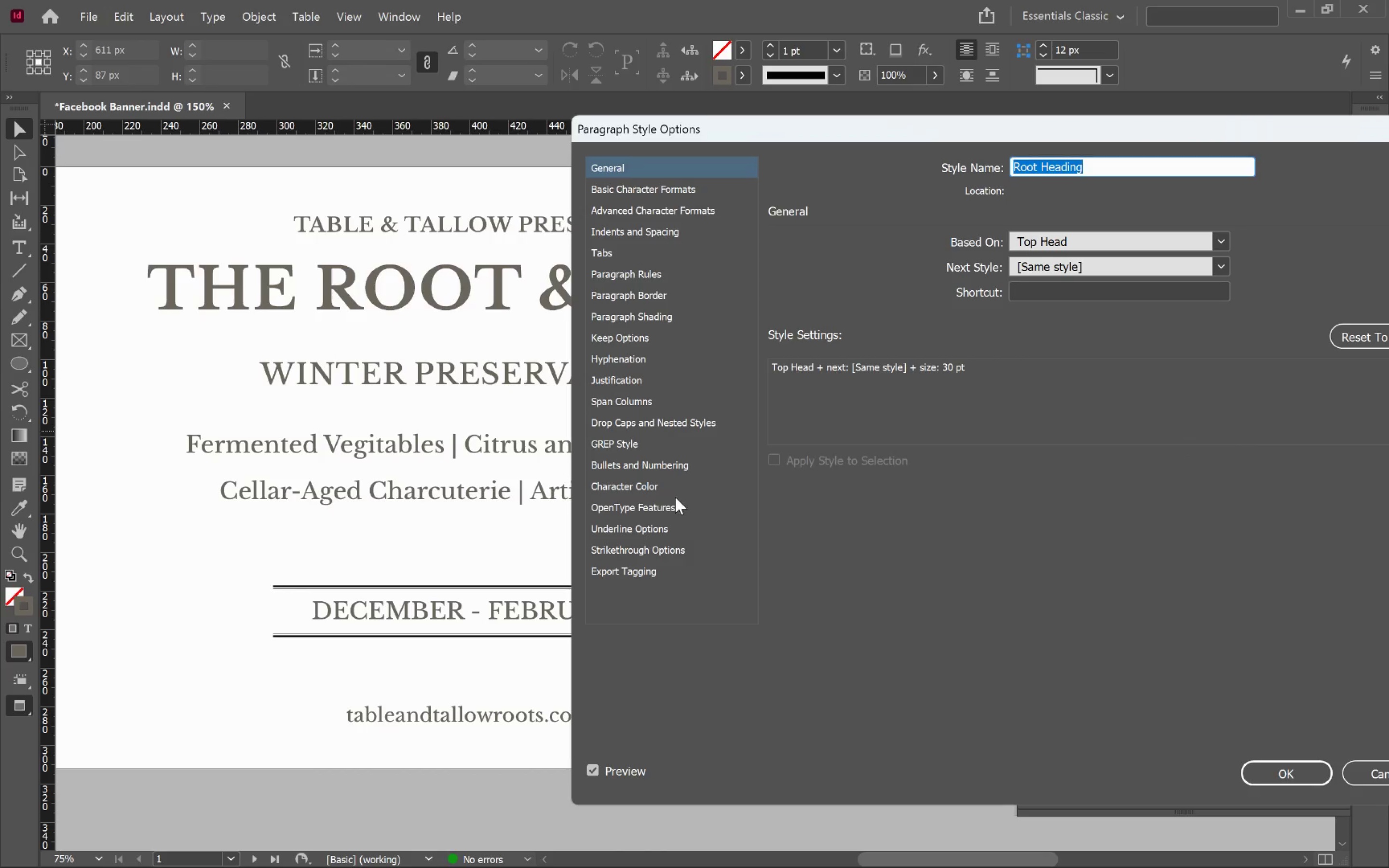 
left_click([668, 487])
 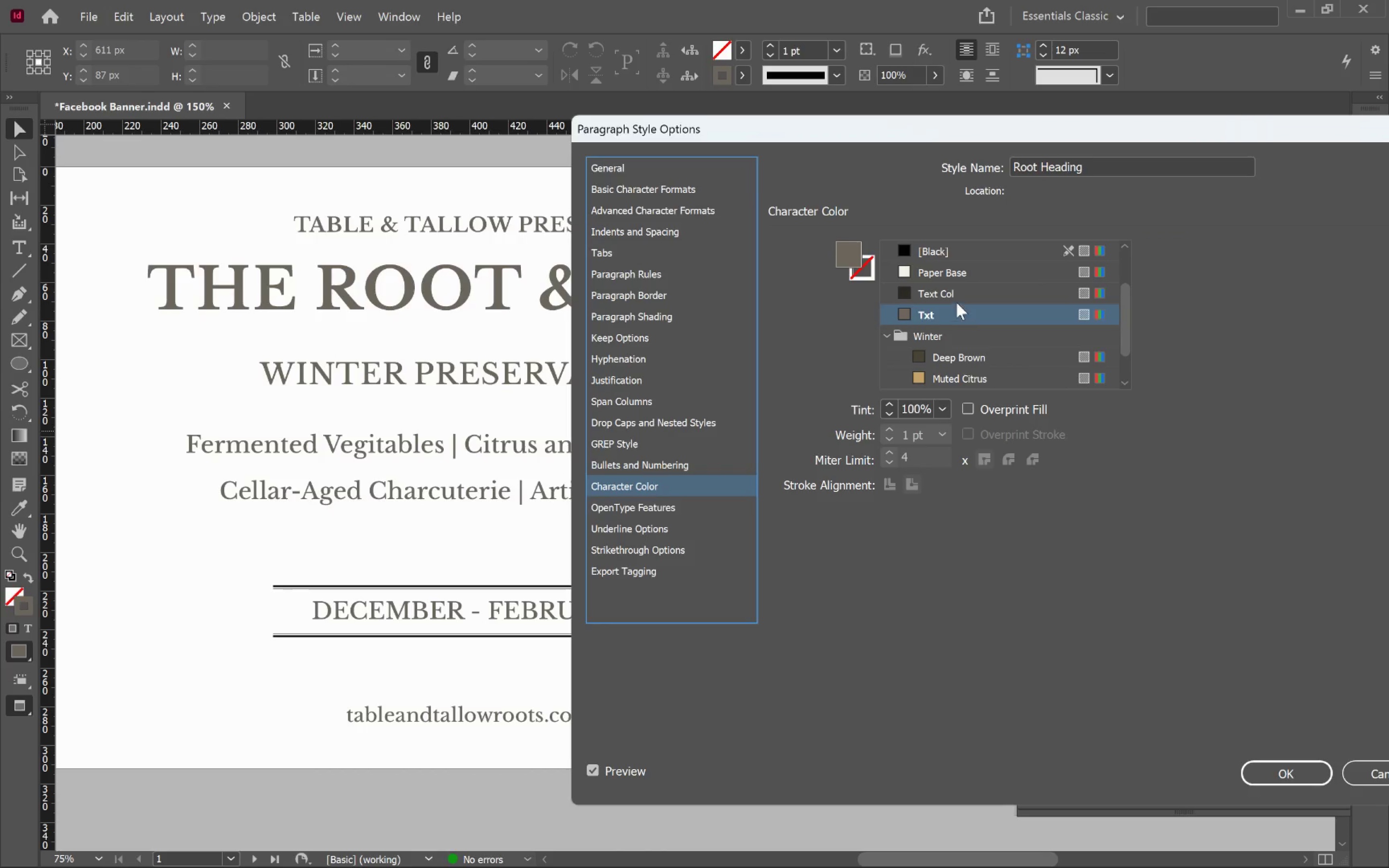 
left_click([956, 295])
 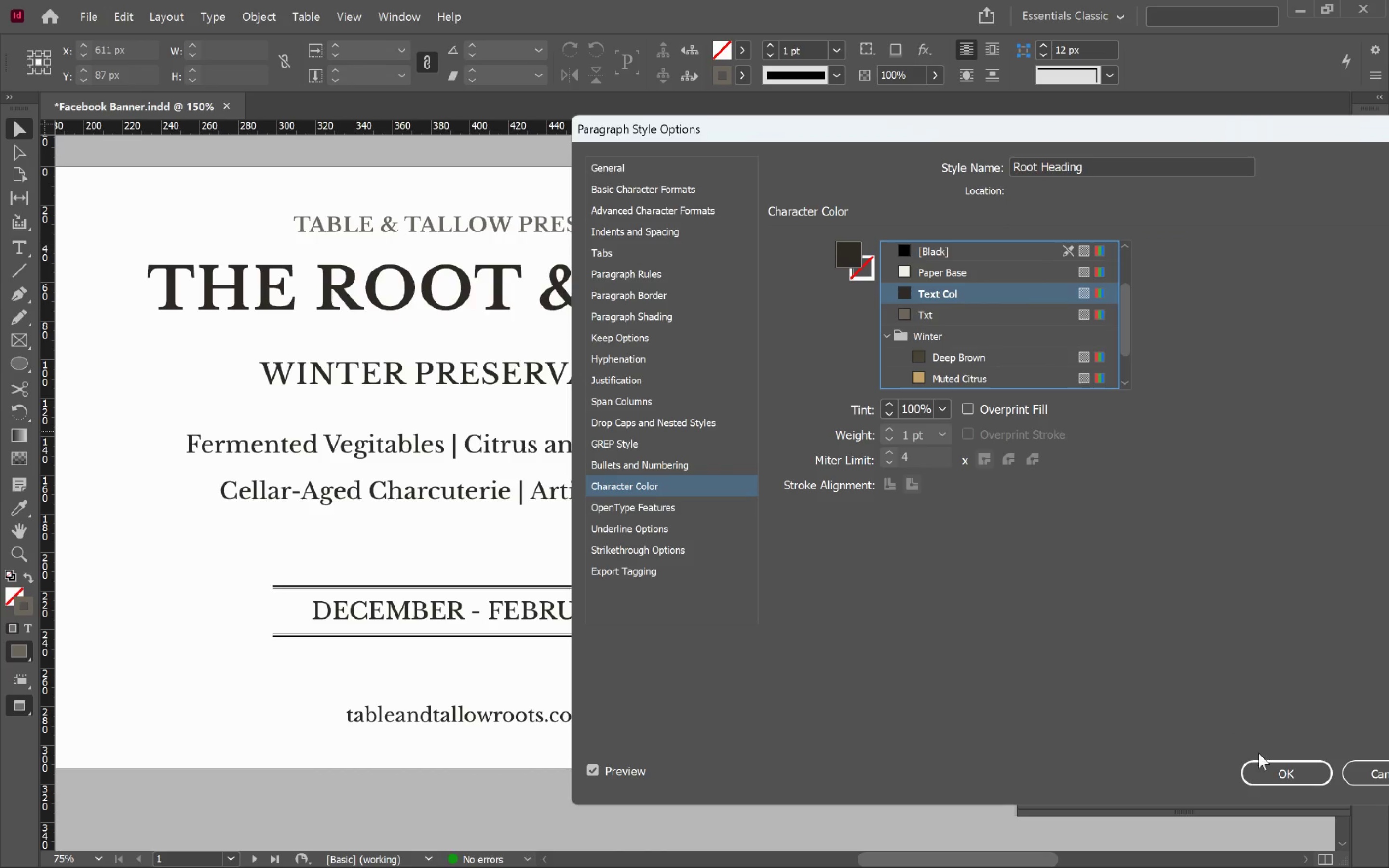 
left_click([1286, 780])
 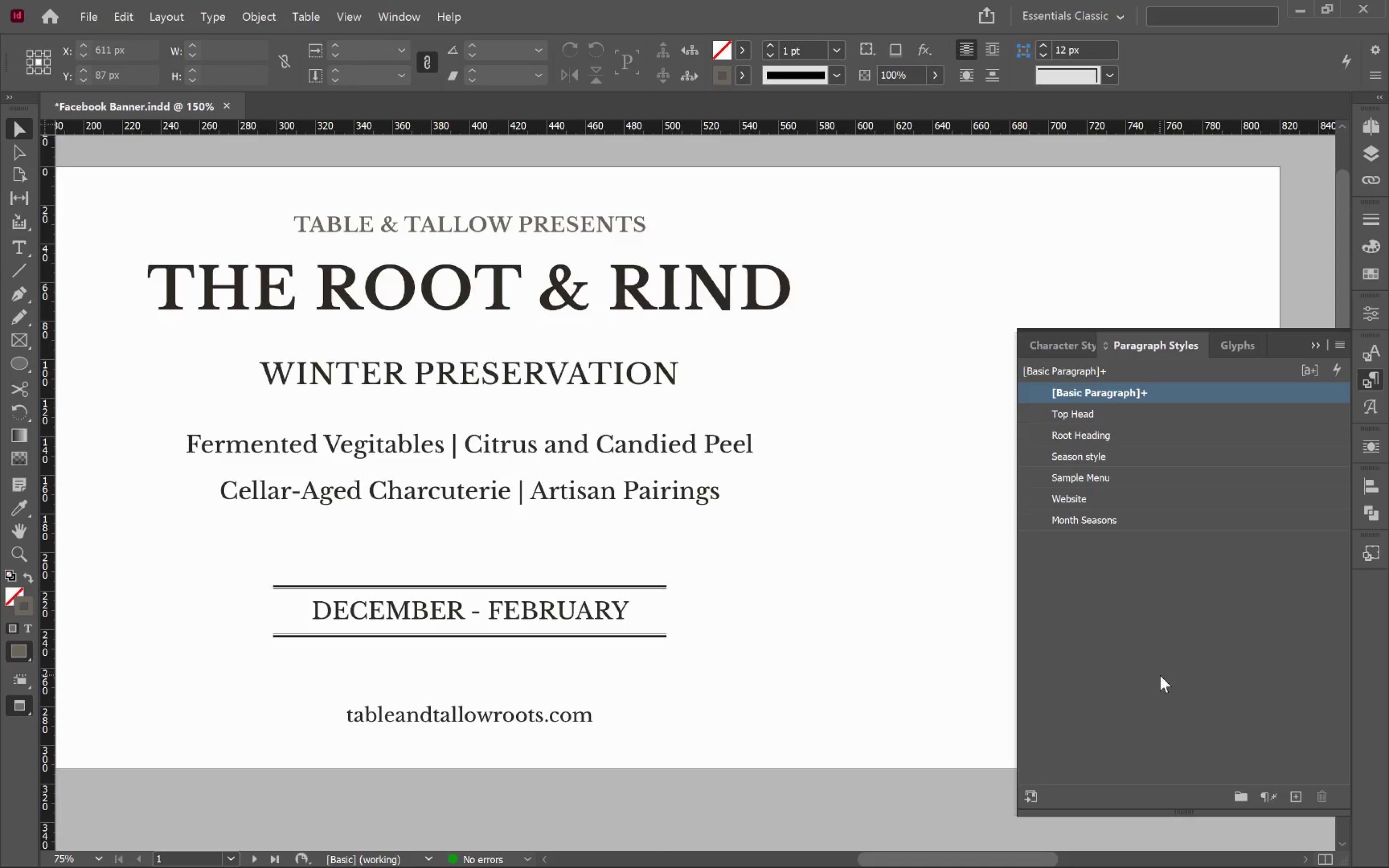 
wait(31.73)
 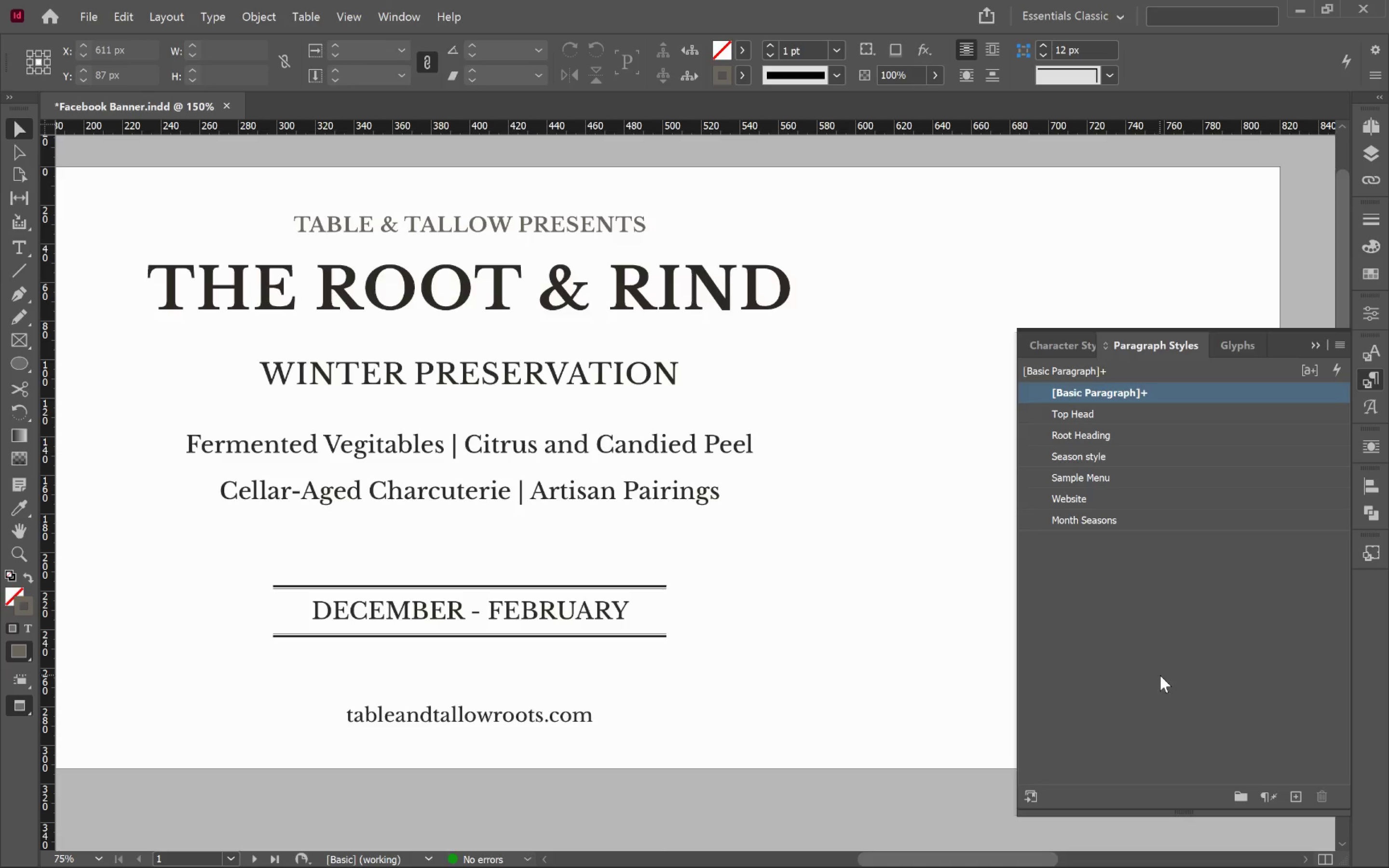 
left_click([559, 718])
 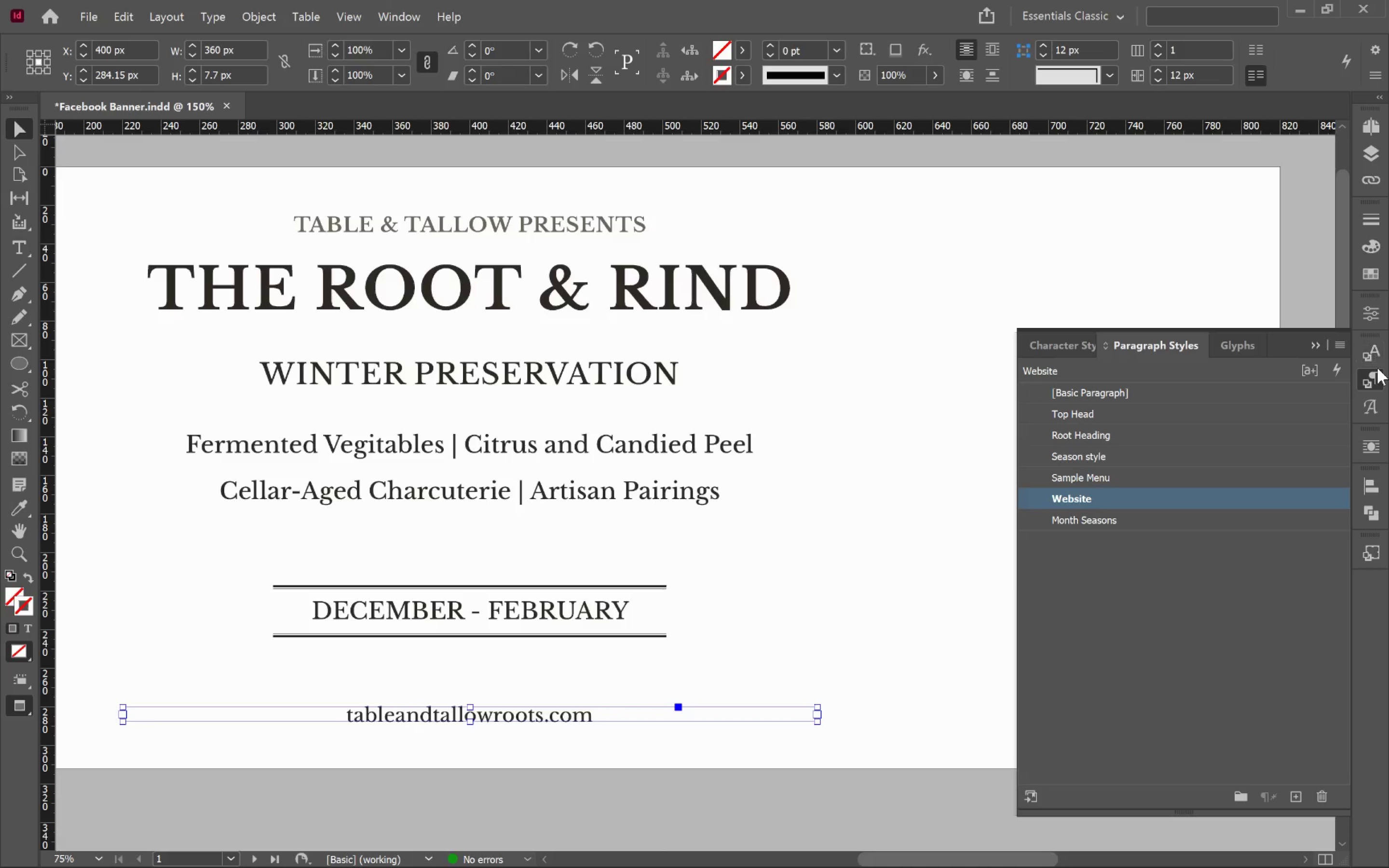 
left_click([1378, 276])
 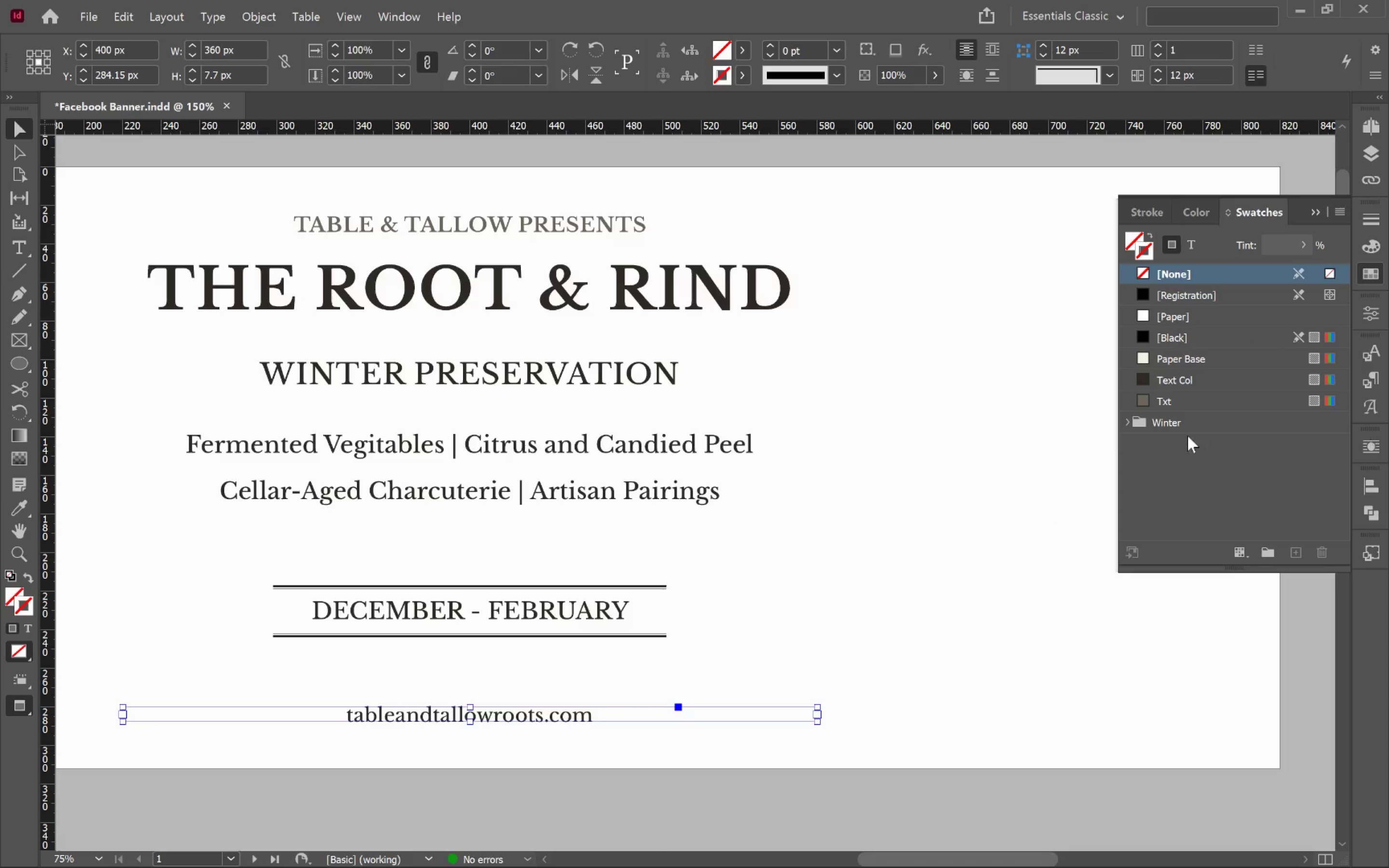 
left_click([1129, 421])
 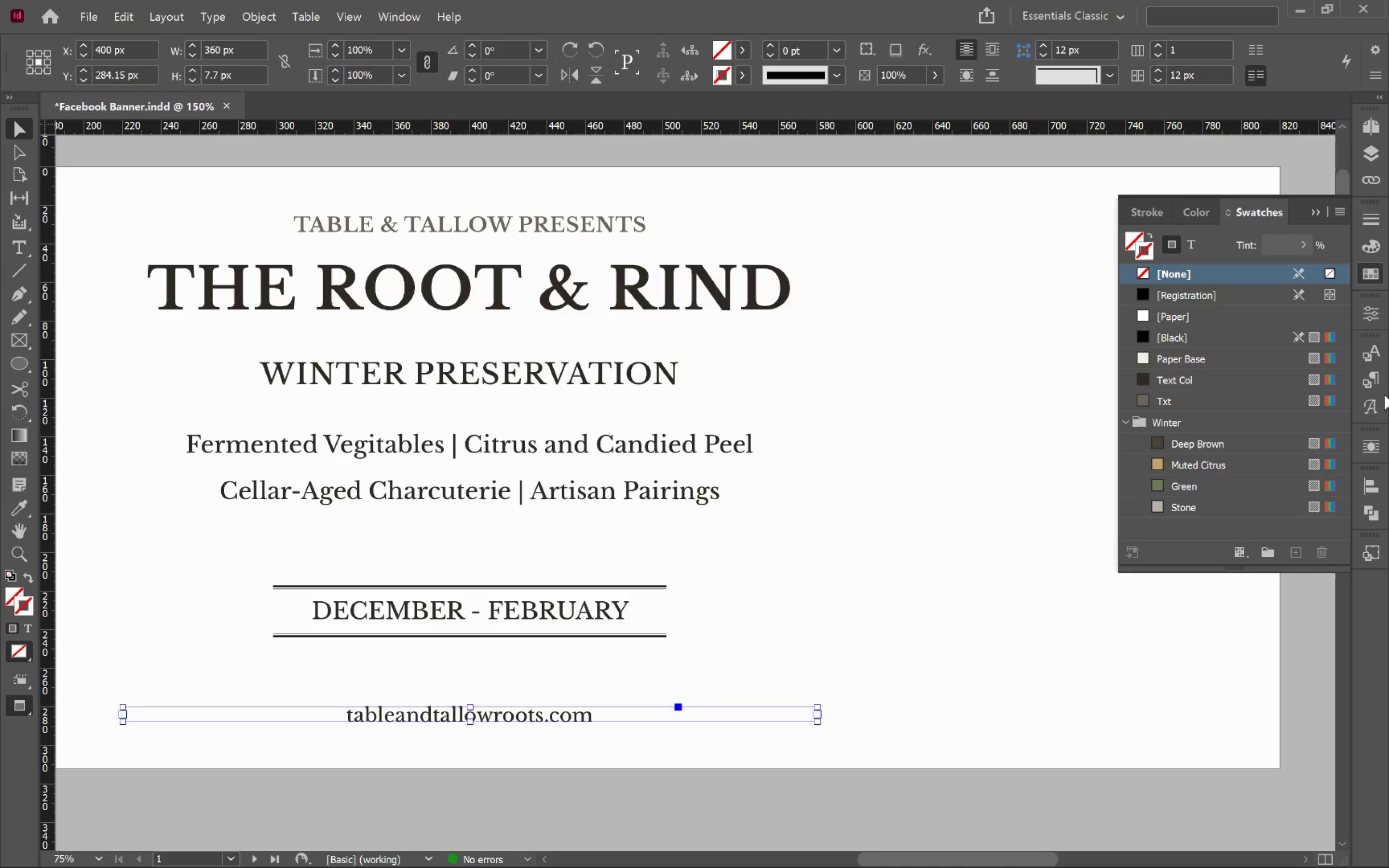 
wait(5.77)
 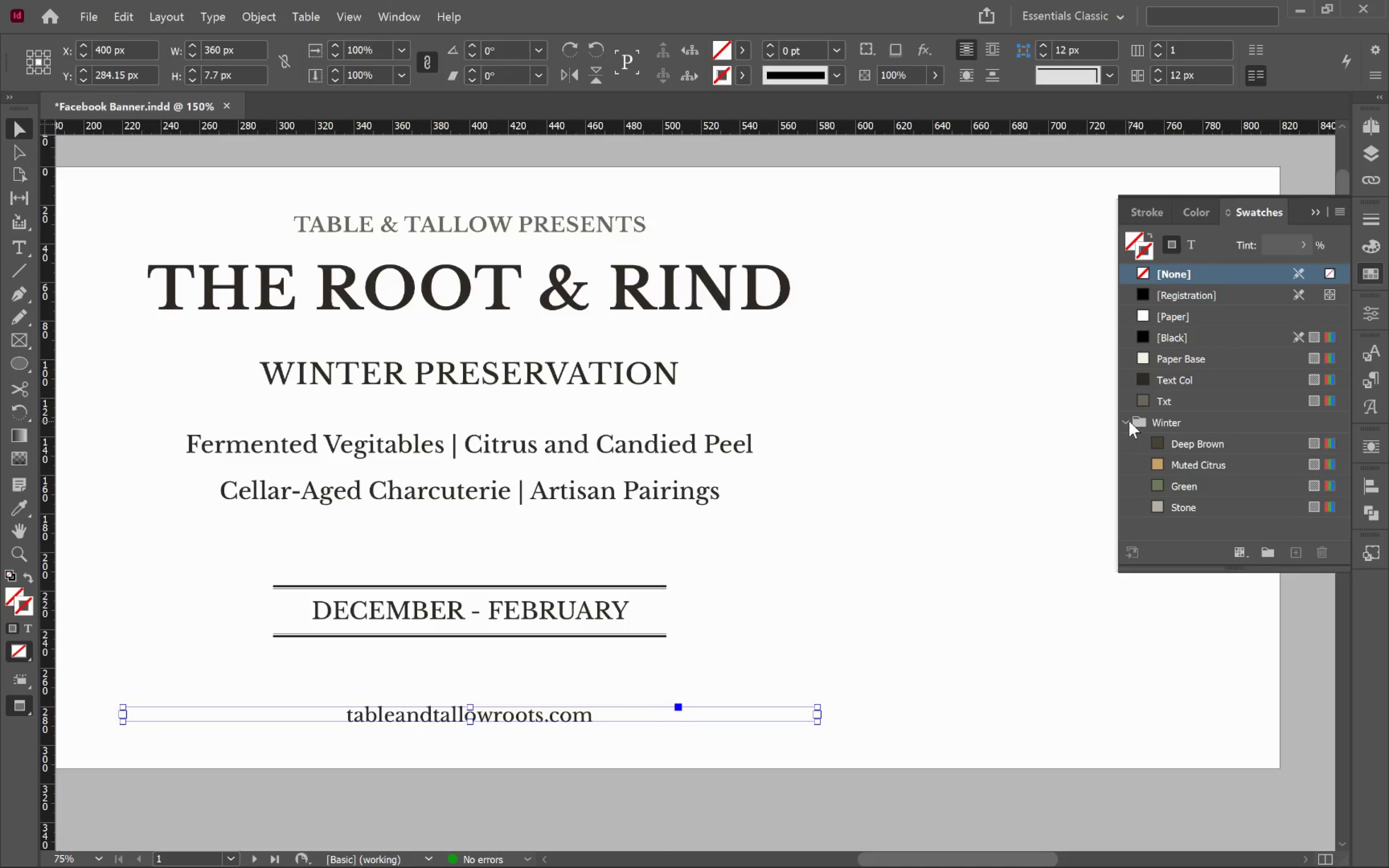 
right_click([1082, 501])
 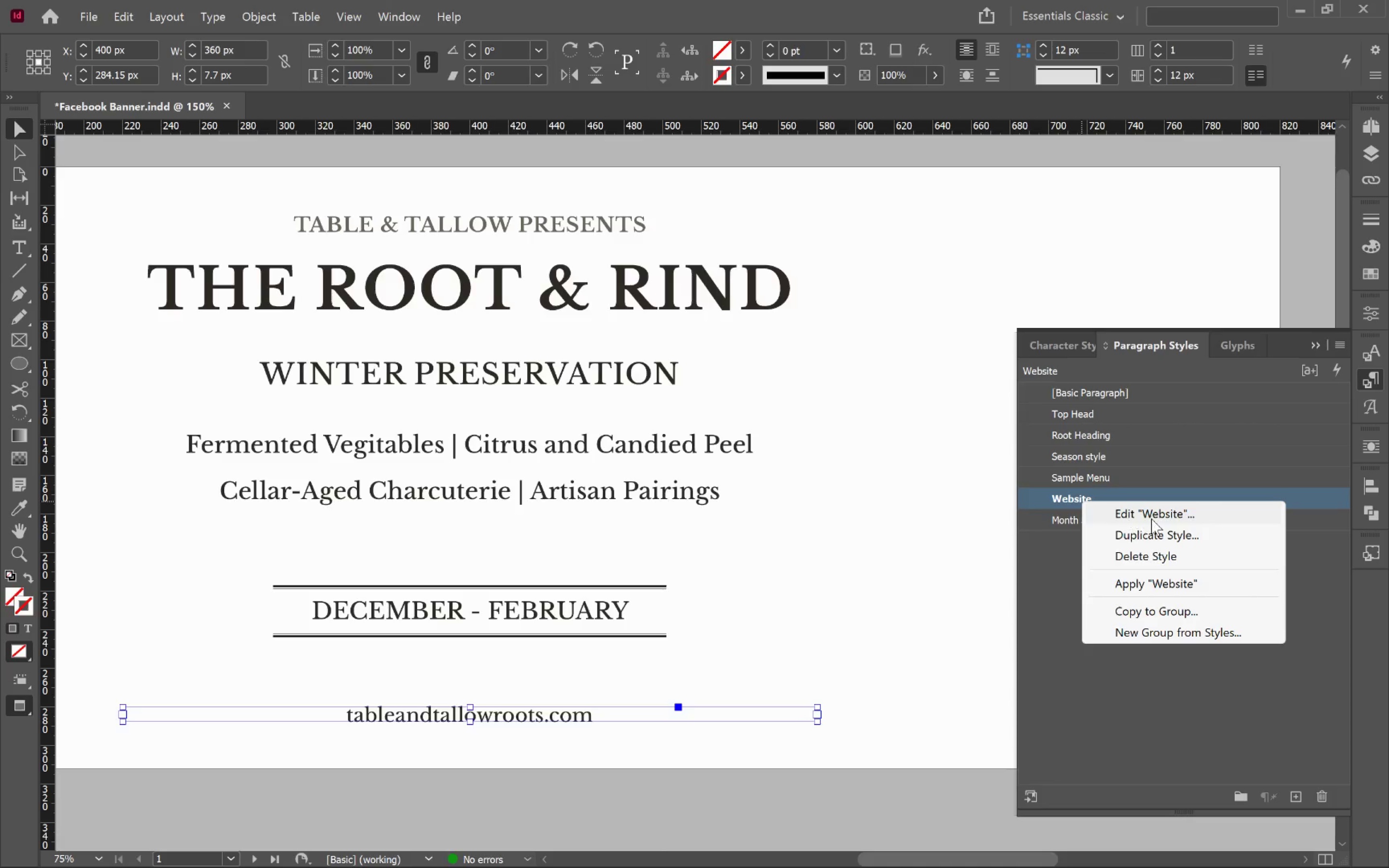 
left_click([1161, 515])
 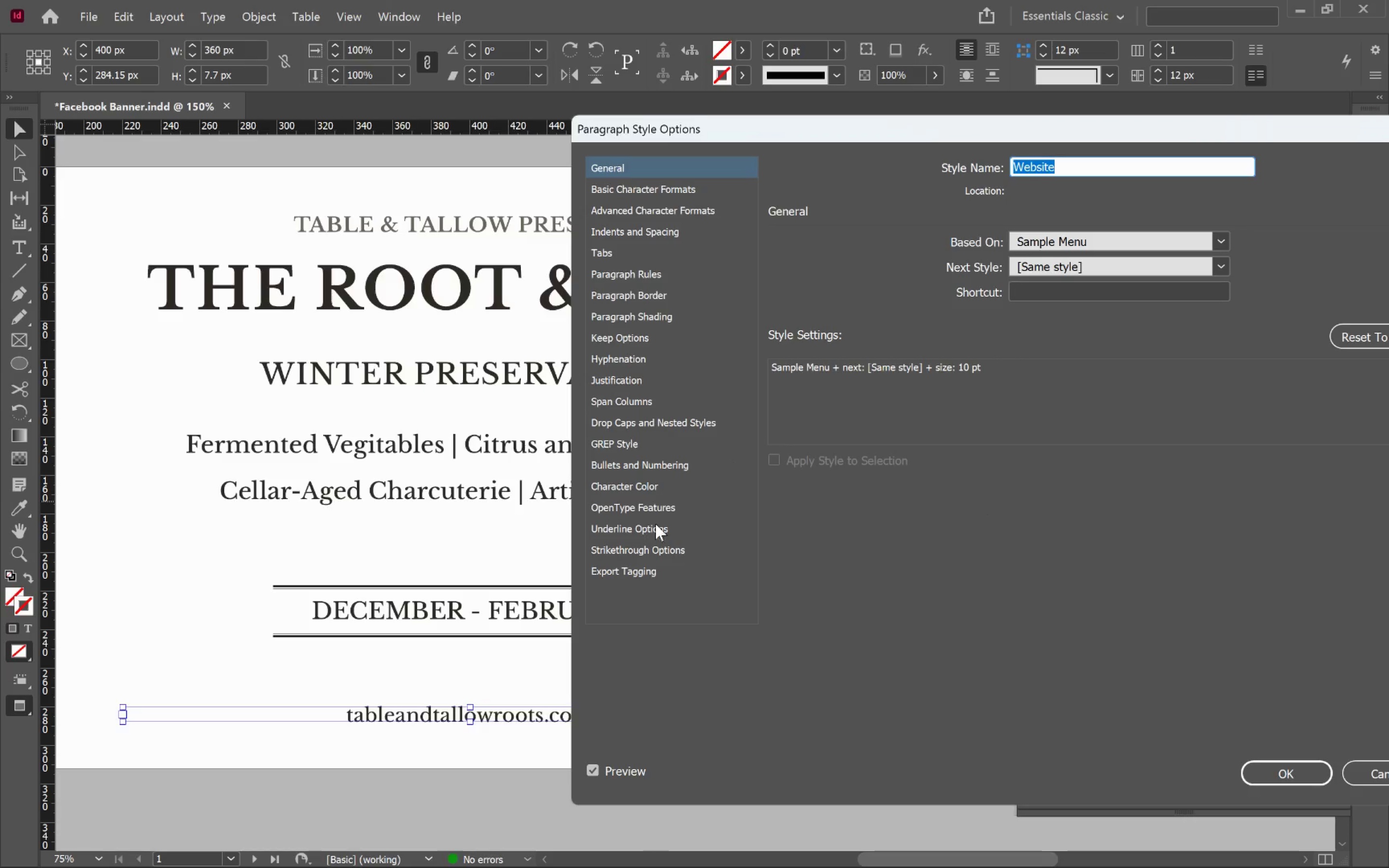 
left_click([668, 483])
 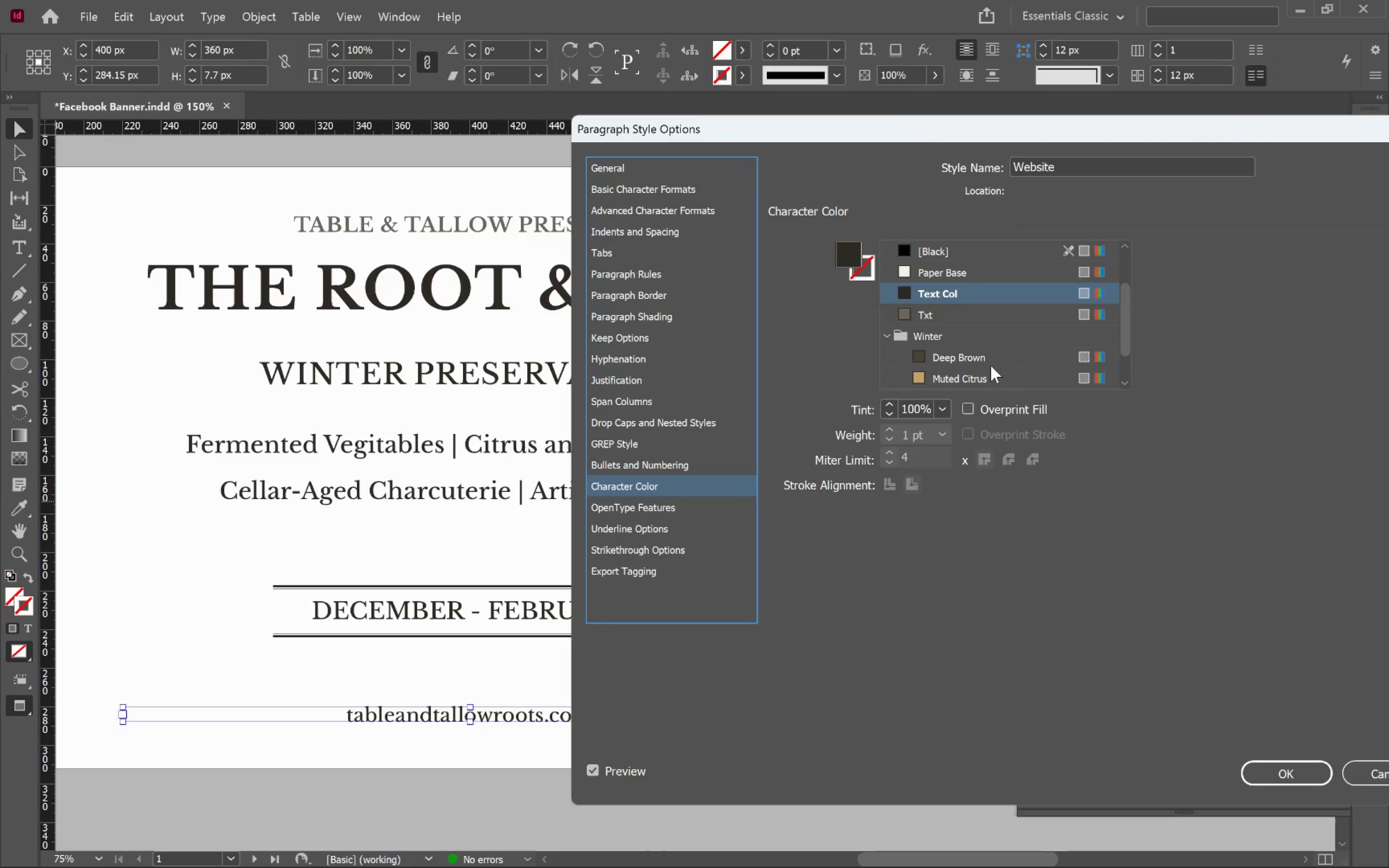 
scroll: coordinate [1013, 360], scroll_direction: down, amount: 5.0
 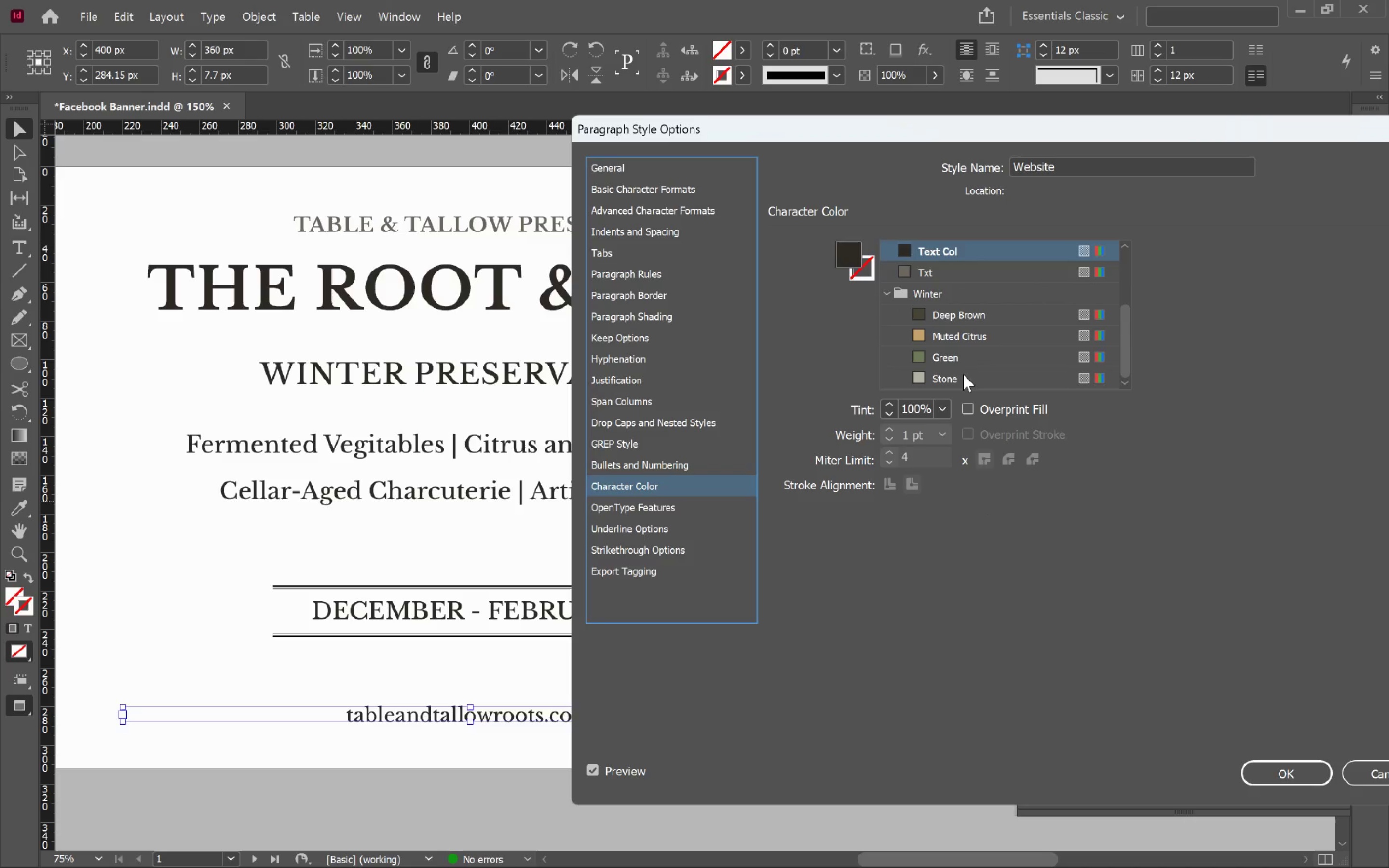 
left_click([963, 374])
 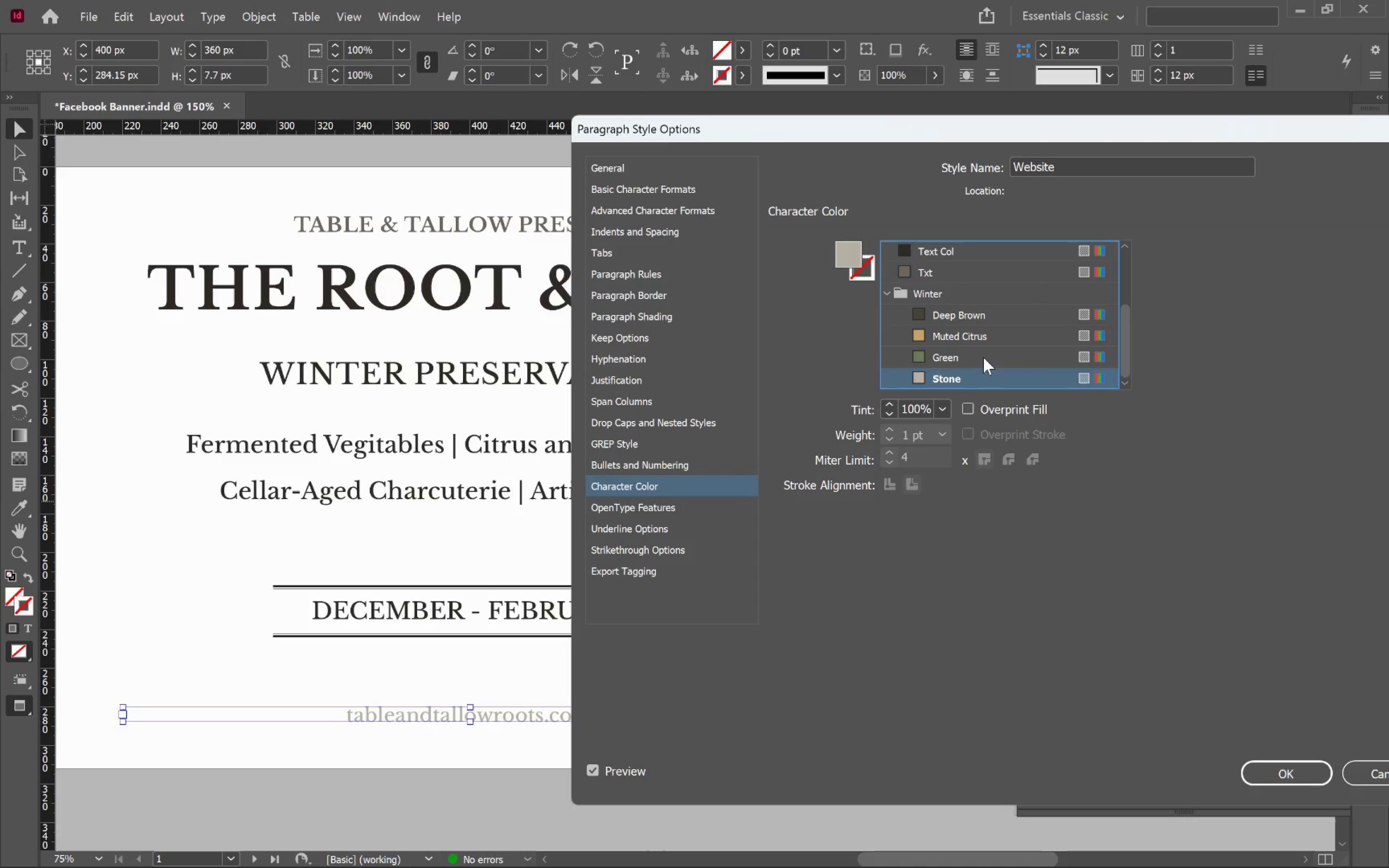 
left_click([983, 357])
 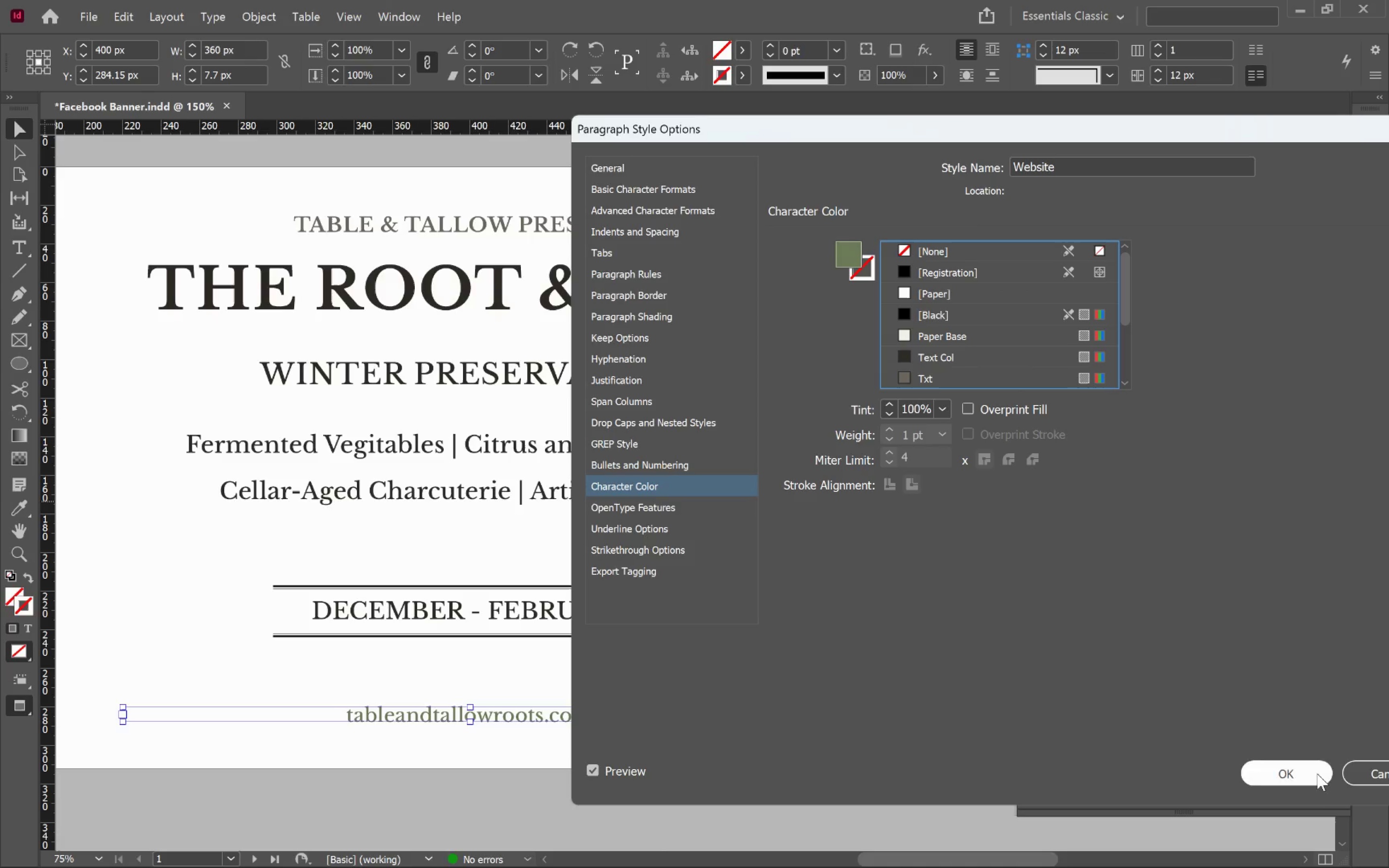 
left_click([1293, 777])
 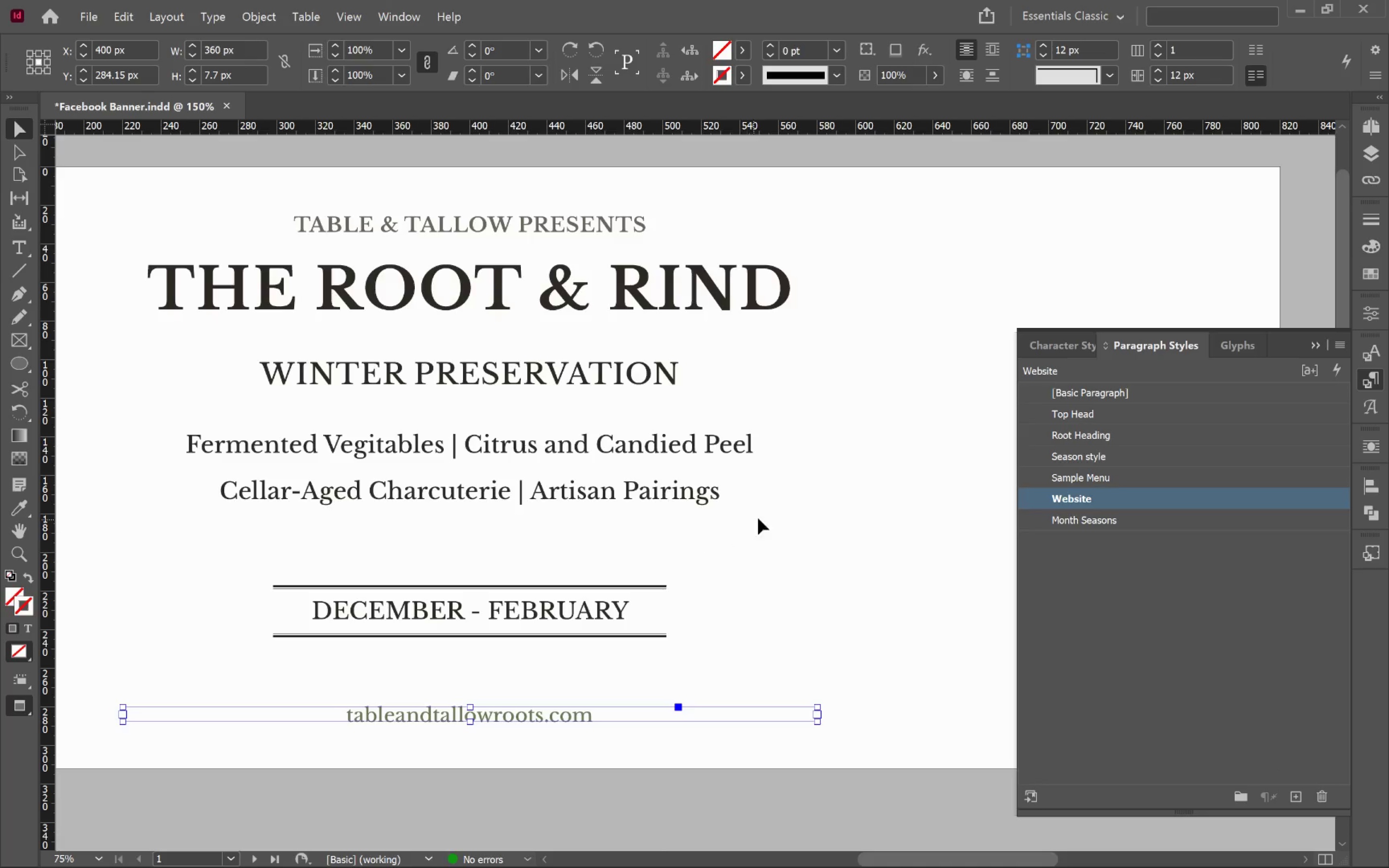 
left_click([787, 518])
 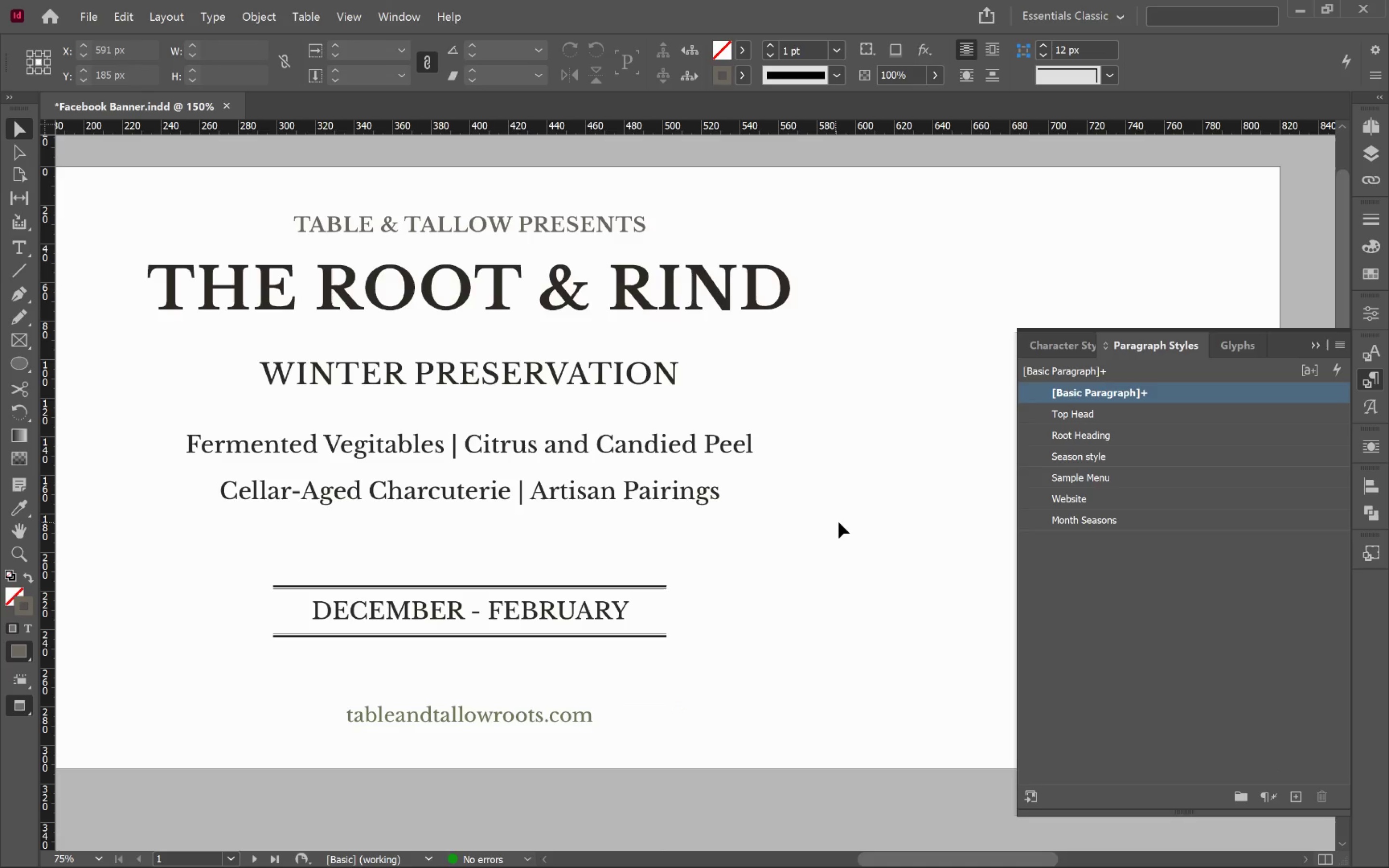 
hold_key(key=AltLeft, duration=0.7)
scroll: coordinate [844, 522], scroll_direction: down, amount: 1.0
 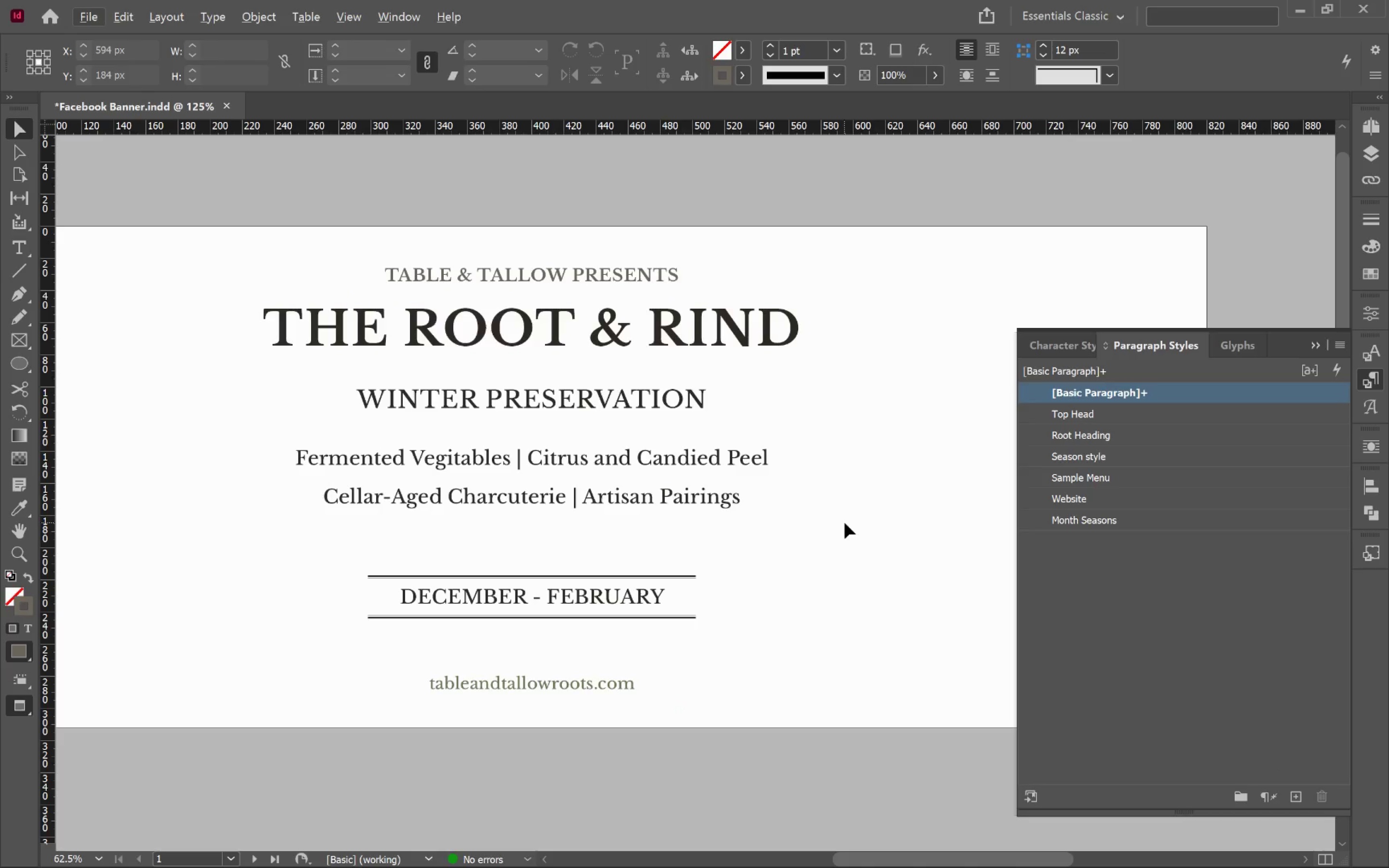 
hold_key(key=AltLeft, duration=0.41)
 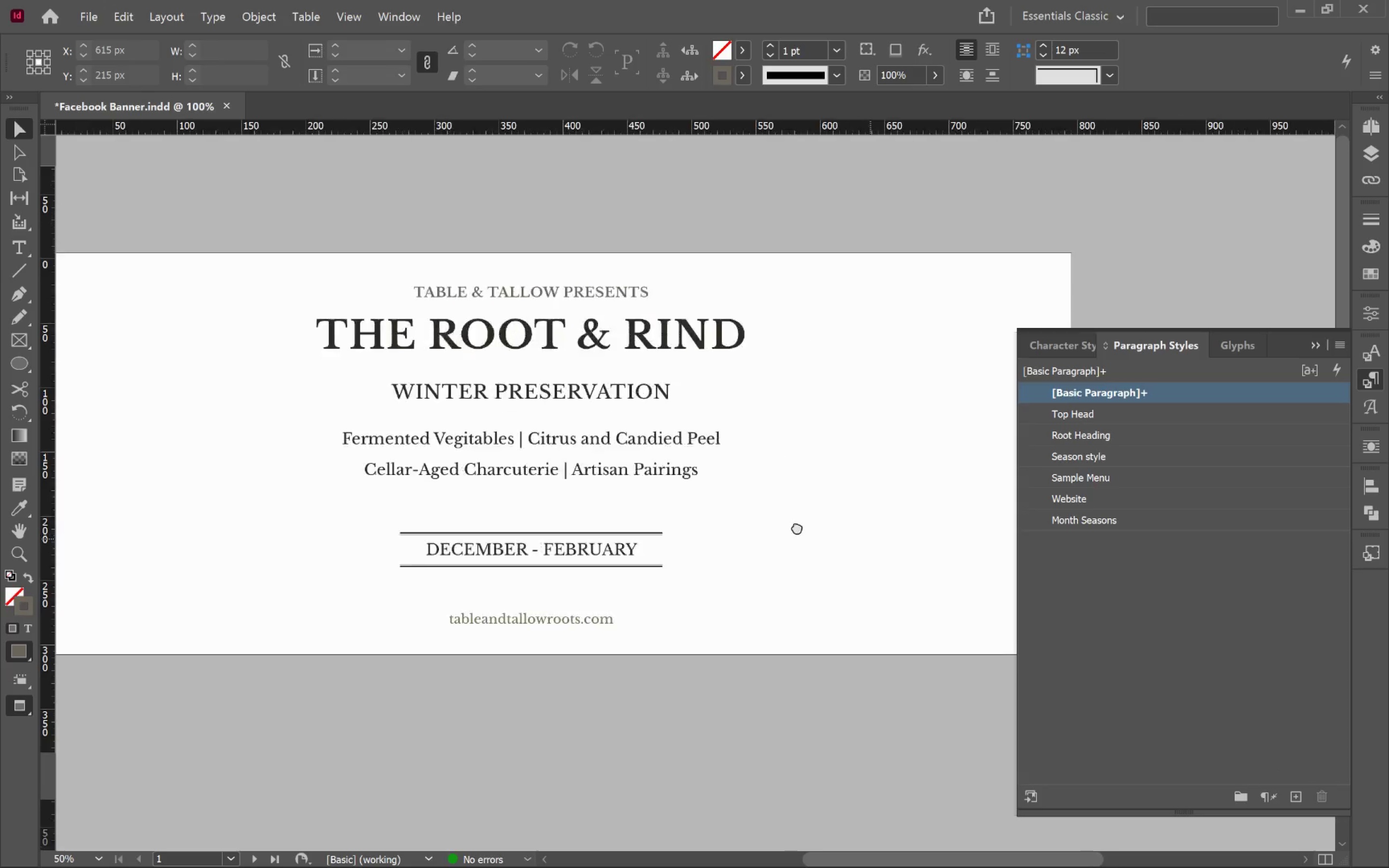 
hold_key(key=Space, duration=1.11)
 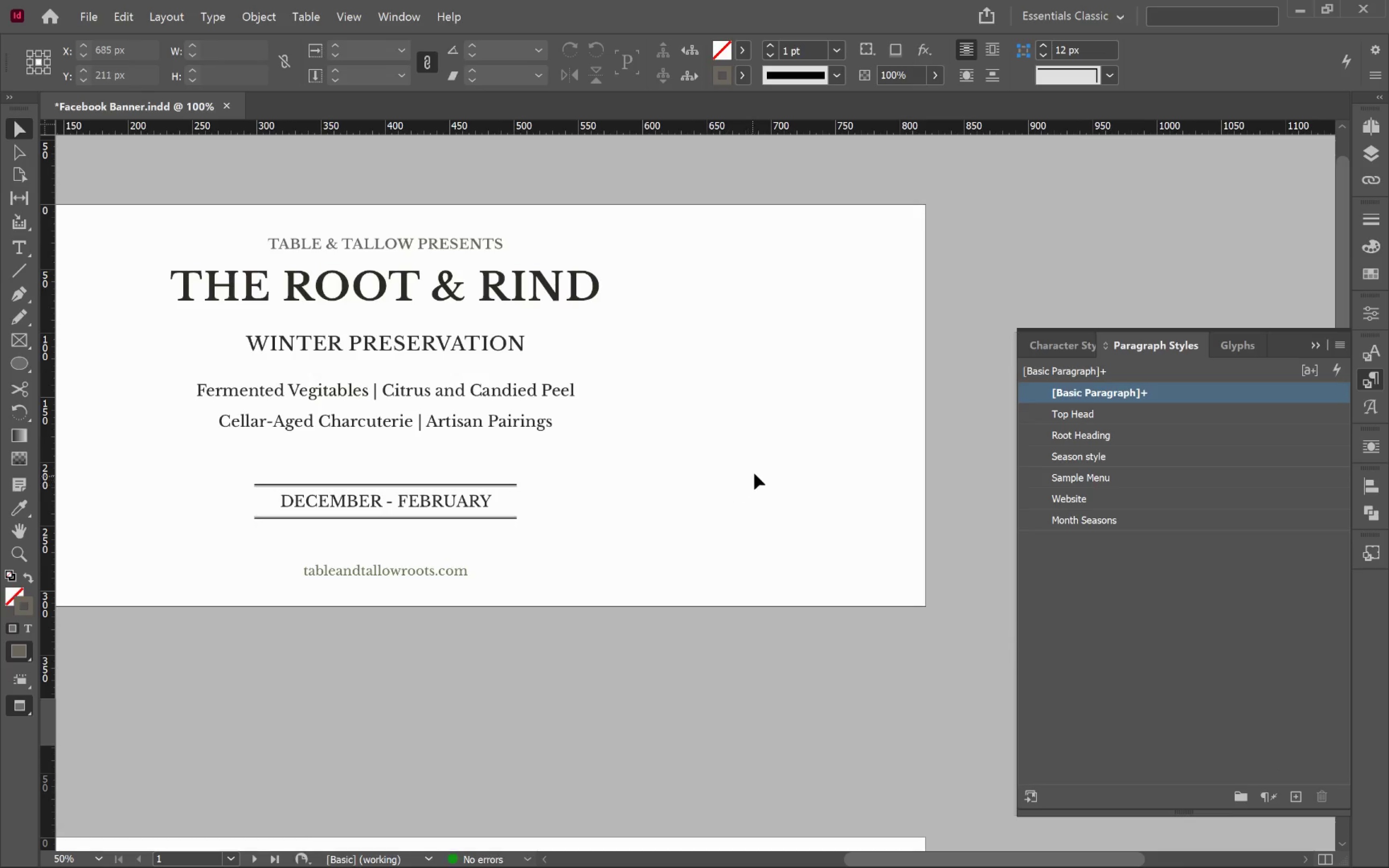 
scroll: coordinate [845, 522], scroll_direction: down, amount: 1.0
 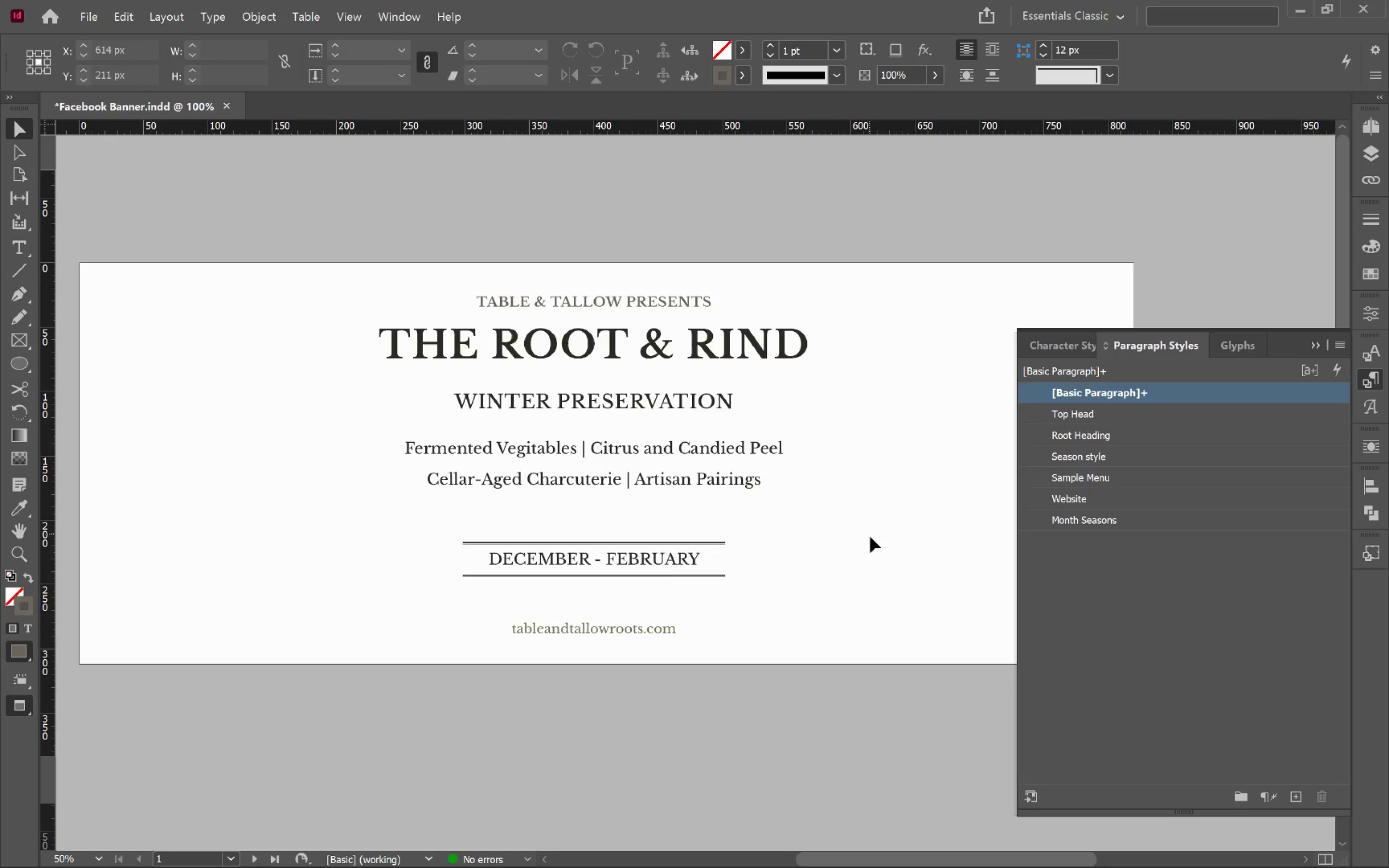 
left_click_drag(start_coordinate=[871, 539], to_coordinate=[662, 481])
 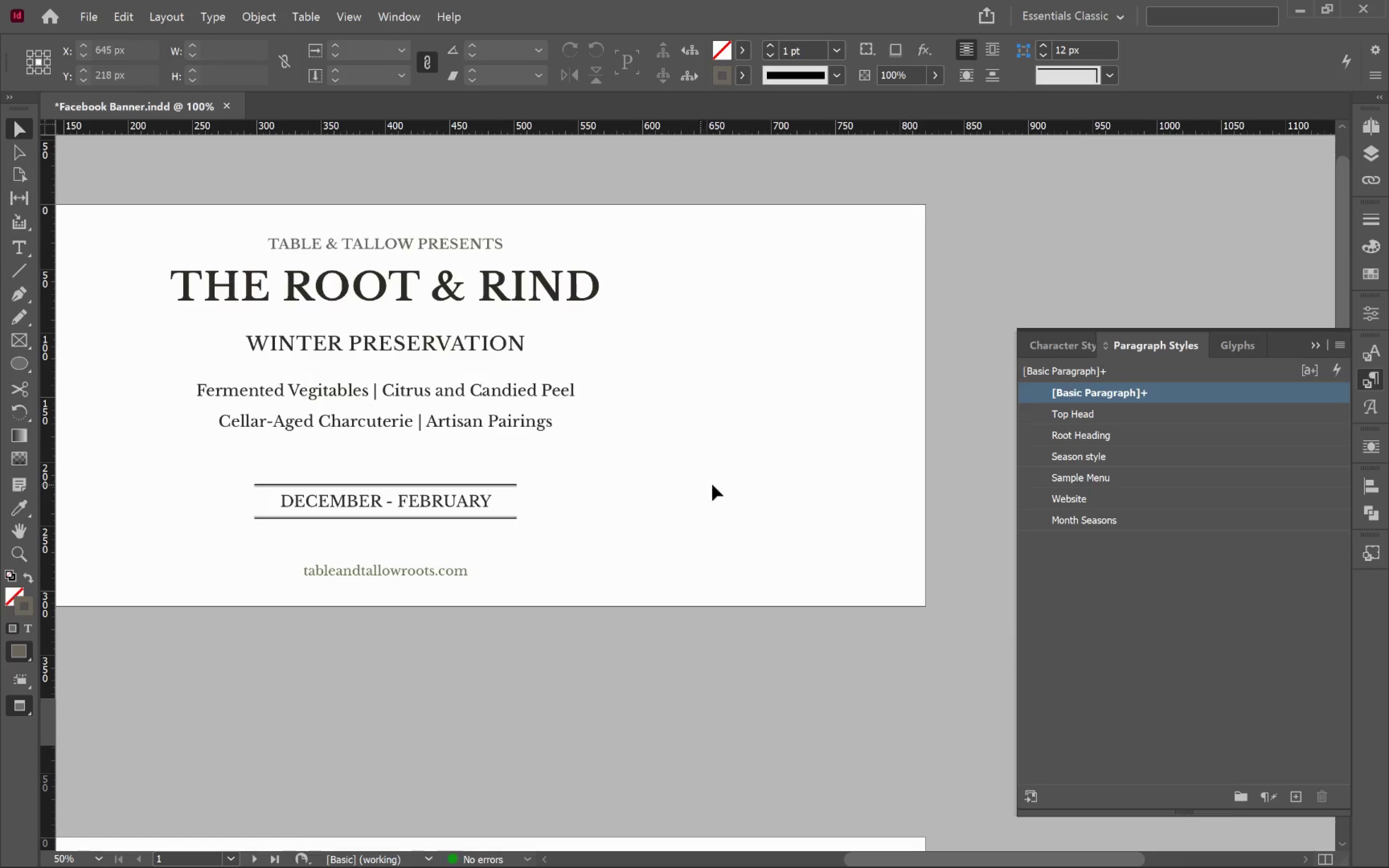 
left_click([725, 485])
 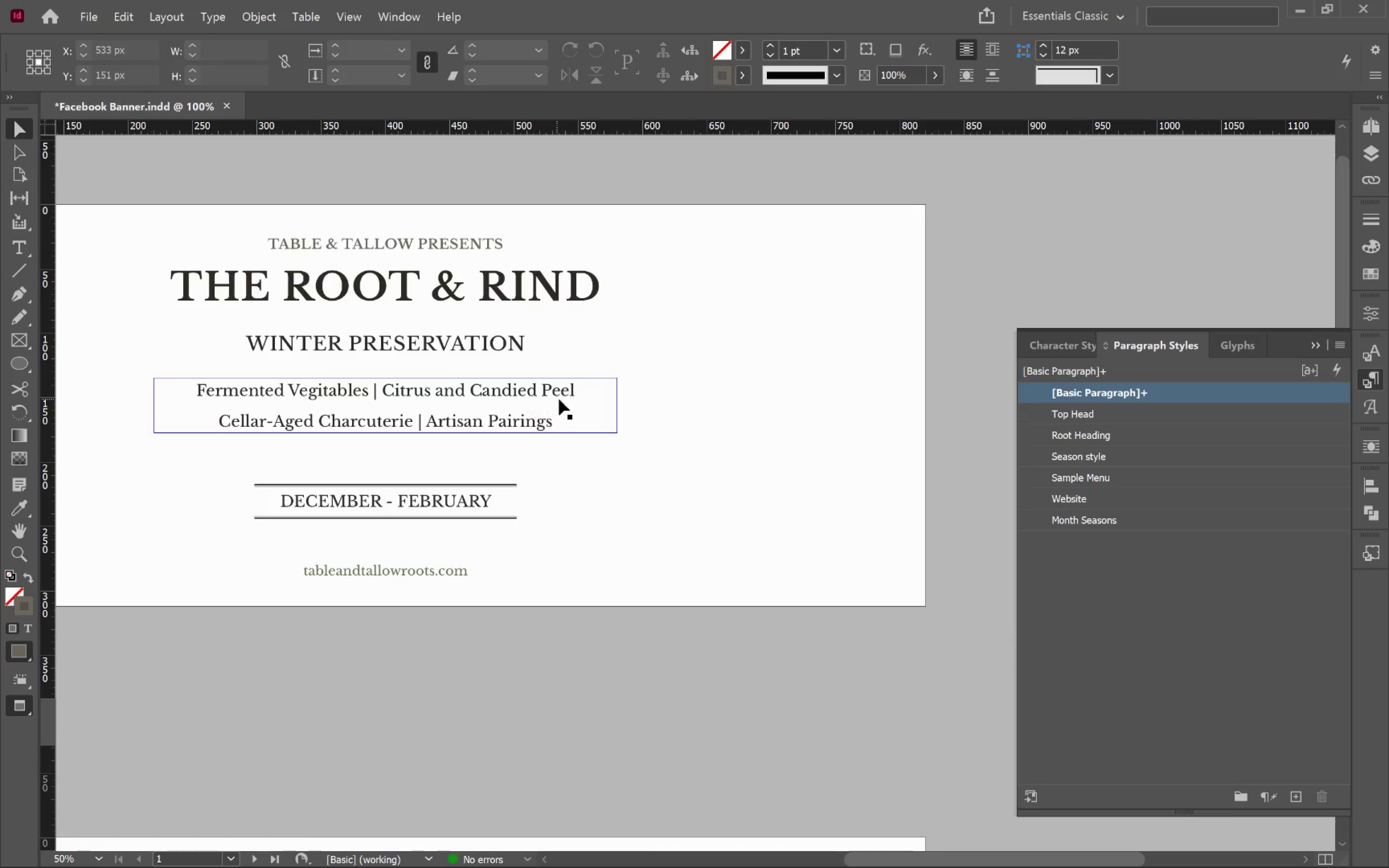 
key(Alt+Tab)
 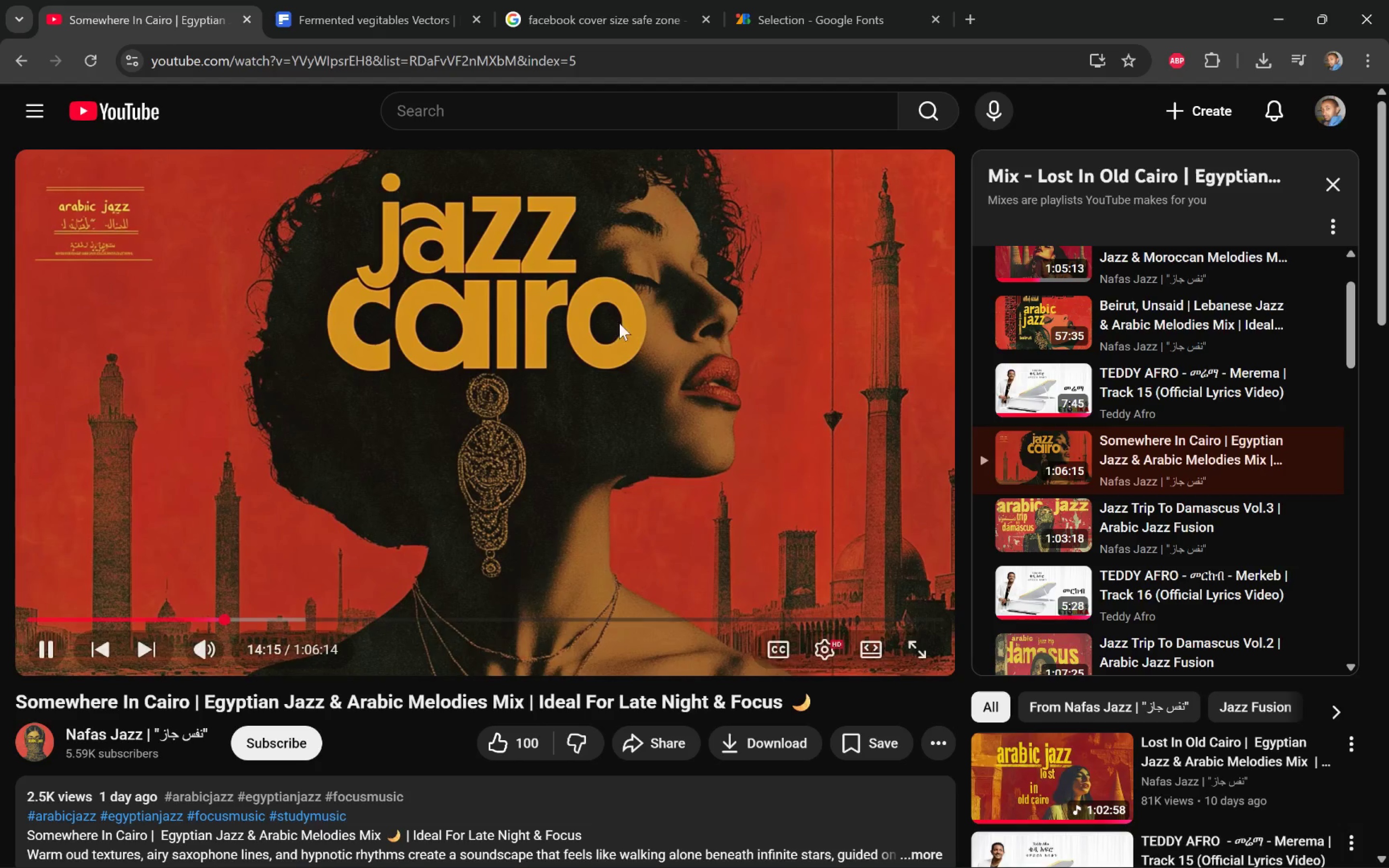 
left_click([339, 14])
 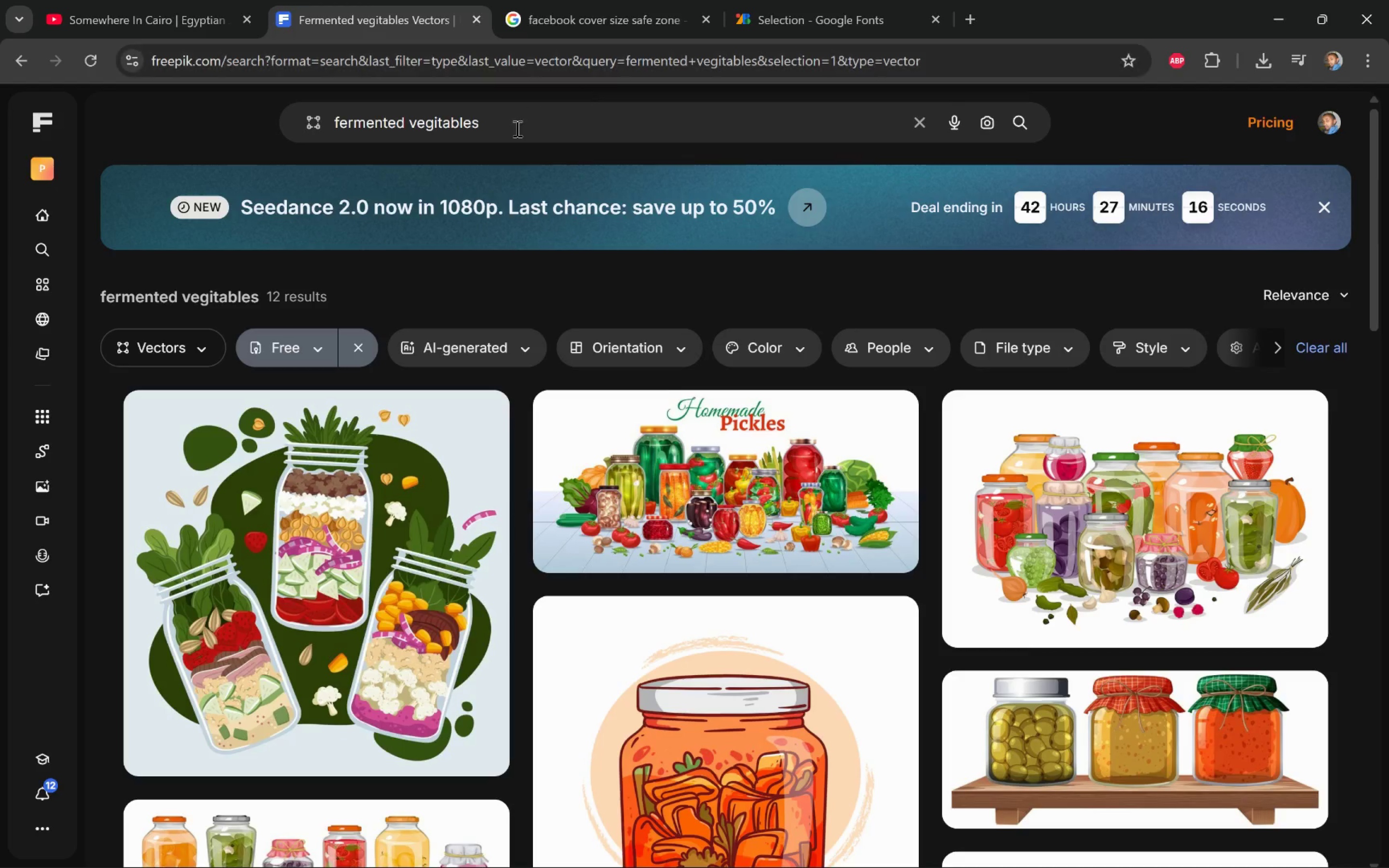 
left_click_drag(start_coordinate=[514, 129], to_coordinate=[259, 111])
 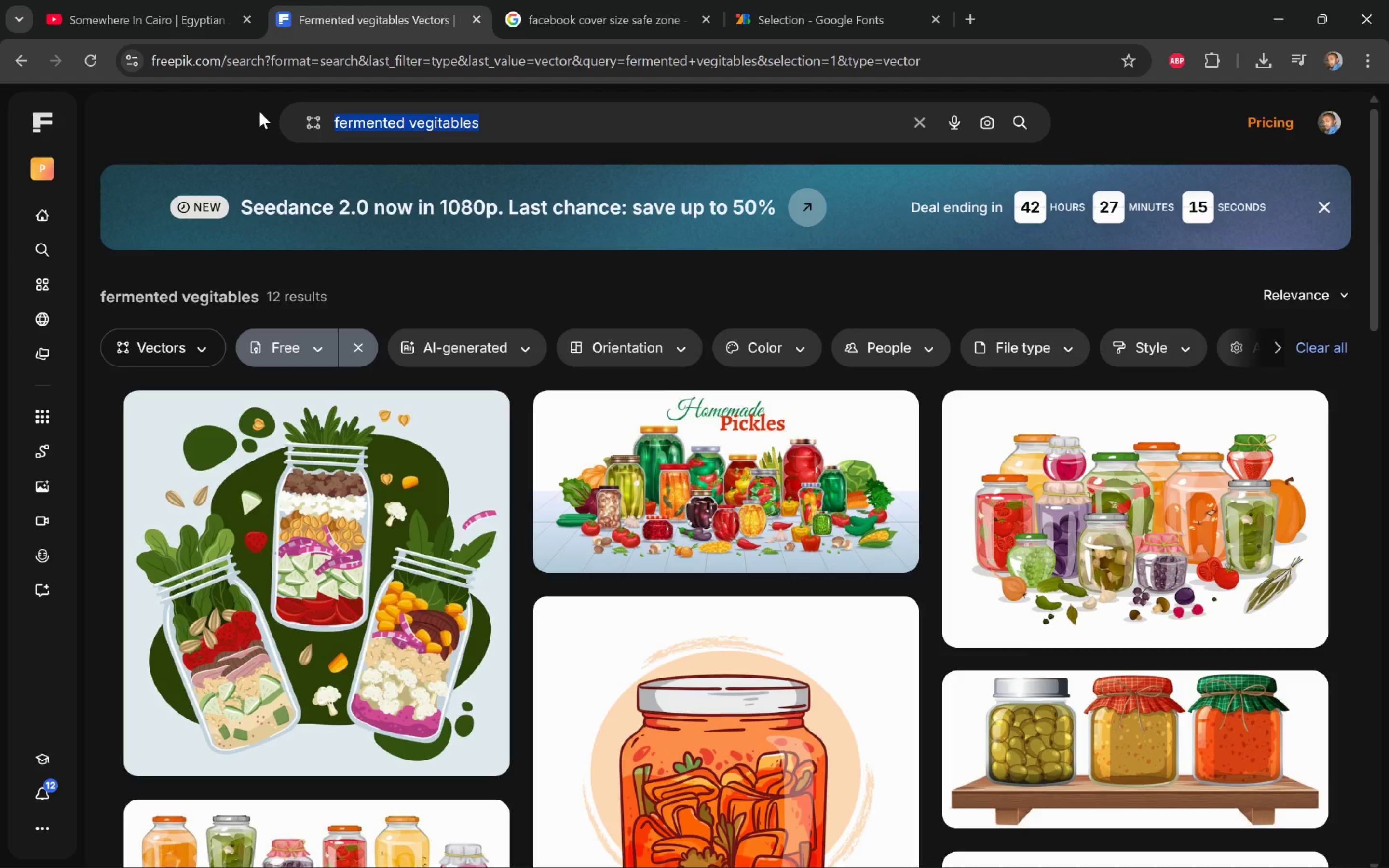 
type(dried citrus)
 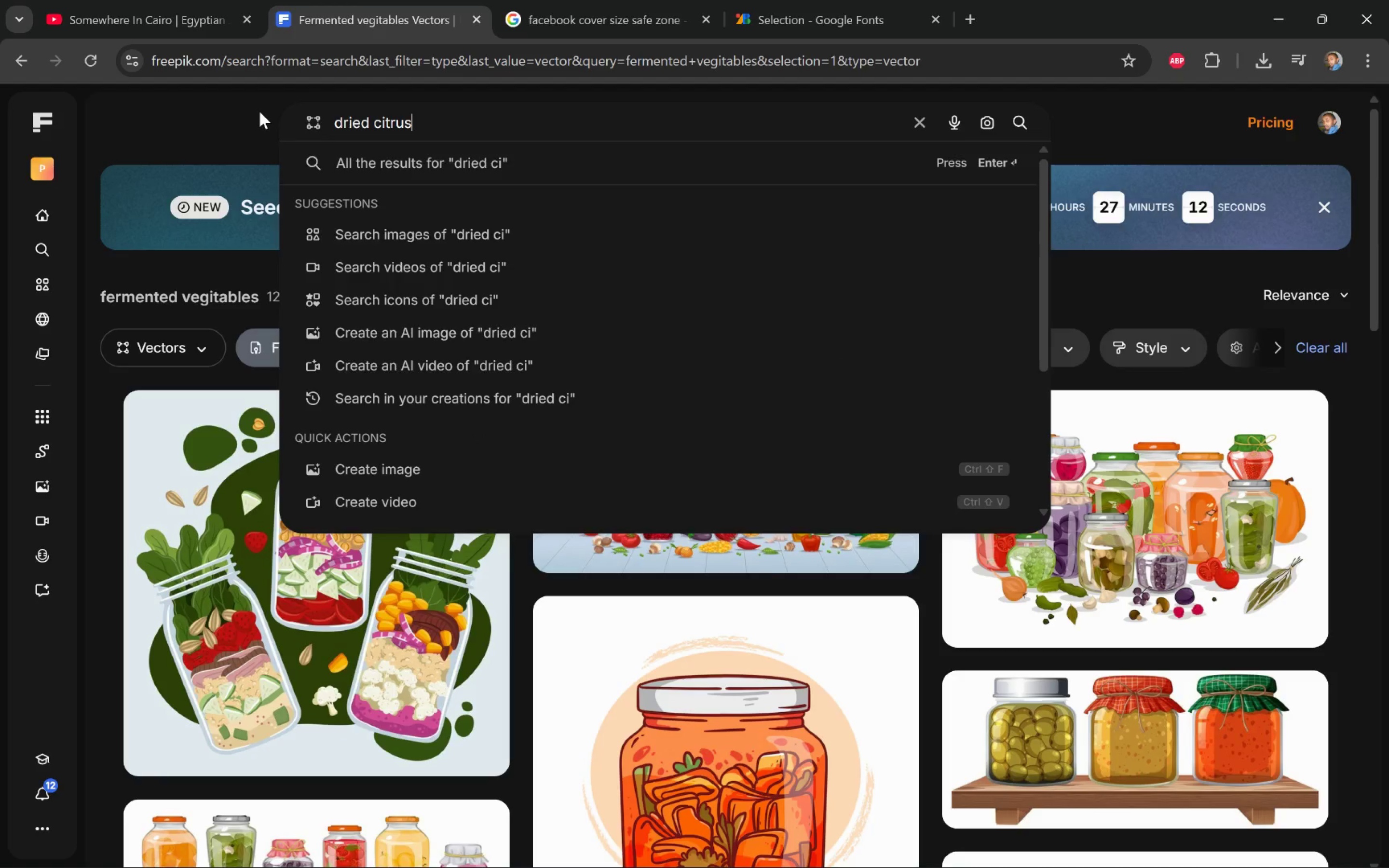 
key(Enter)
 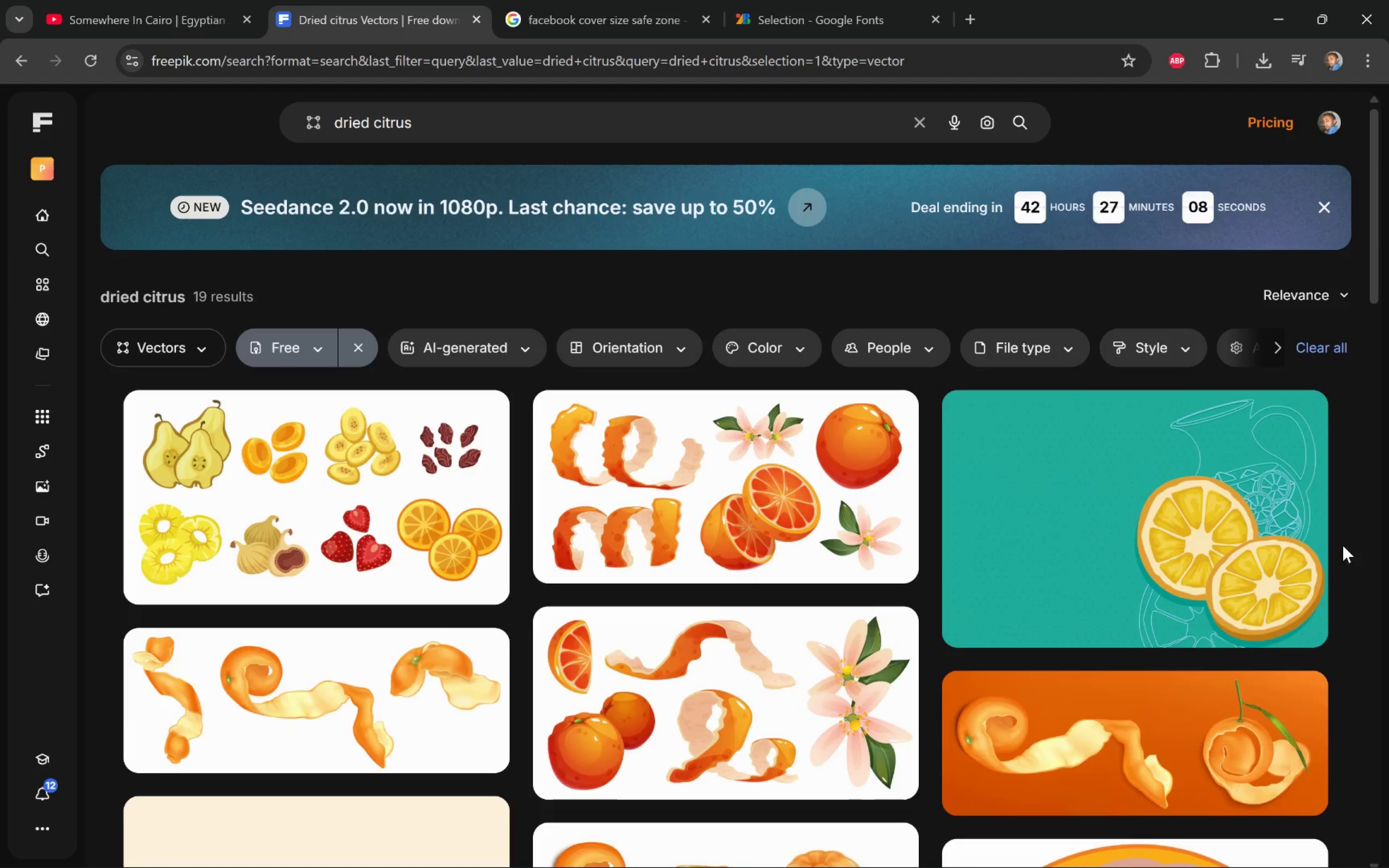 
scroll: coordinate [1339, 476], scroll_direction: down, amount: 11.0
 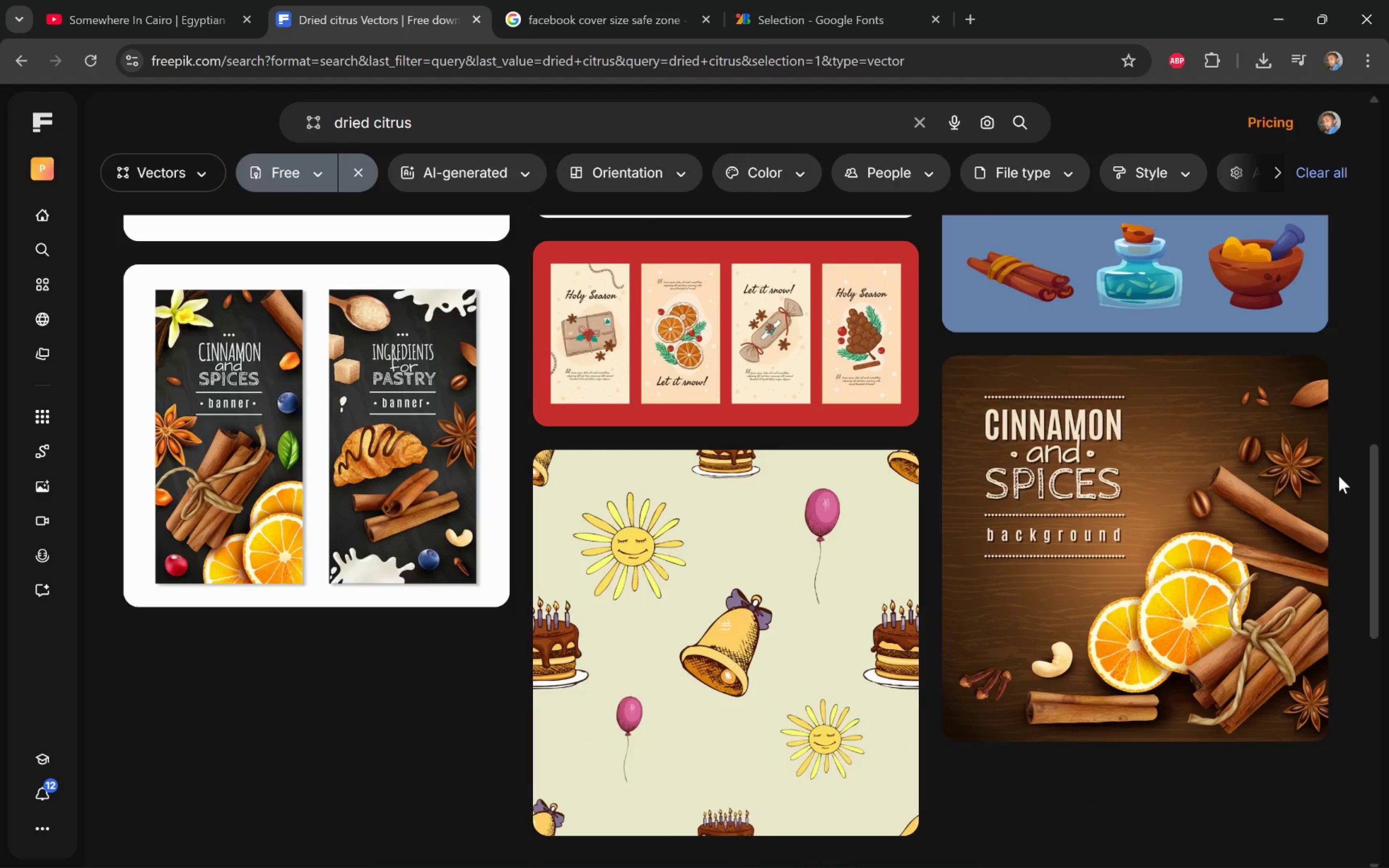 
scroll: coordinate [1339, 476], scroll_direction: up, amount: 21.0
 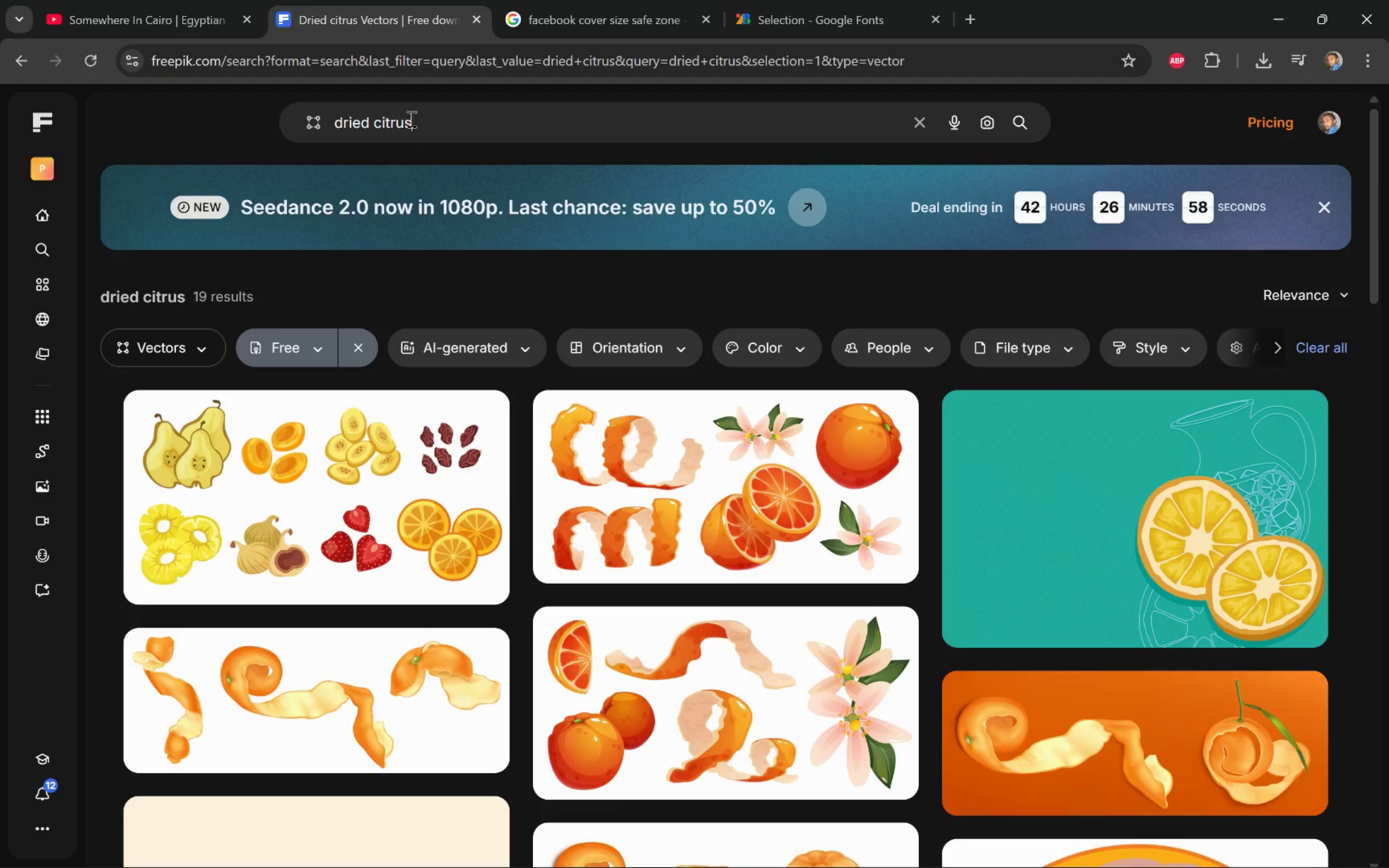 
left_click([374, 122])
 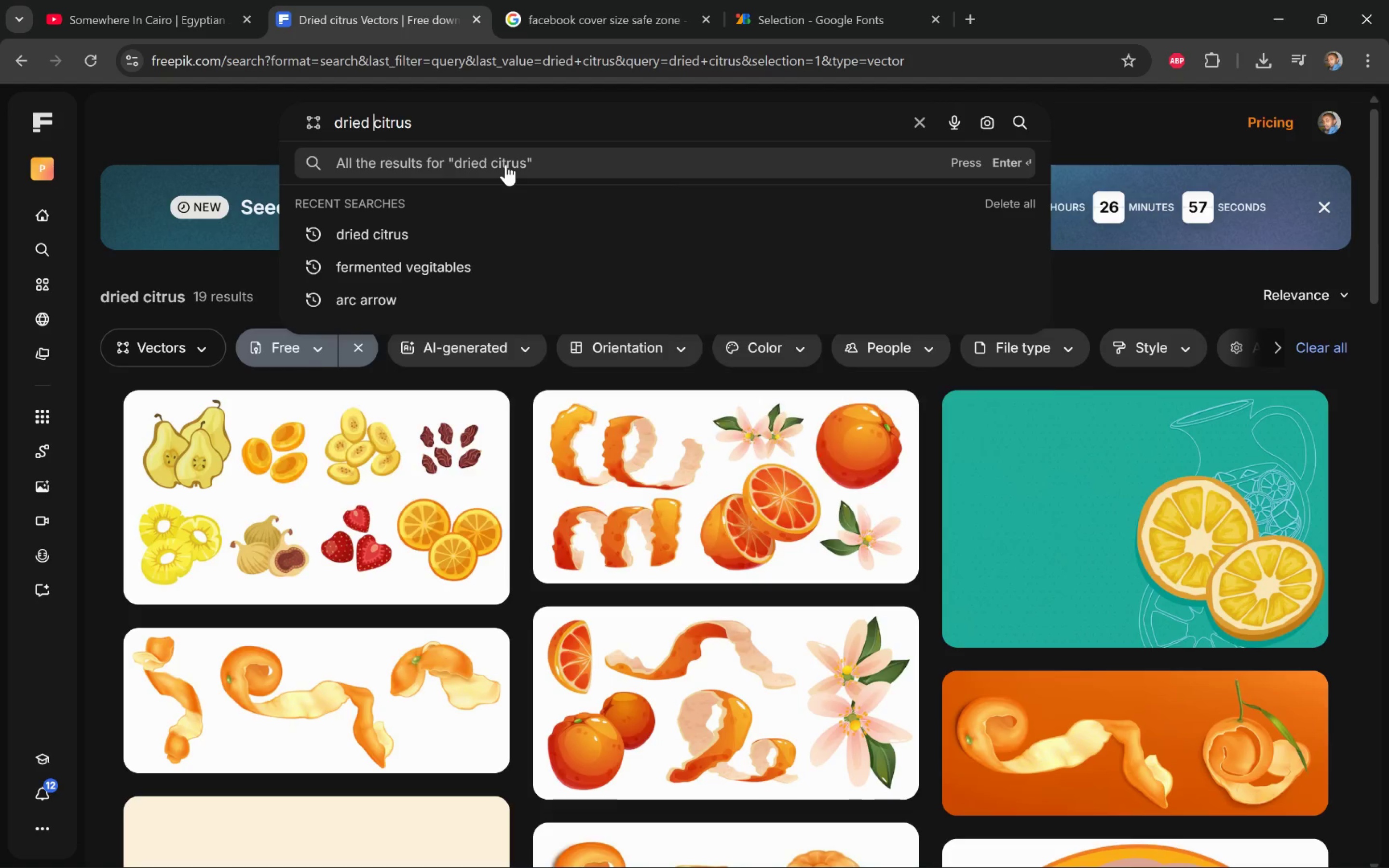 
key(Control+Backspace)
 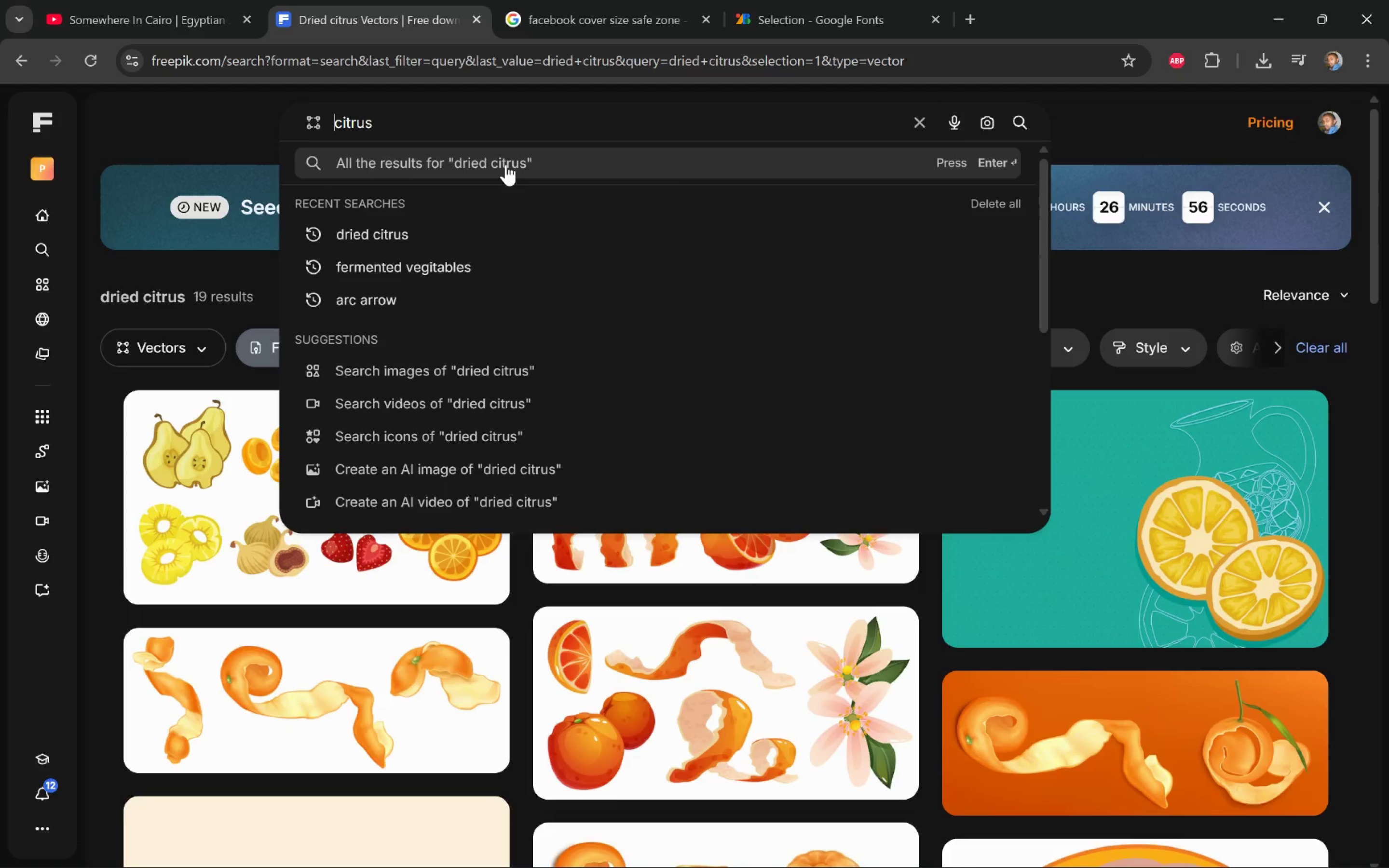 
key(Control+ArrowRight)
 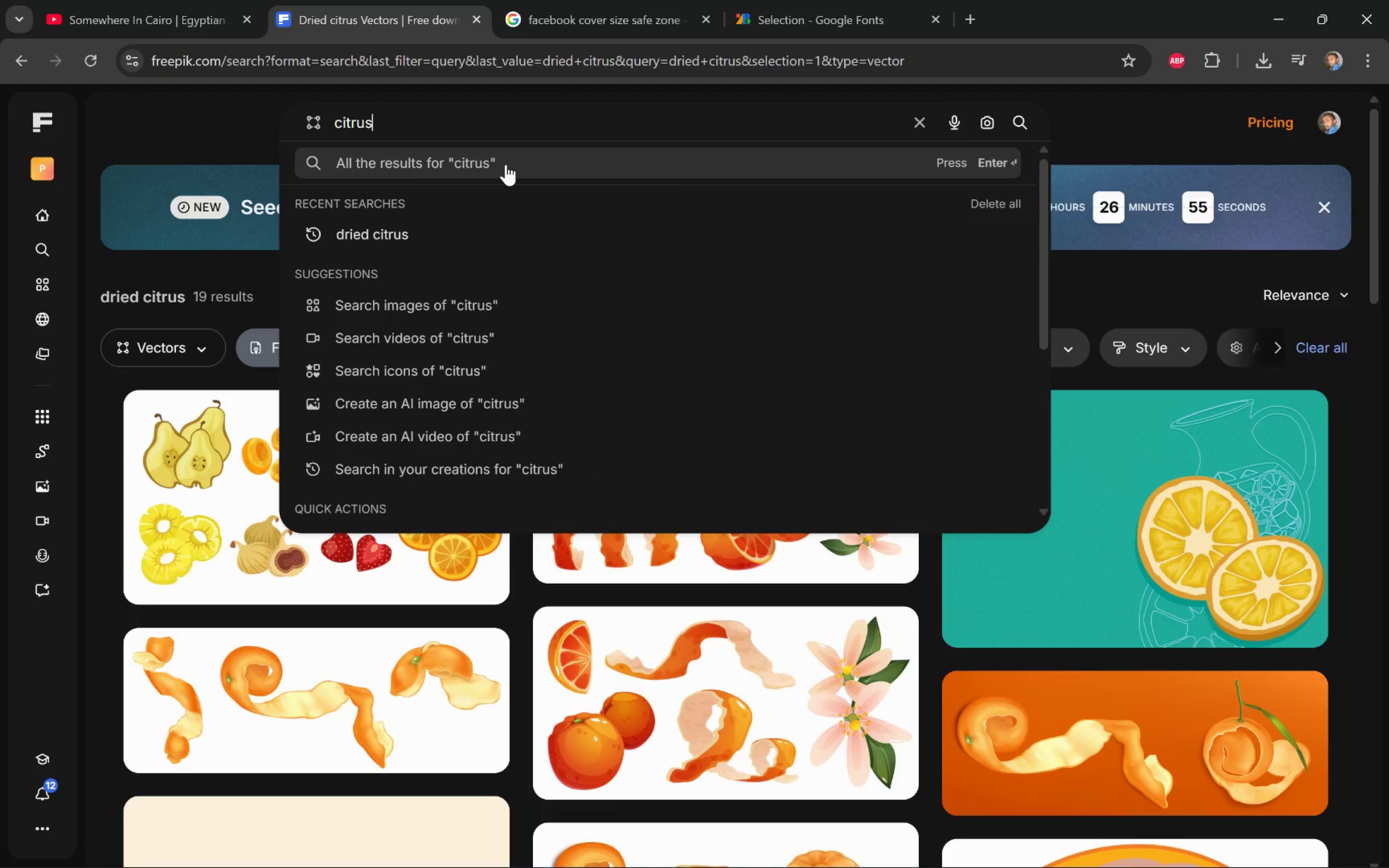 
type( peel)
 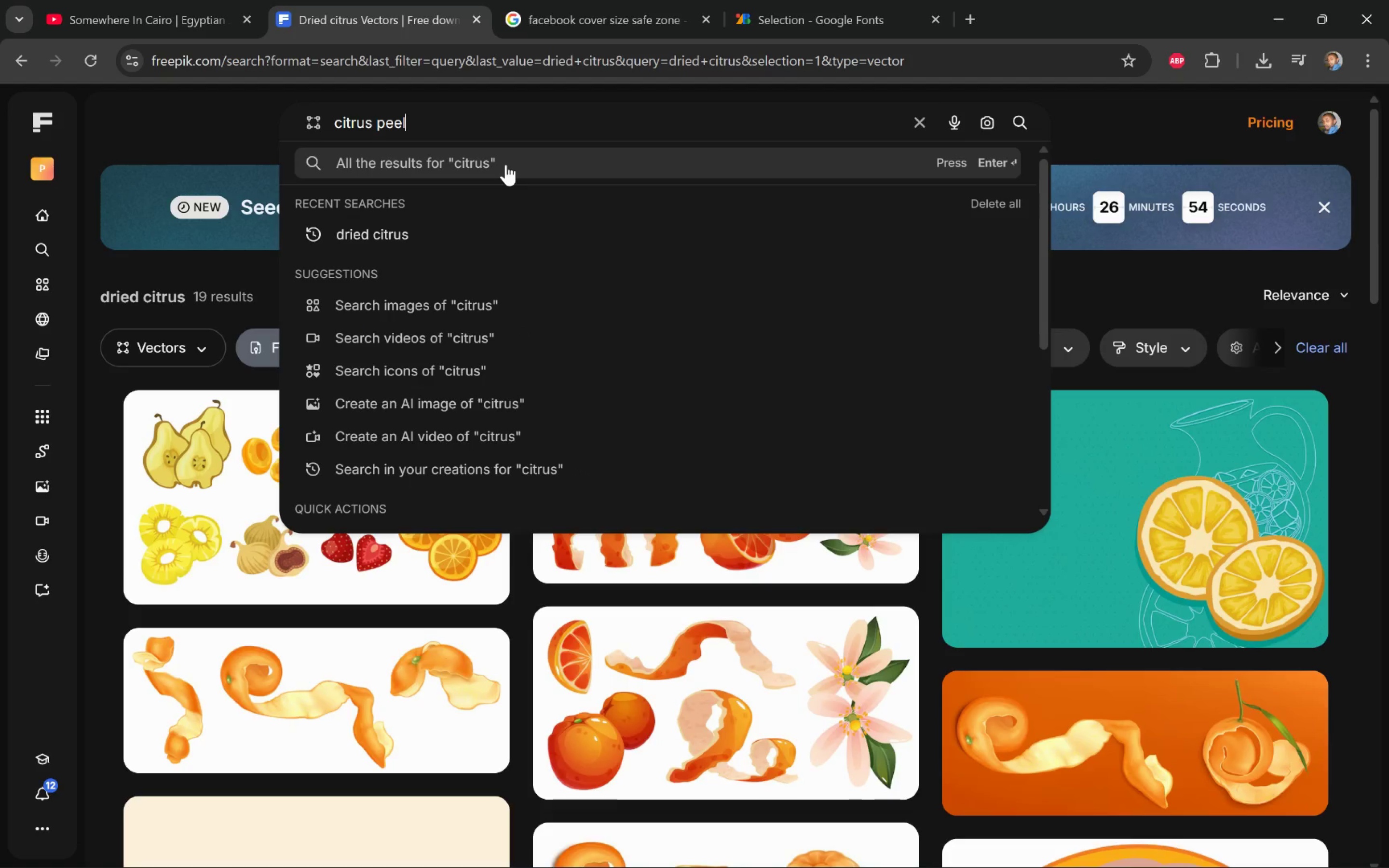 
key(Enter)
 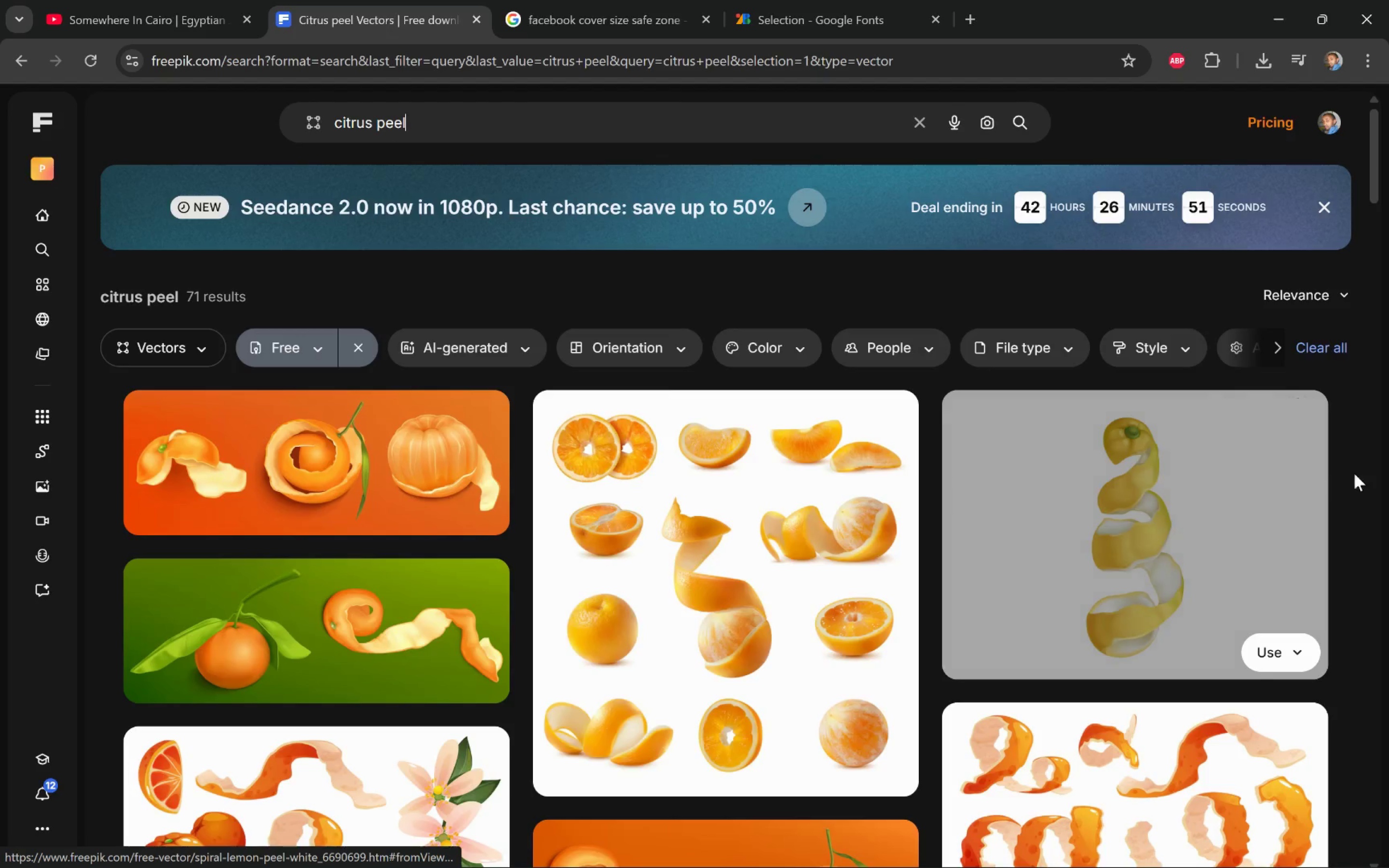 
scroll: coordinate [1366, 467], scroll_direction: down, amount: 4.0
 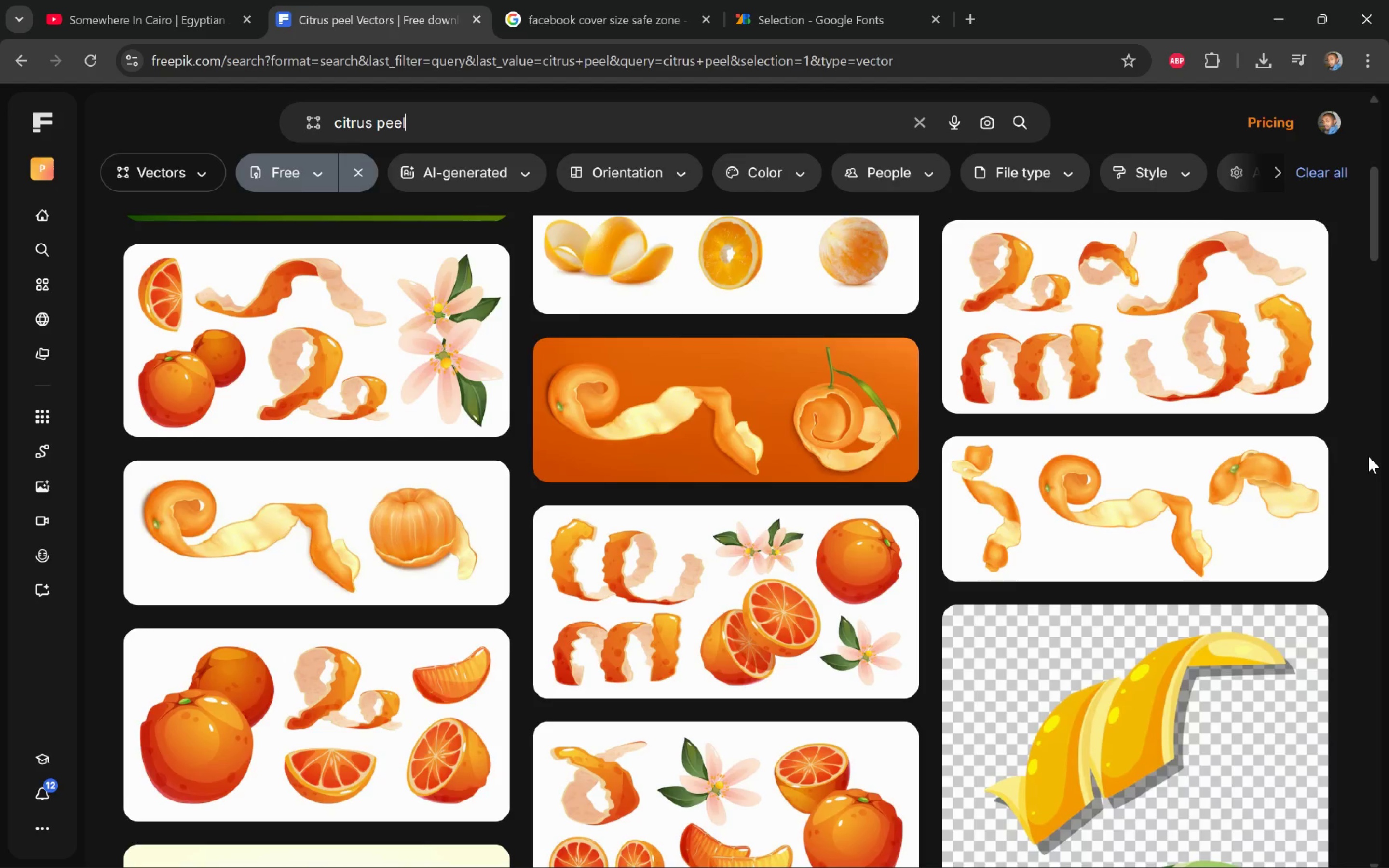 
wait(11.69)
 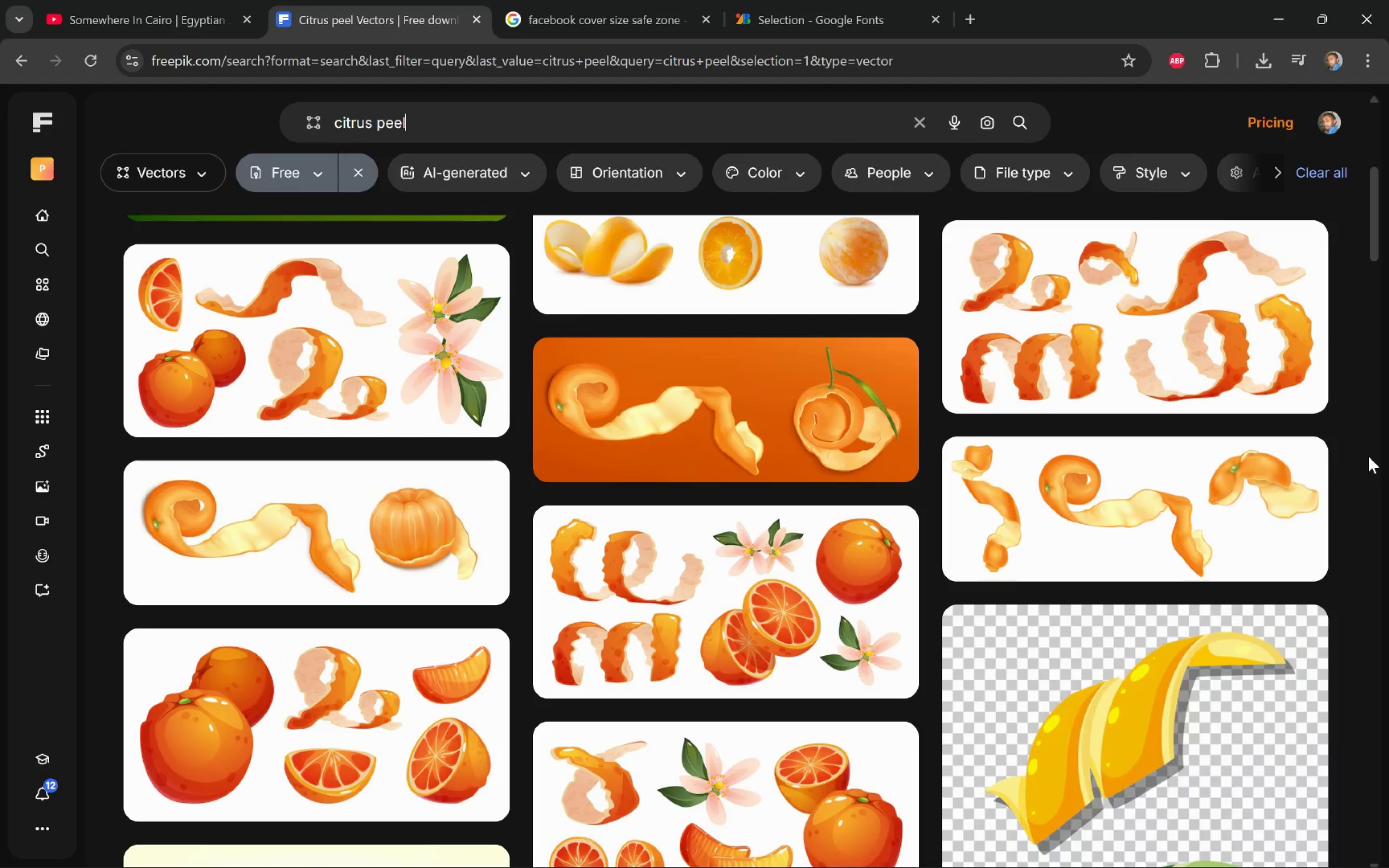 
scroll: coordinate [1369, 453], scroll_direction: down, amount: 4.0
 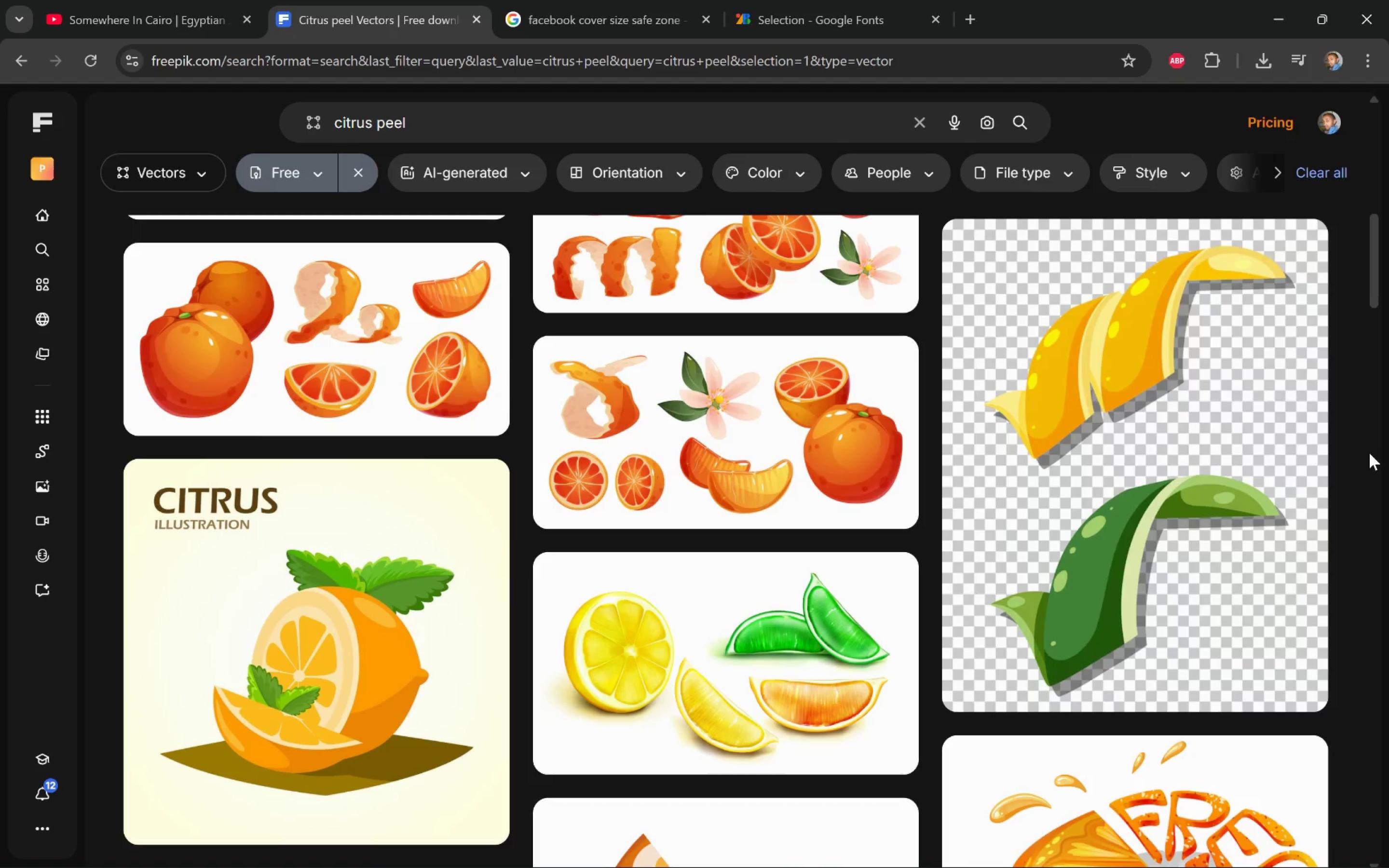 
key(Control+Backspace)
 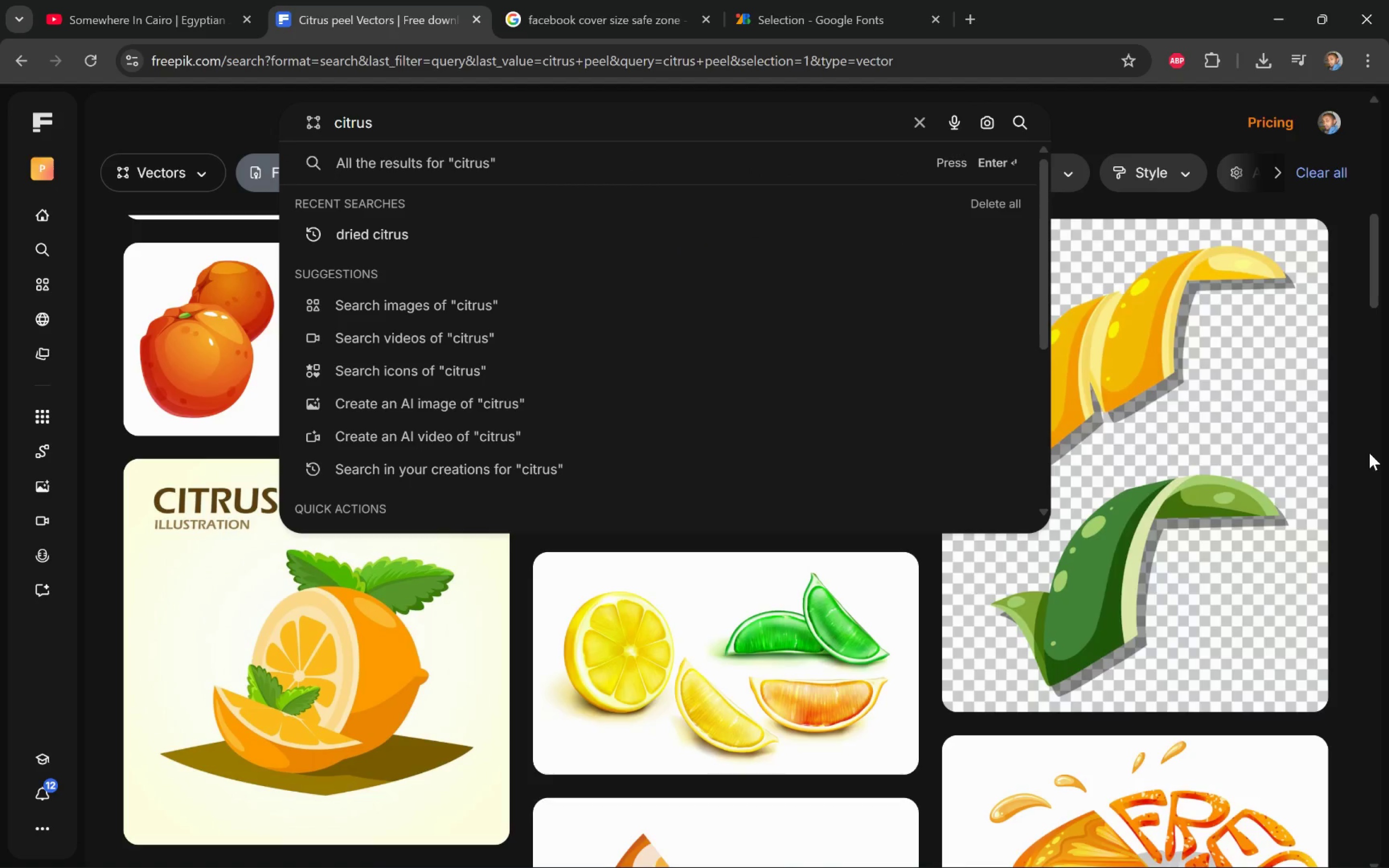 
key(Control+ArrowLeft)
 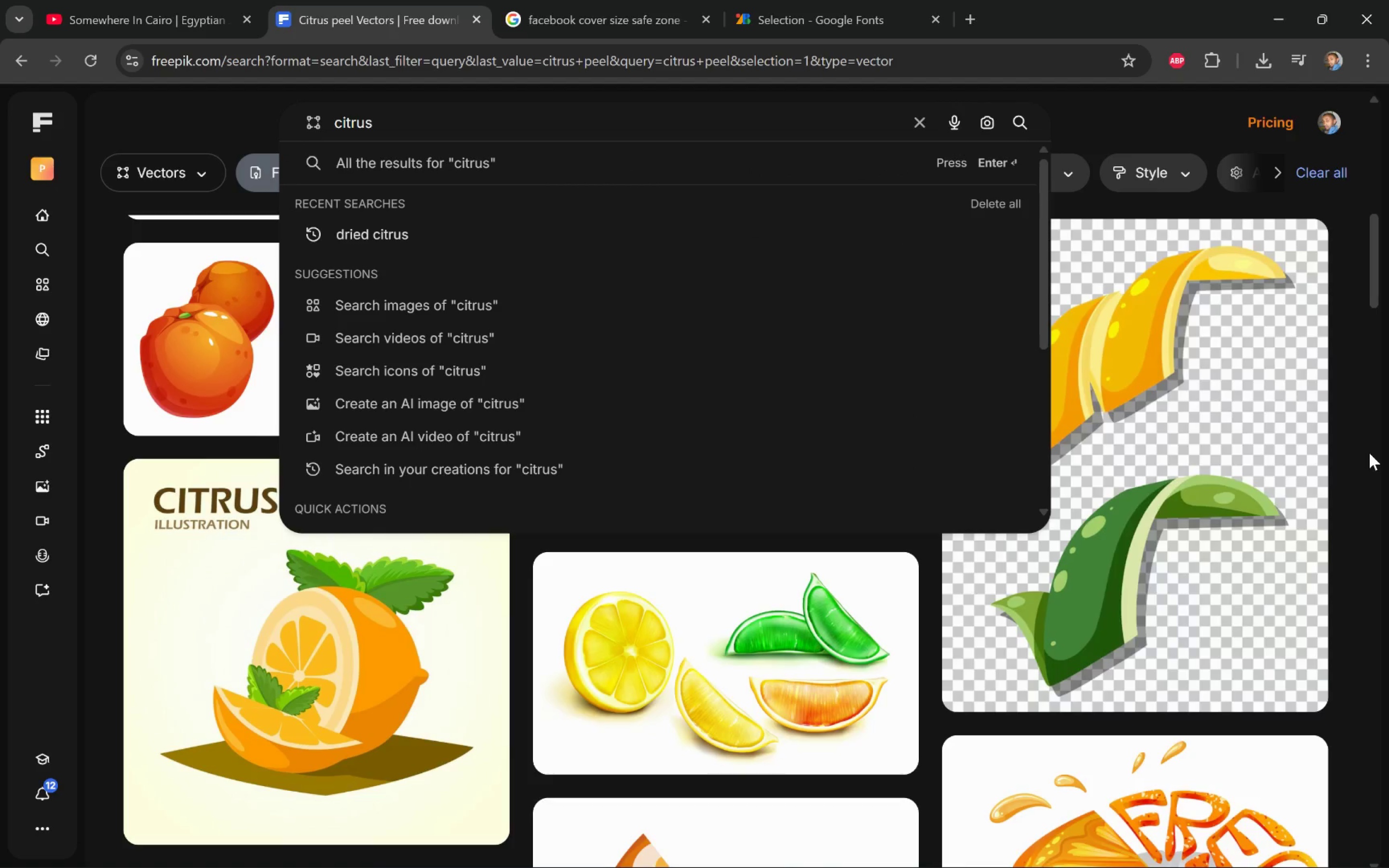 
type(dried )
 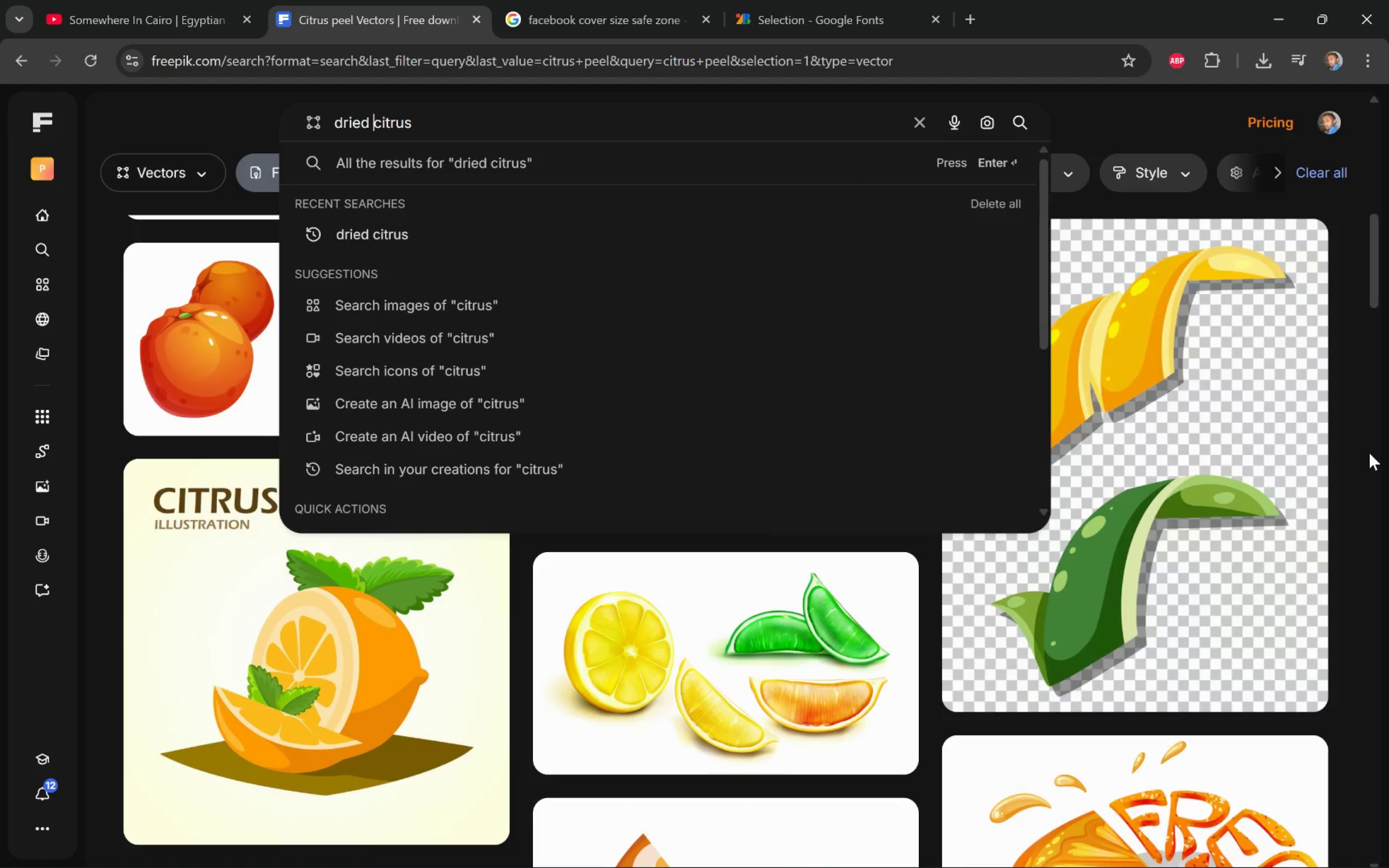 
key(Enter)
 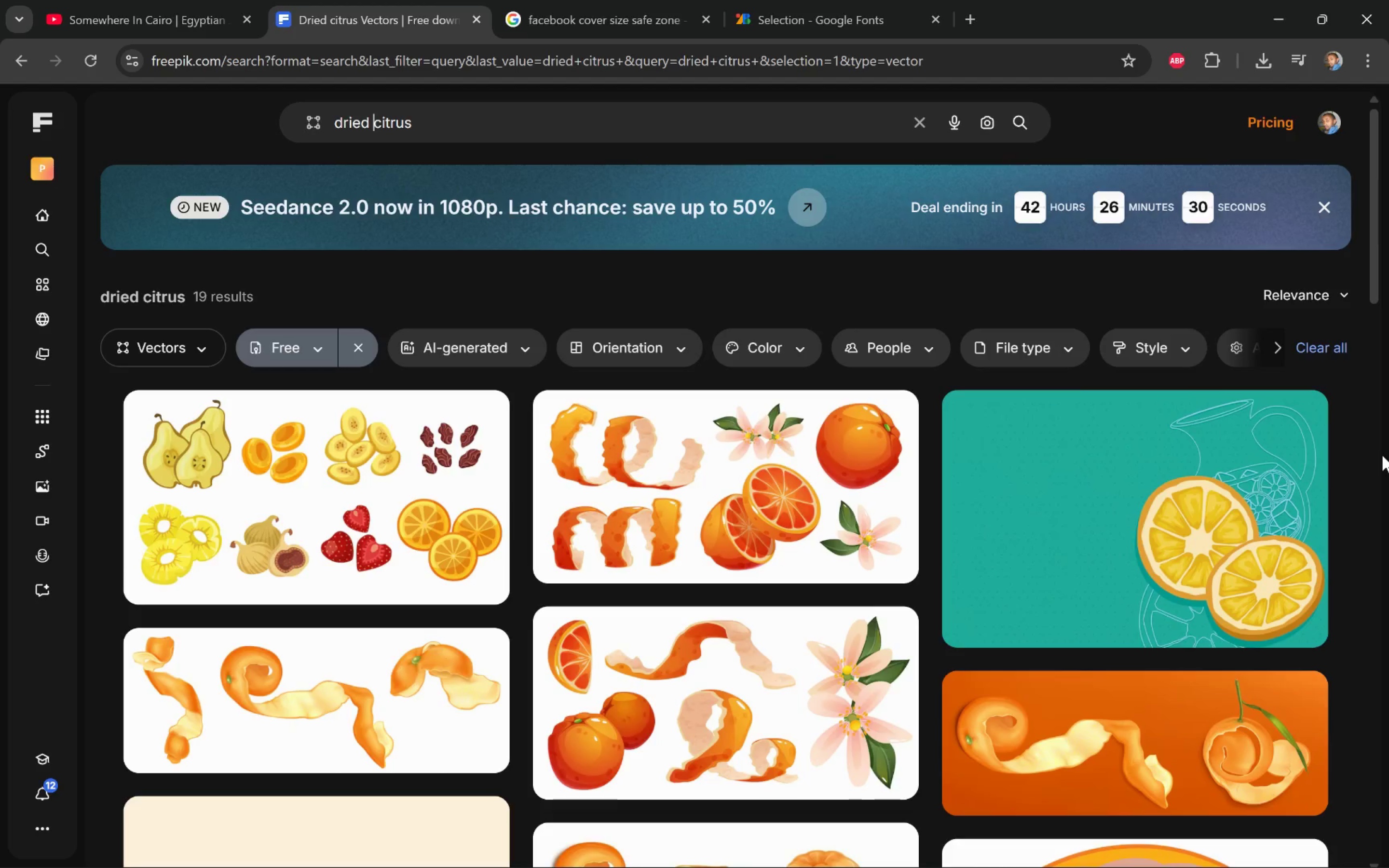 
scroll: coordinate [1351, 449], scroll_direction: down, amount: 6.0
 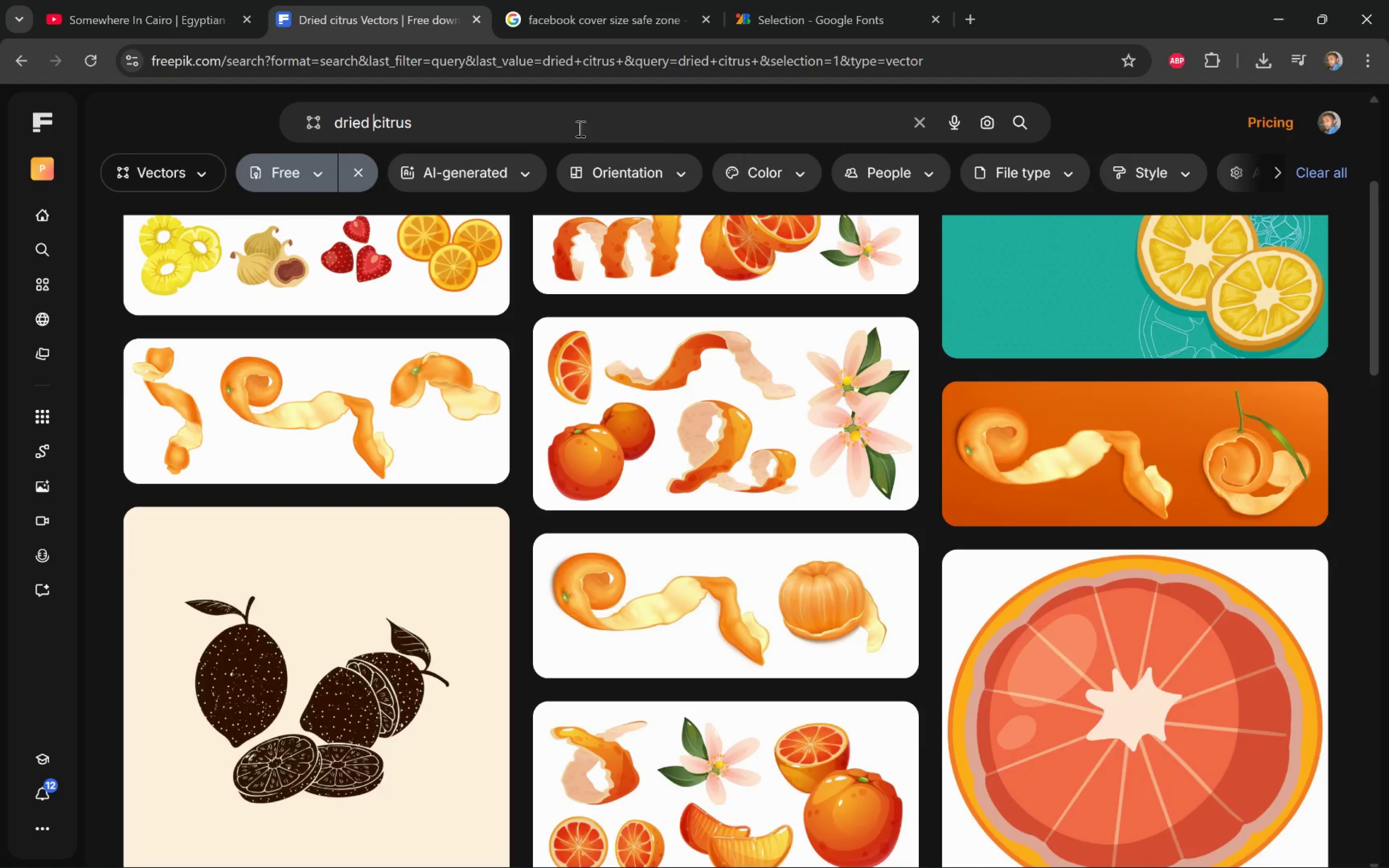 
left_click([581, 127])
 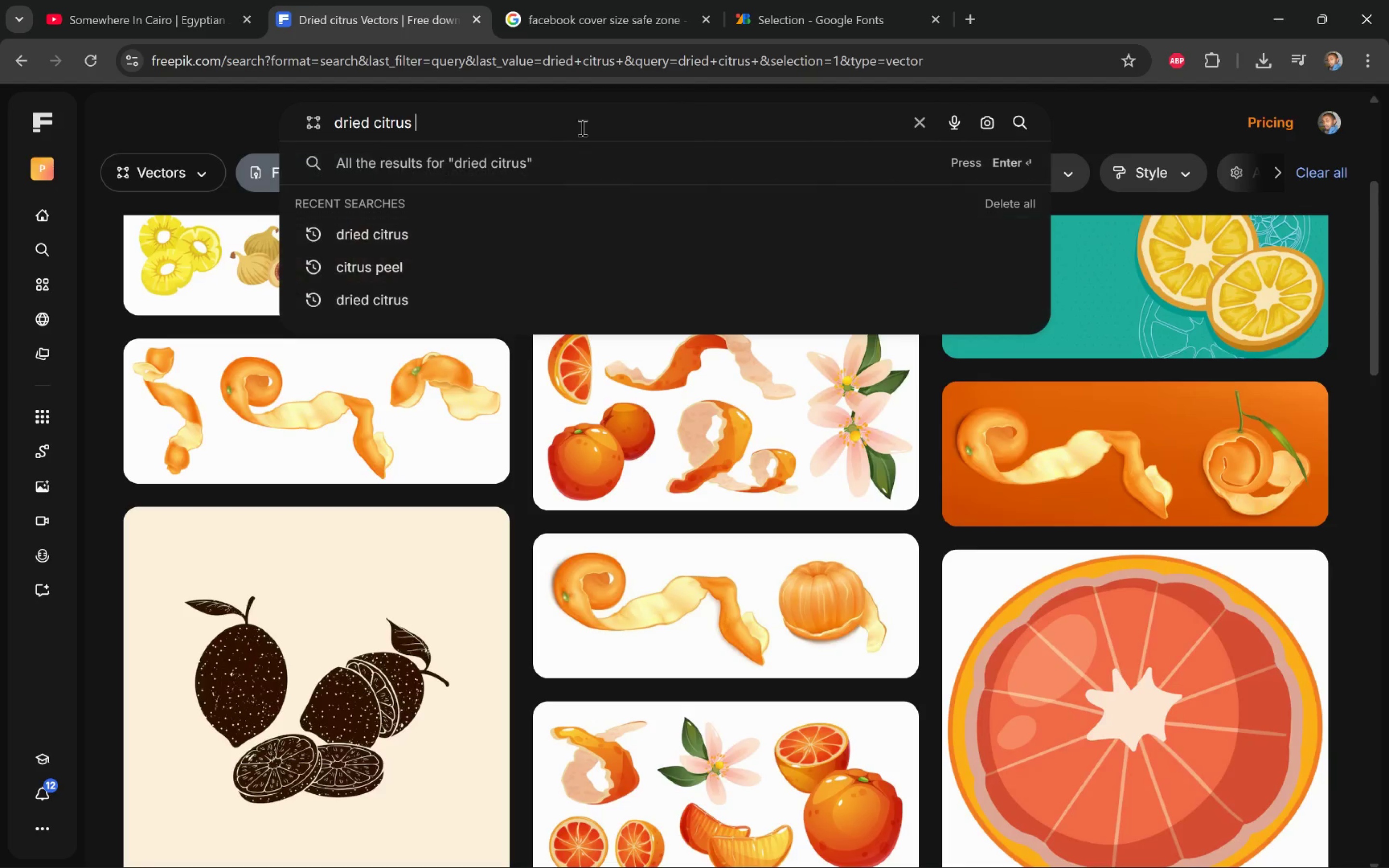 
key(Control+Backspace)
 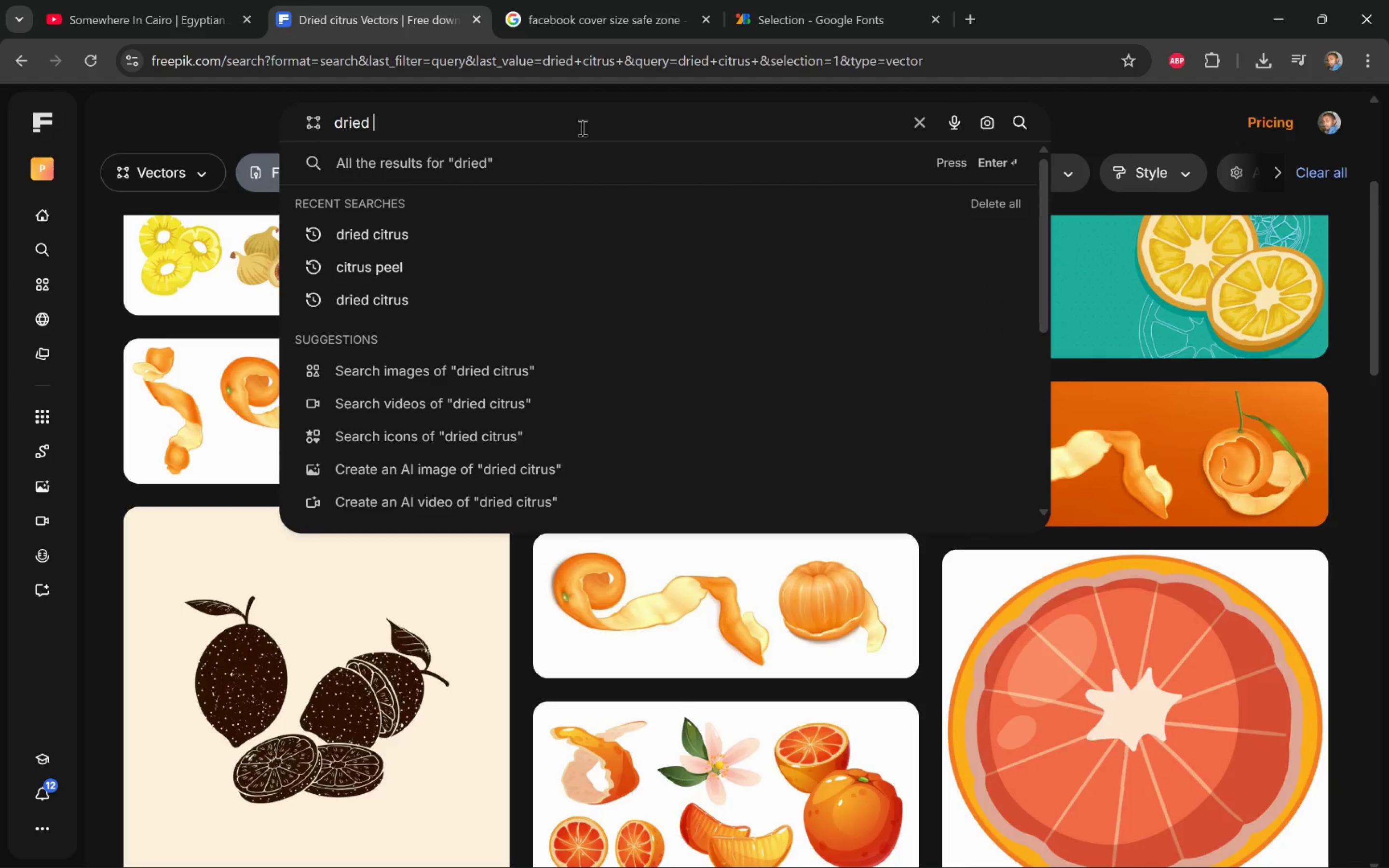 
type(fruits)
 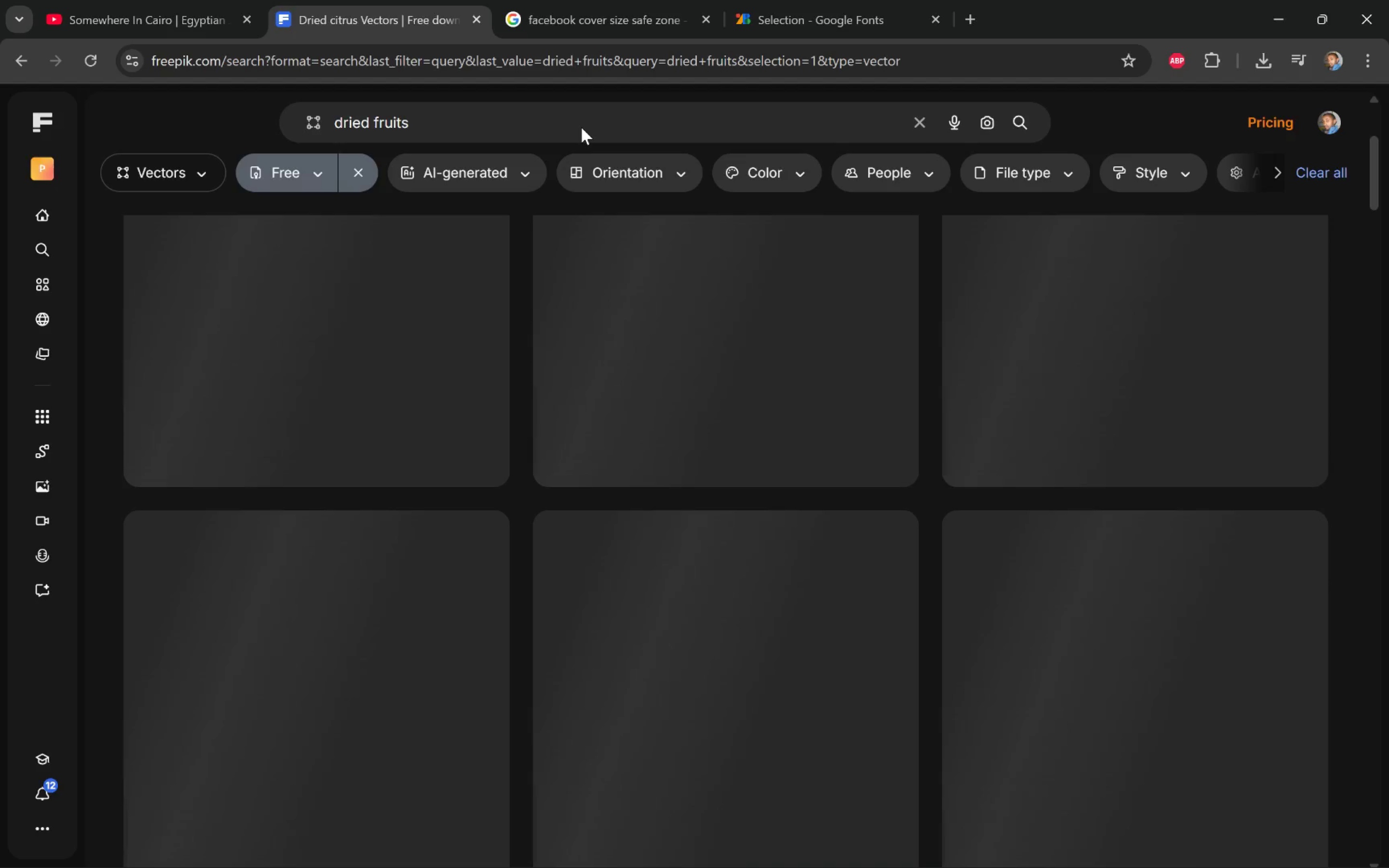 
key(Shift+Enter)
 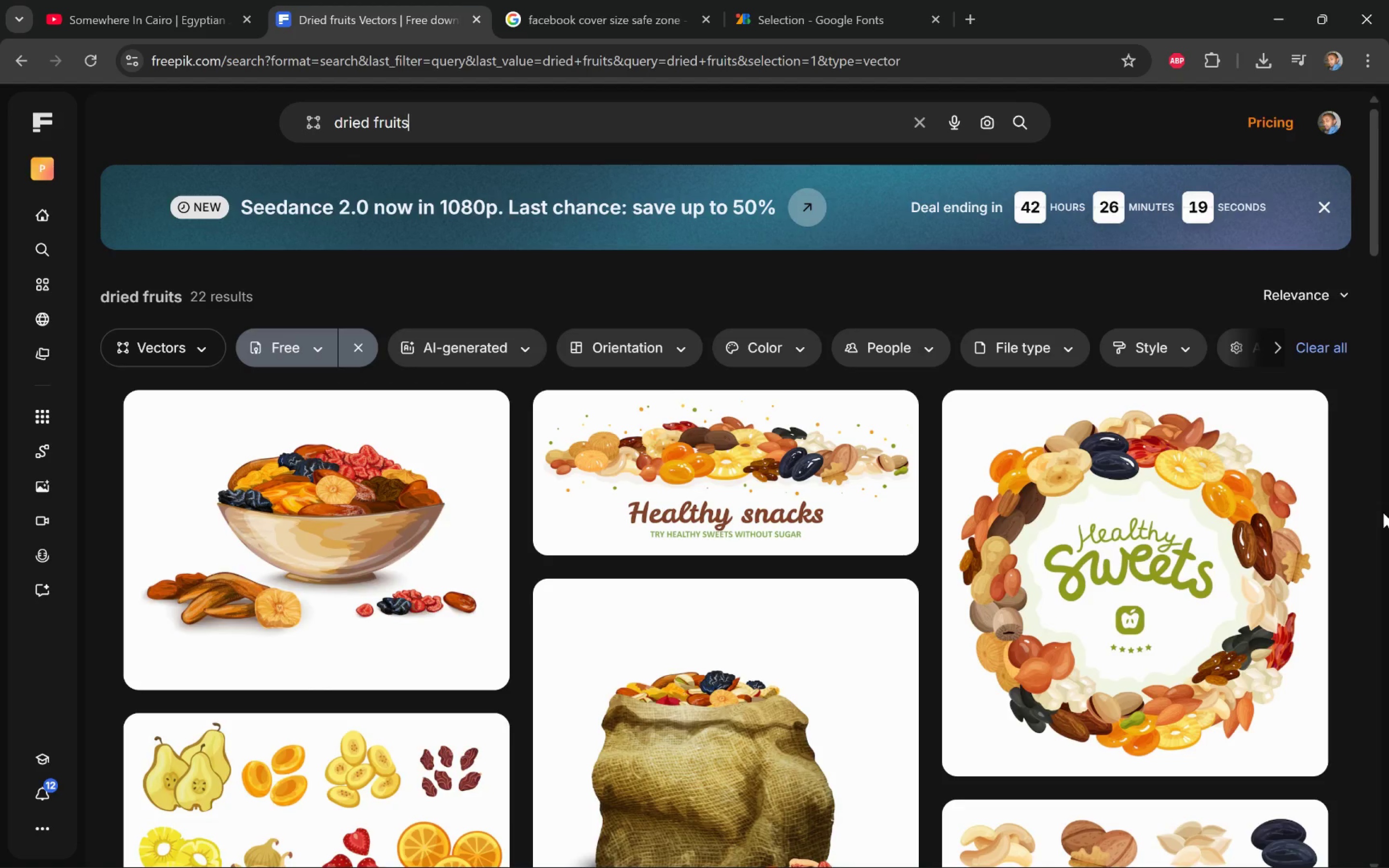 
wait(5.94)
 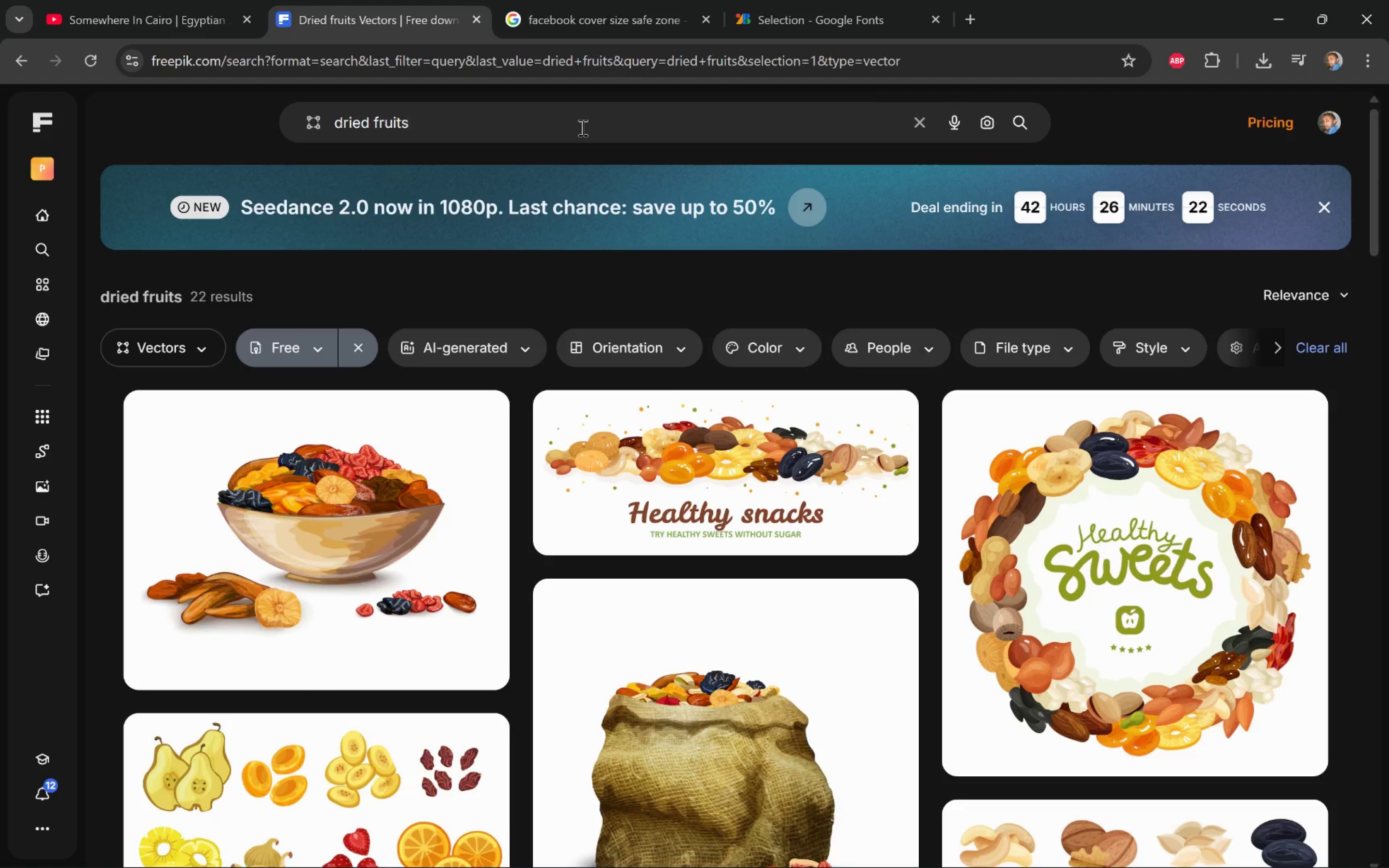 
scroll: coordinate [1384, 512], scroll_direction: down, amount: 1.0
 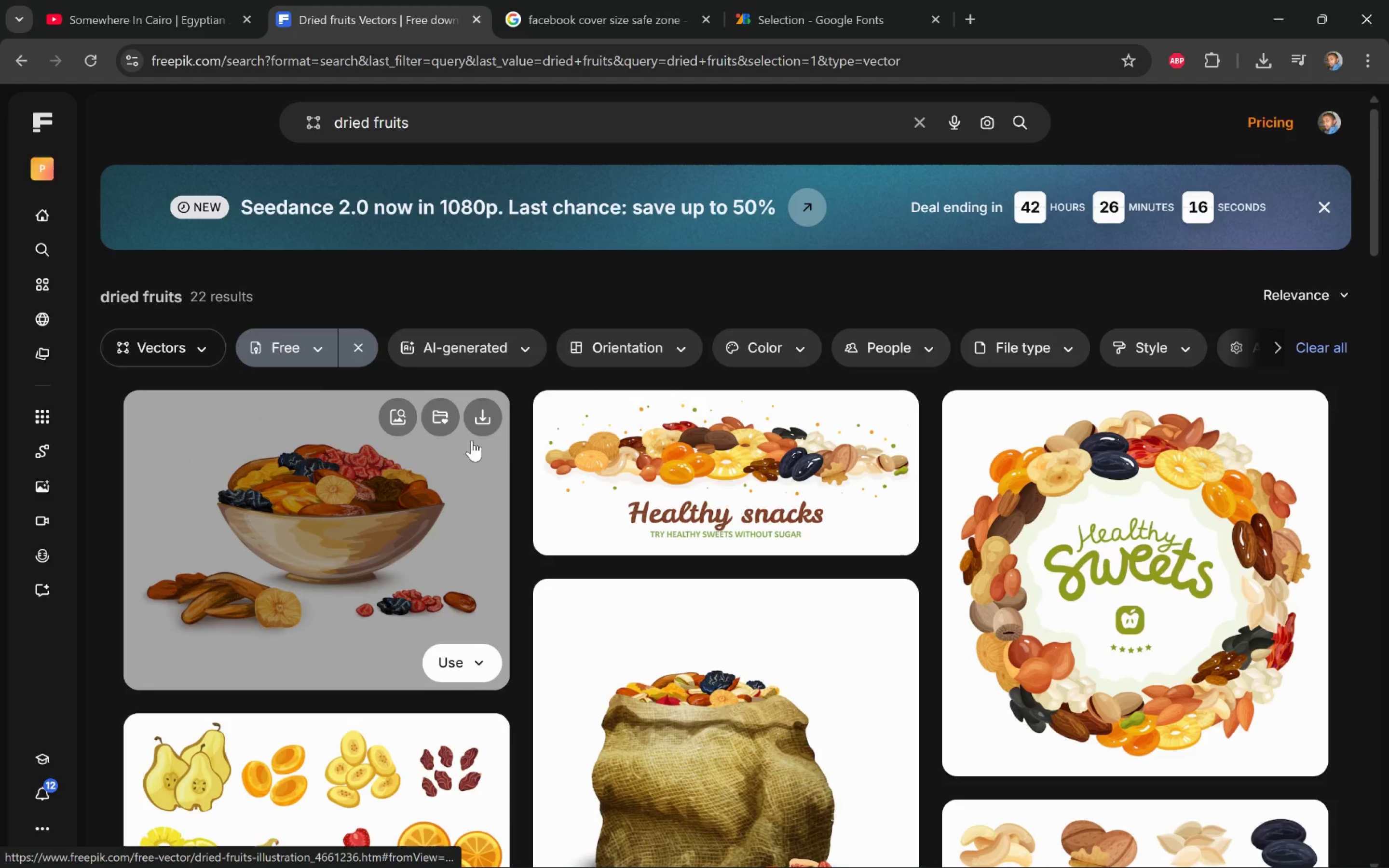 
left_click([477, 410])
 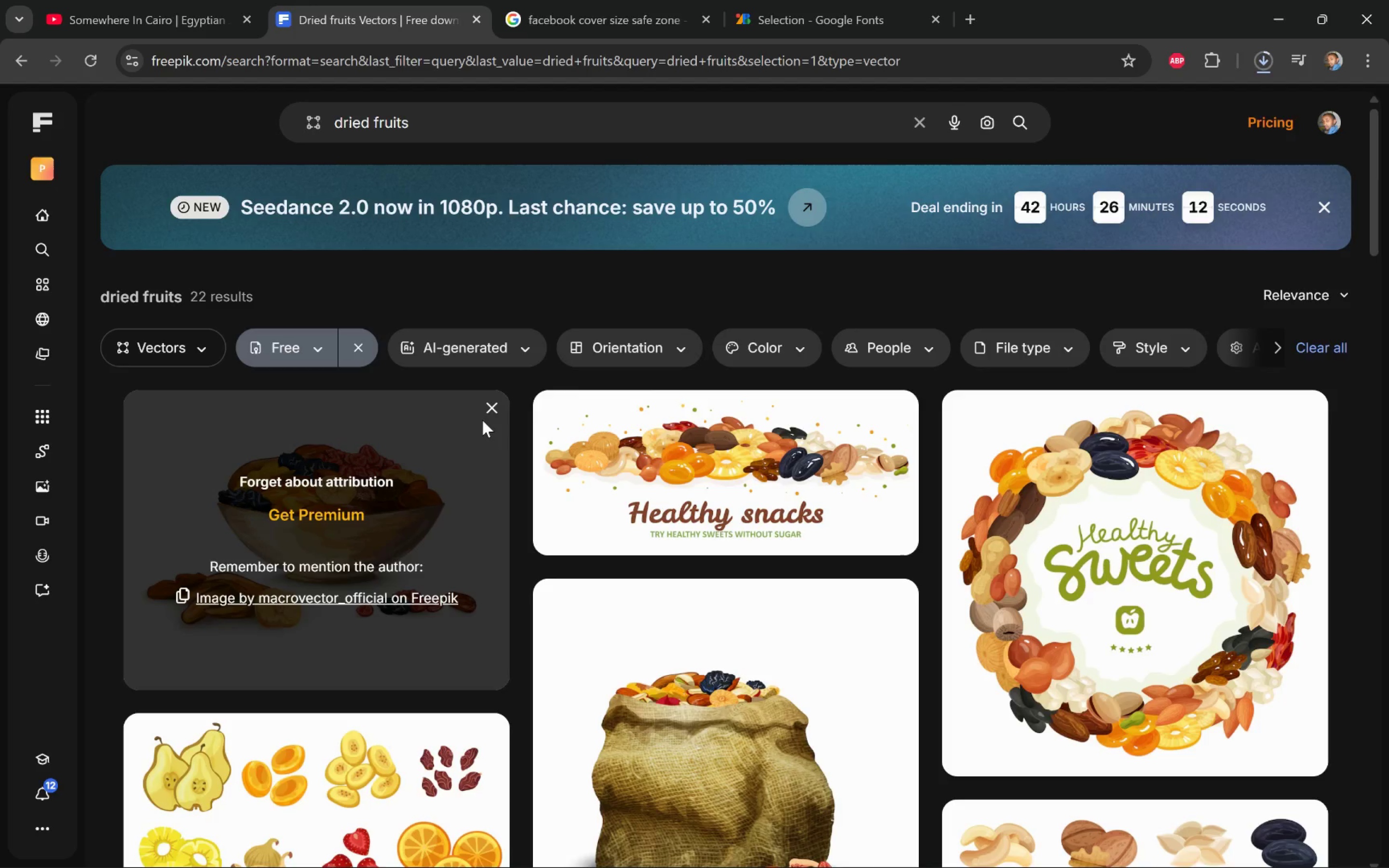 
left_click([1348, 496])
 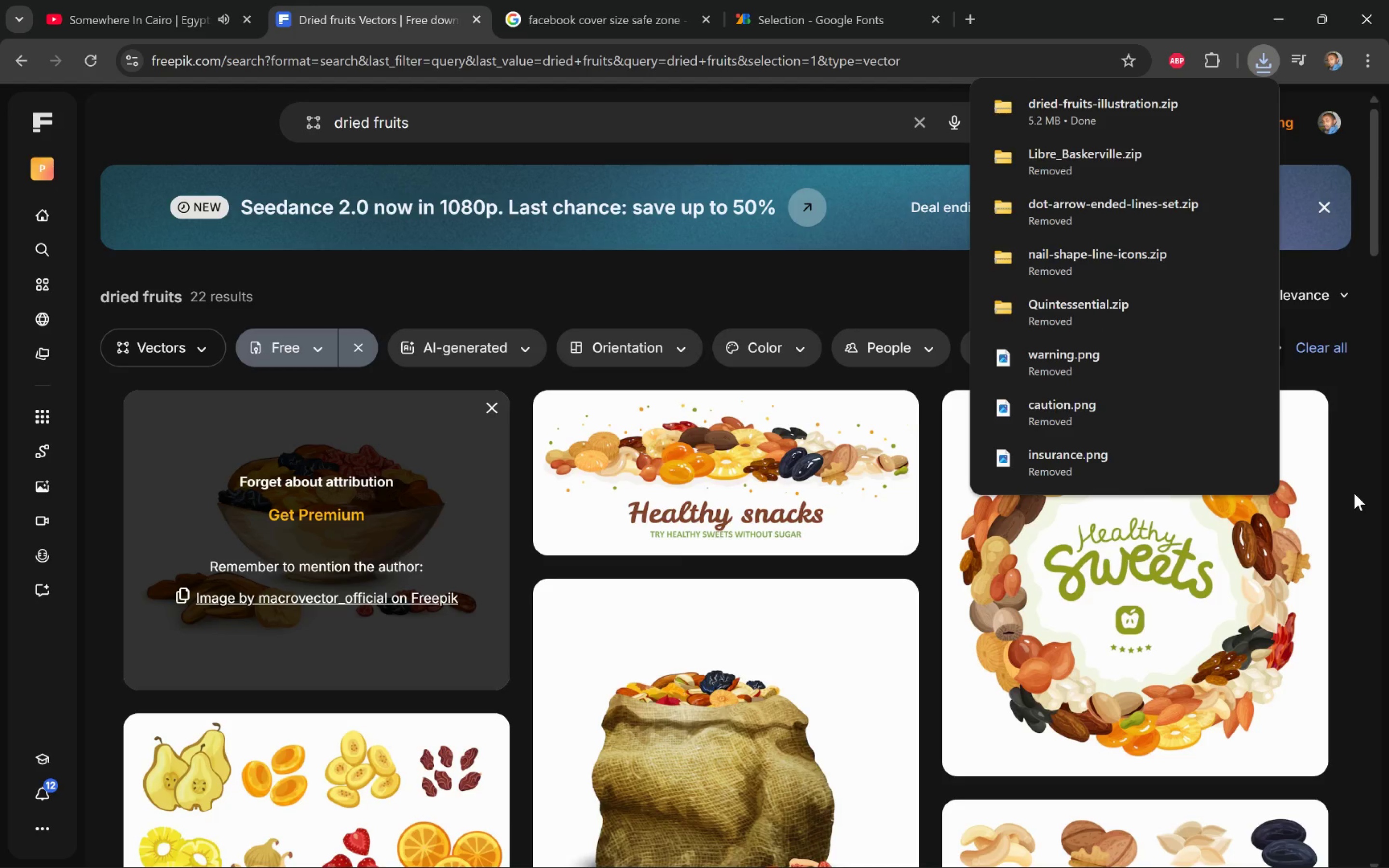 
wait(8.23)
 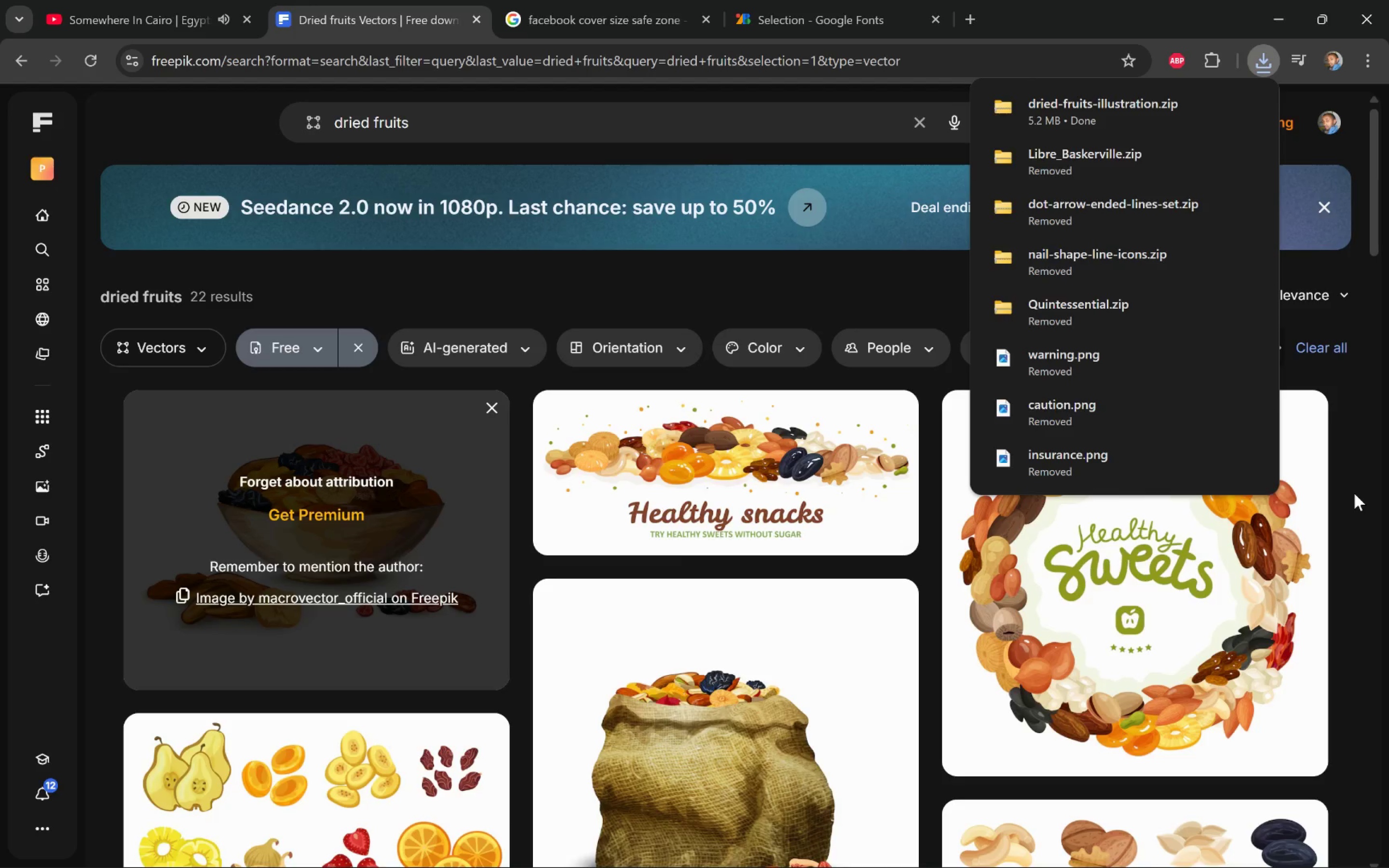 
left_click([465, 119])
 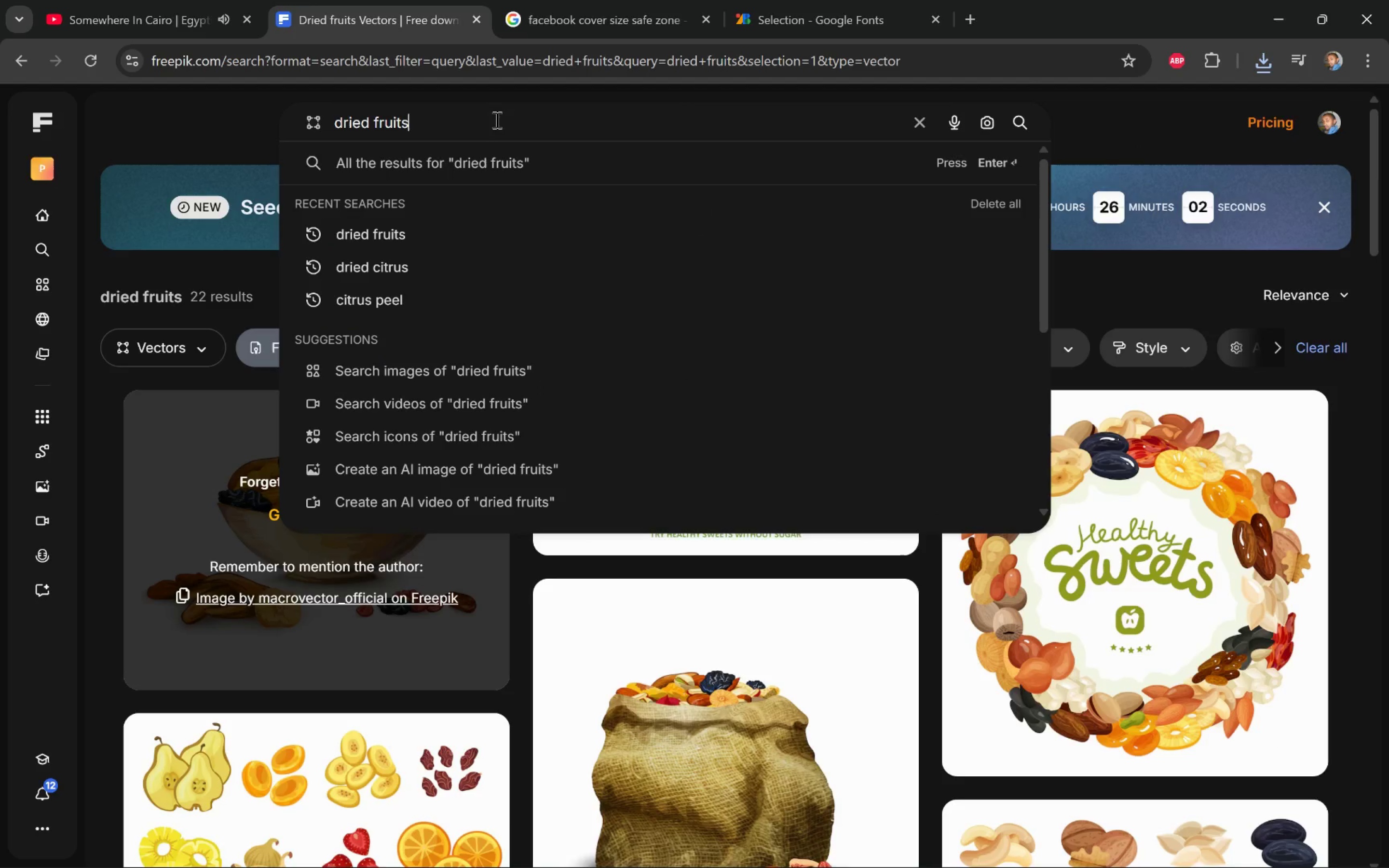 
key(Control+A)
 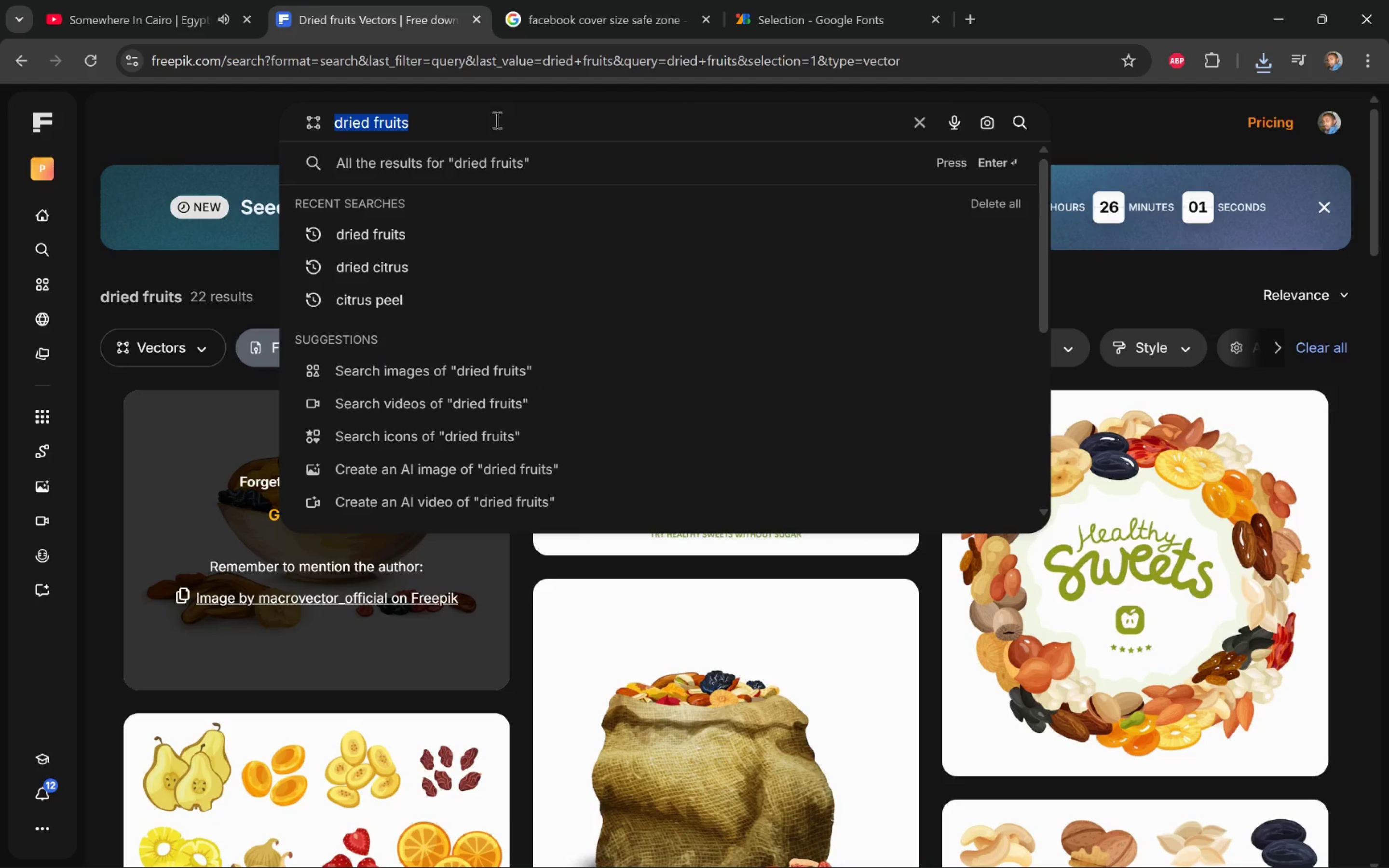 
type(charcuterie)
 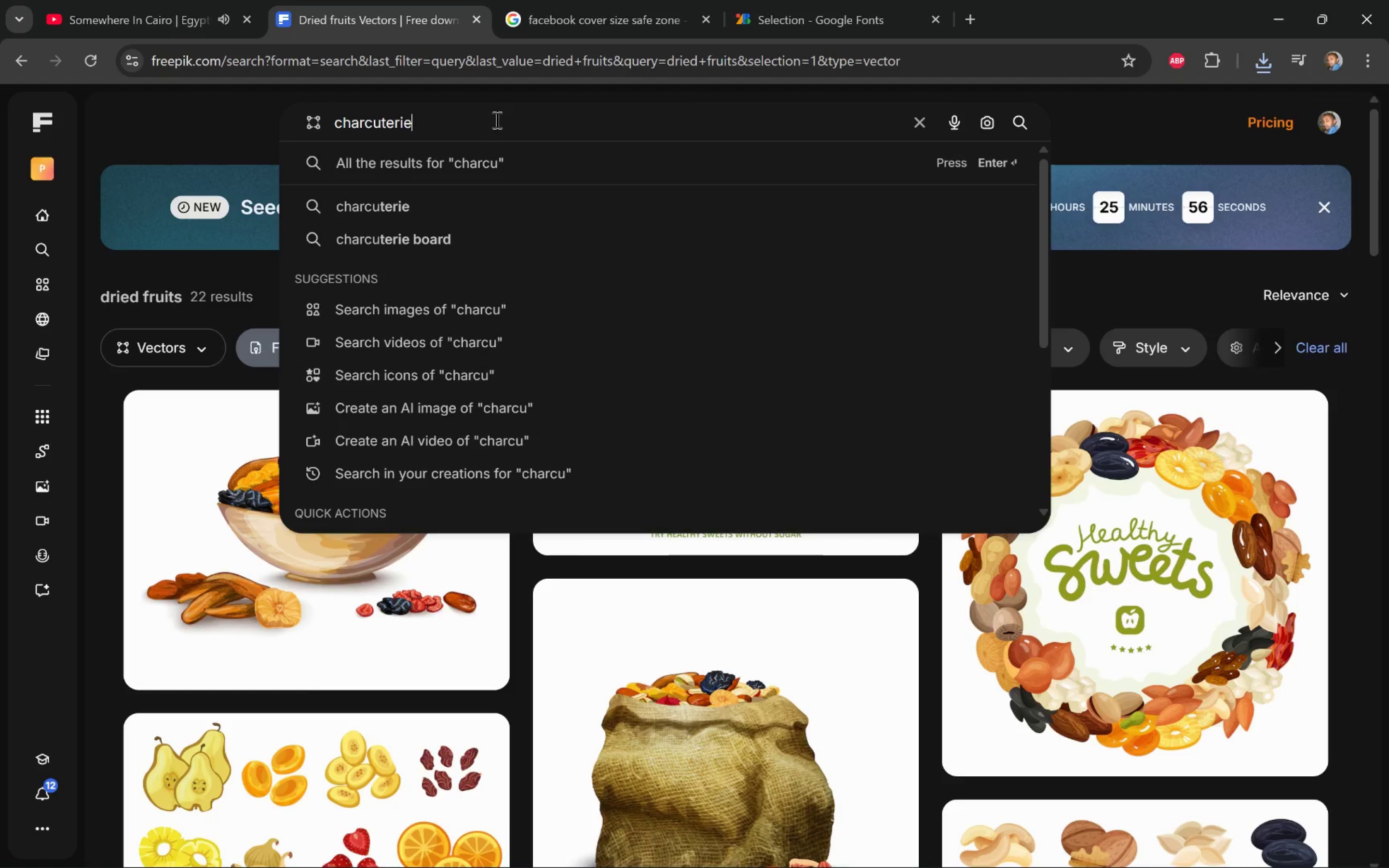 
key(Enter)
 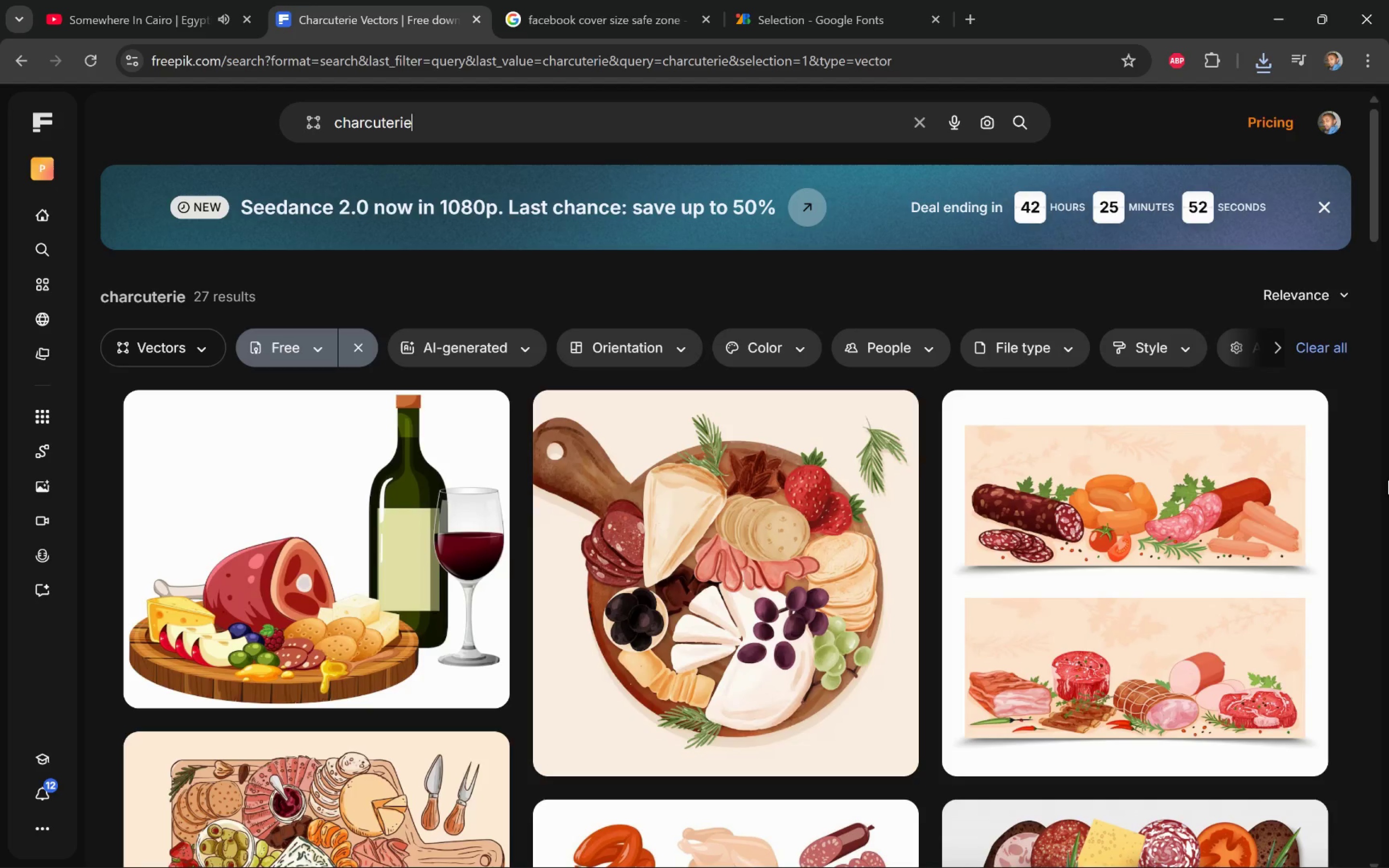 
wait(5.49)
 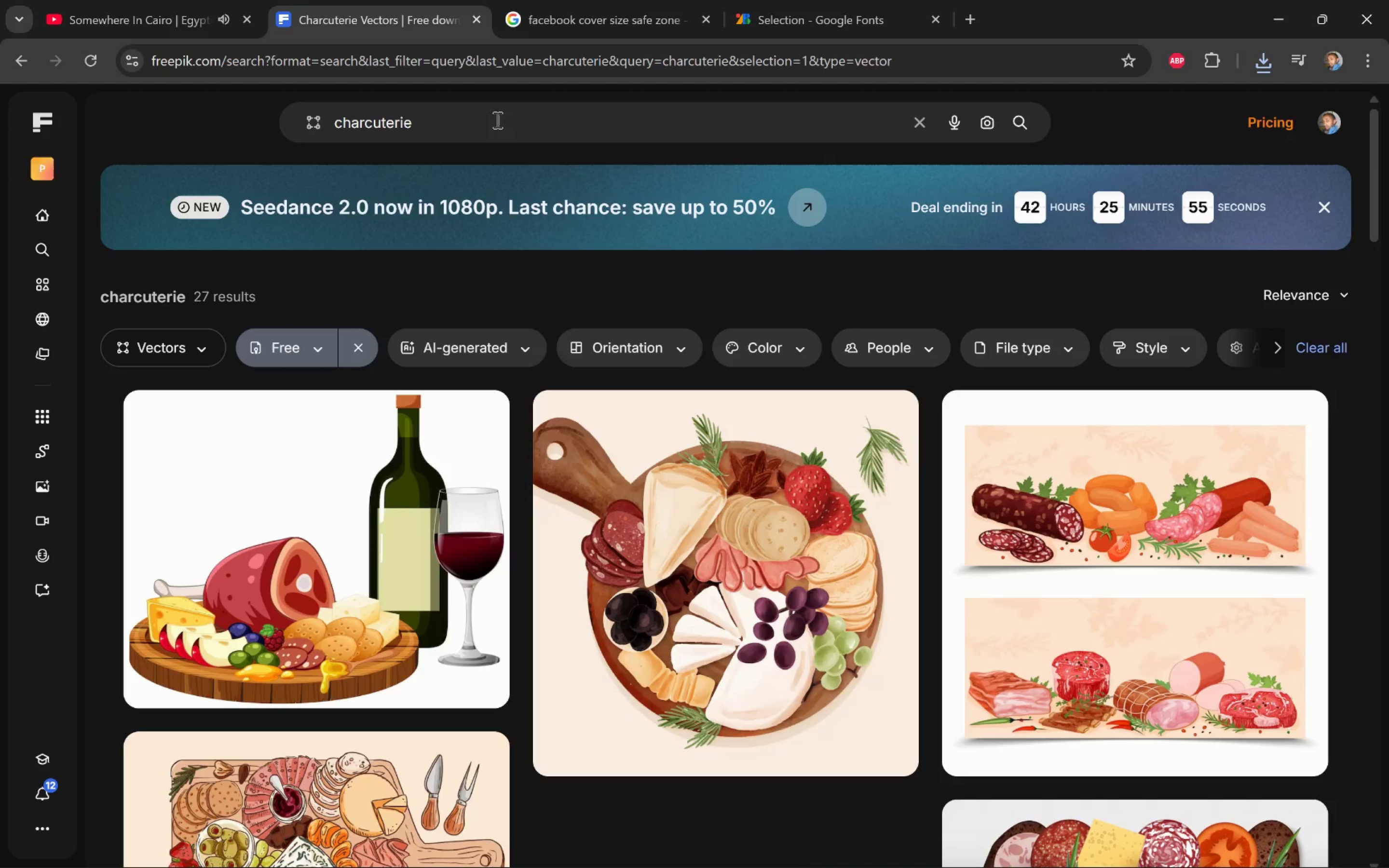 
scroll: coordinate [1354, 480], scroll_direction: down, amount: 7.0
 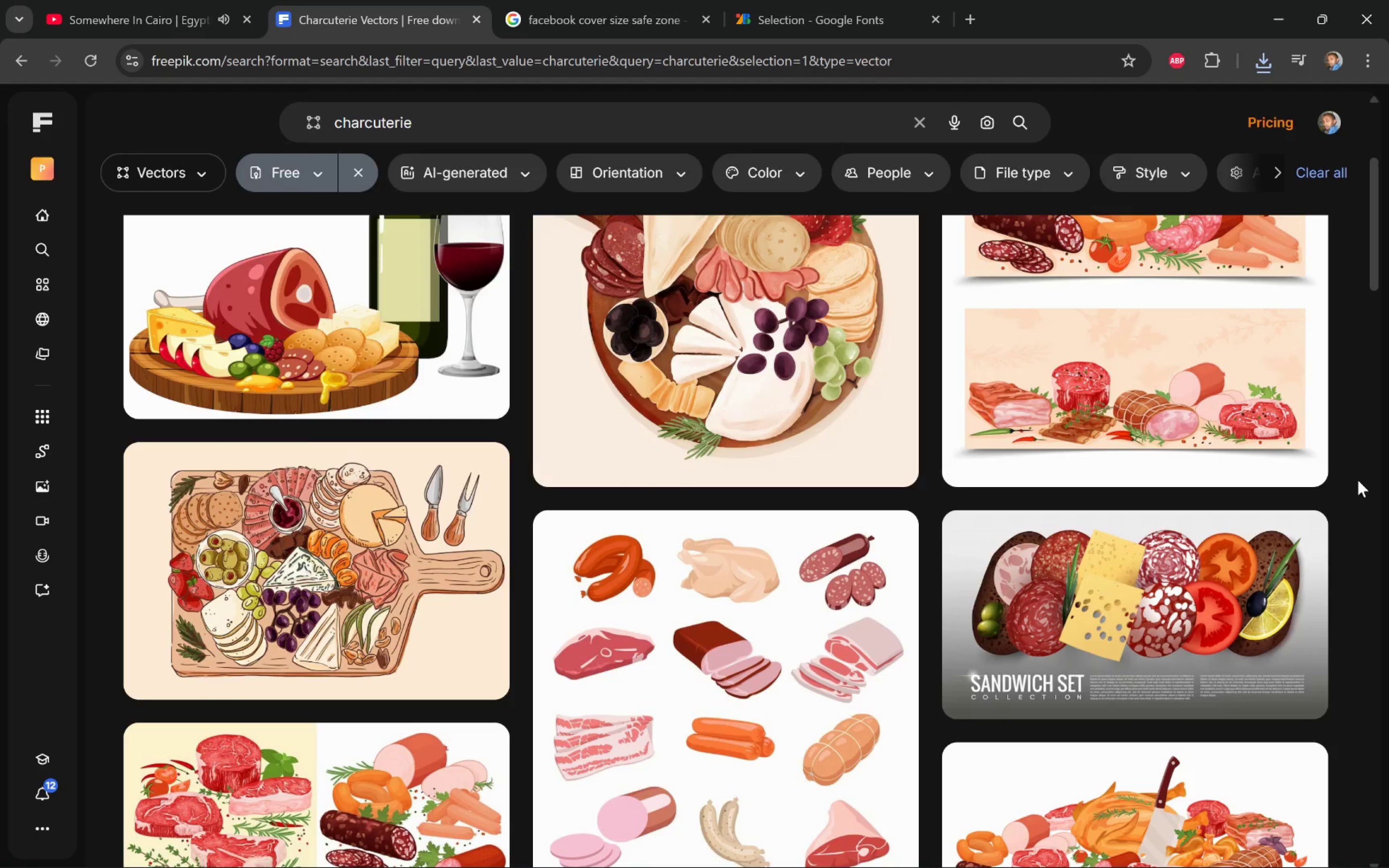 
scroll: coordinate [1358, 480], scroll_direction: up, amount: 2.0
 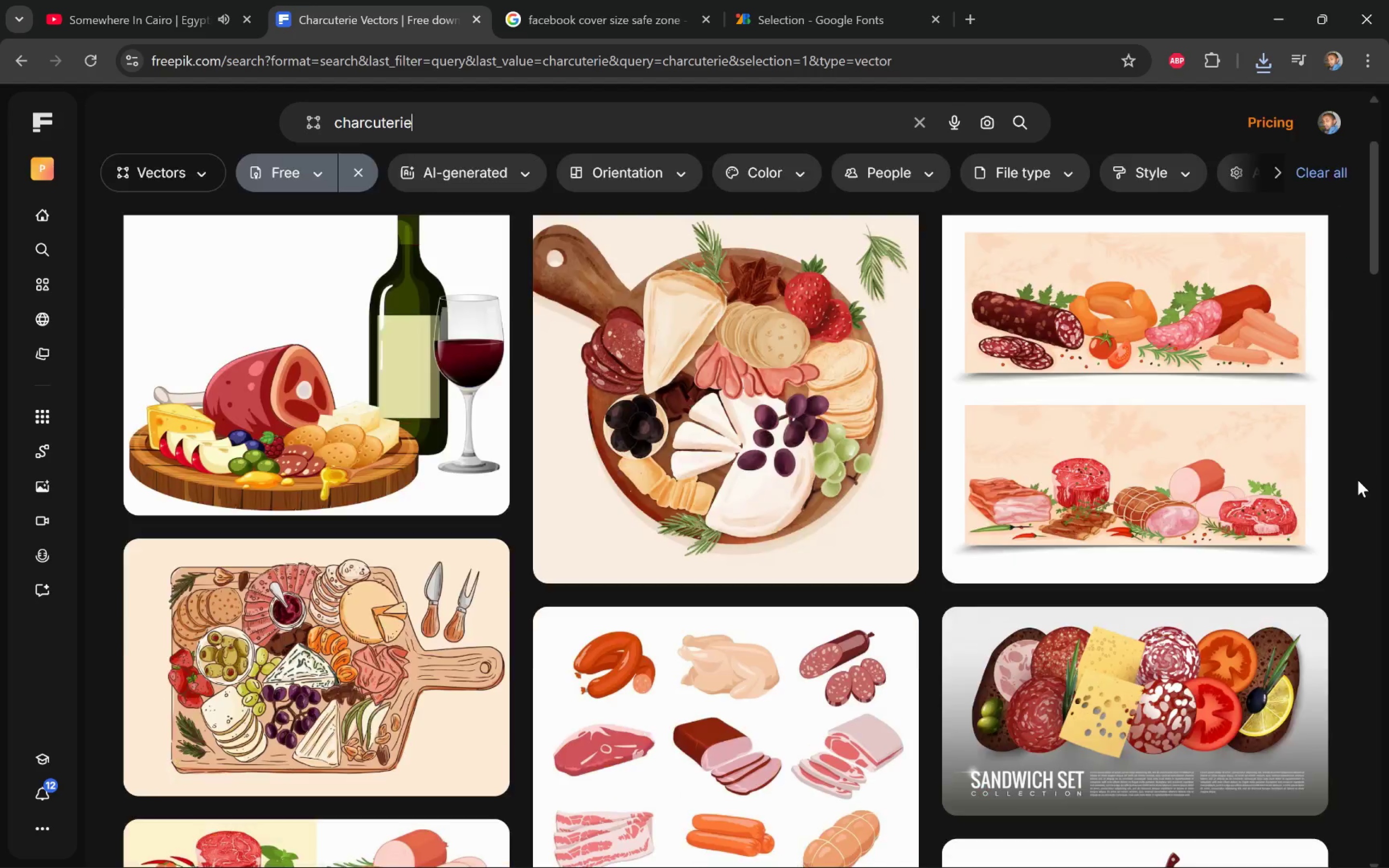 
scroll: coordinate [1358, 480], scroll_direction: down, amount: 2.0
 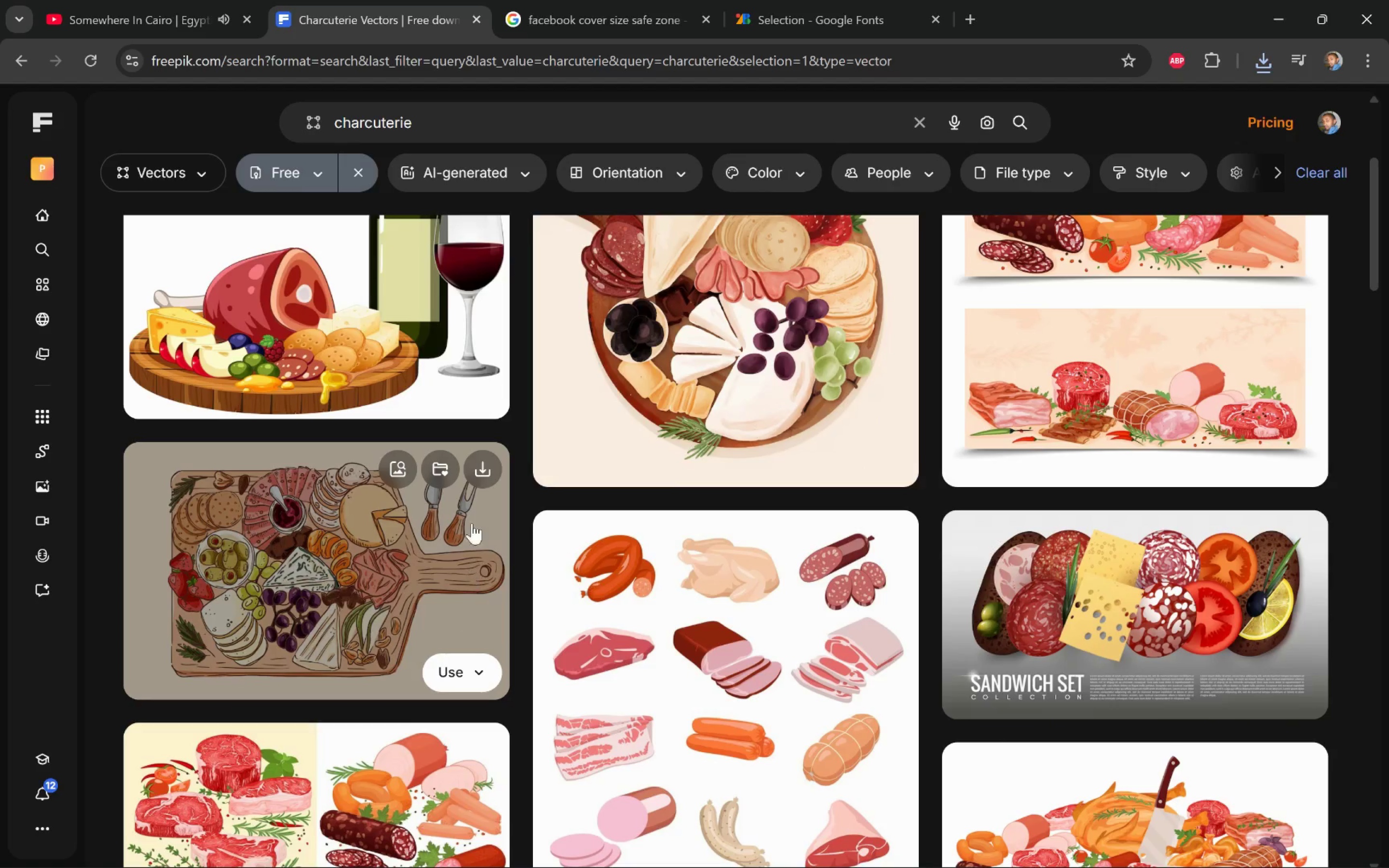 
left_click([491, 469])
 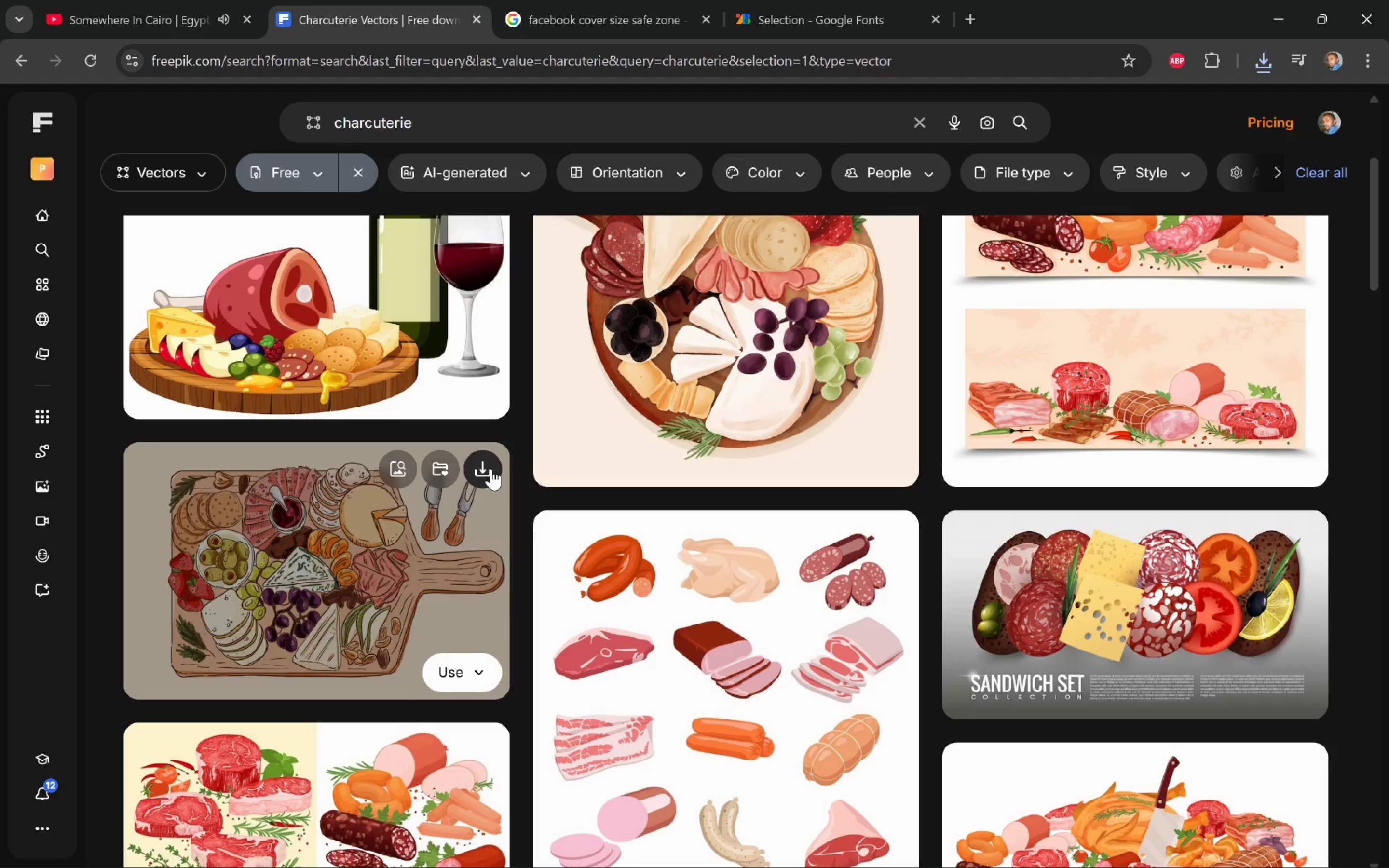 
wait(34.39)
 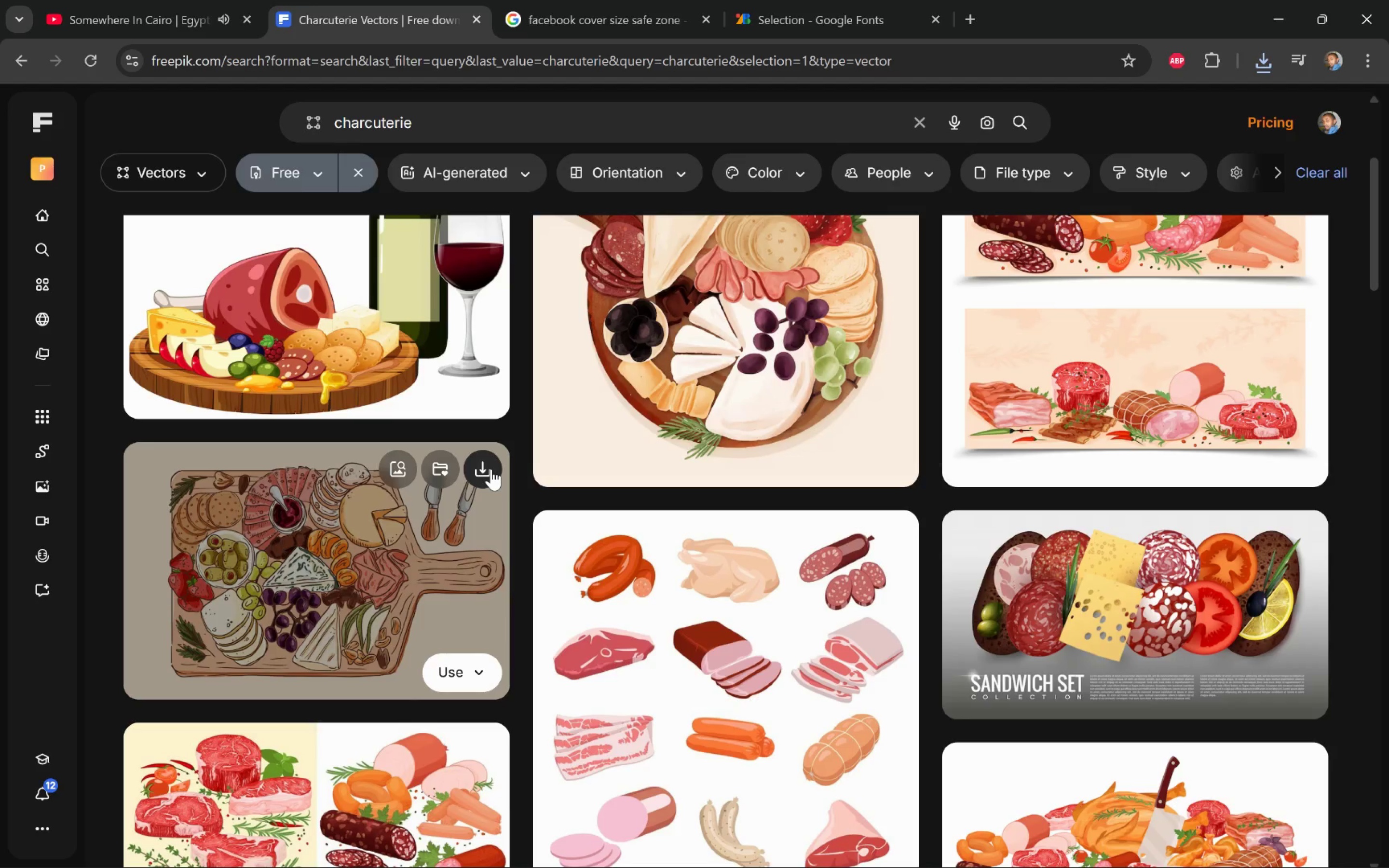 
key(Alt+AltLeft)
 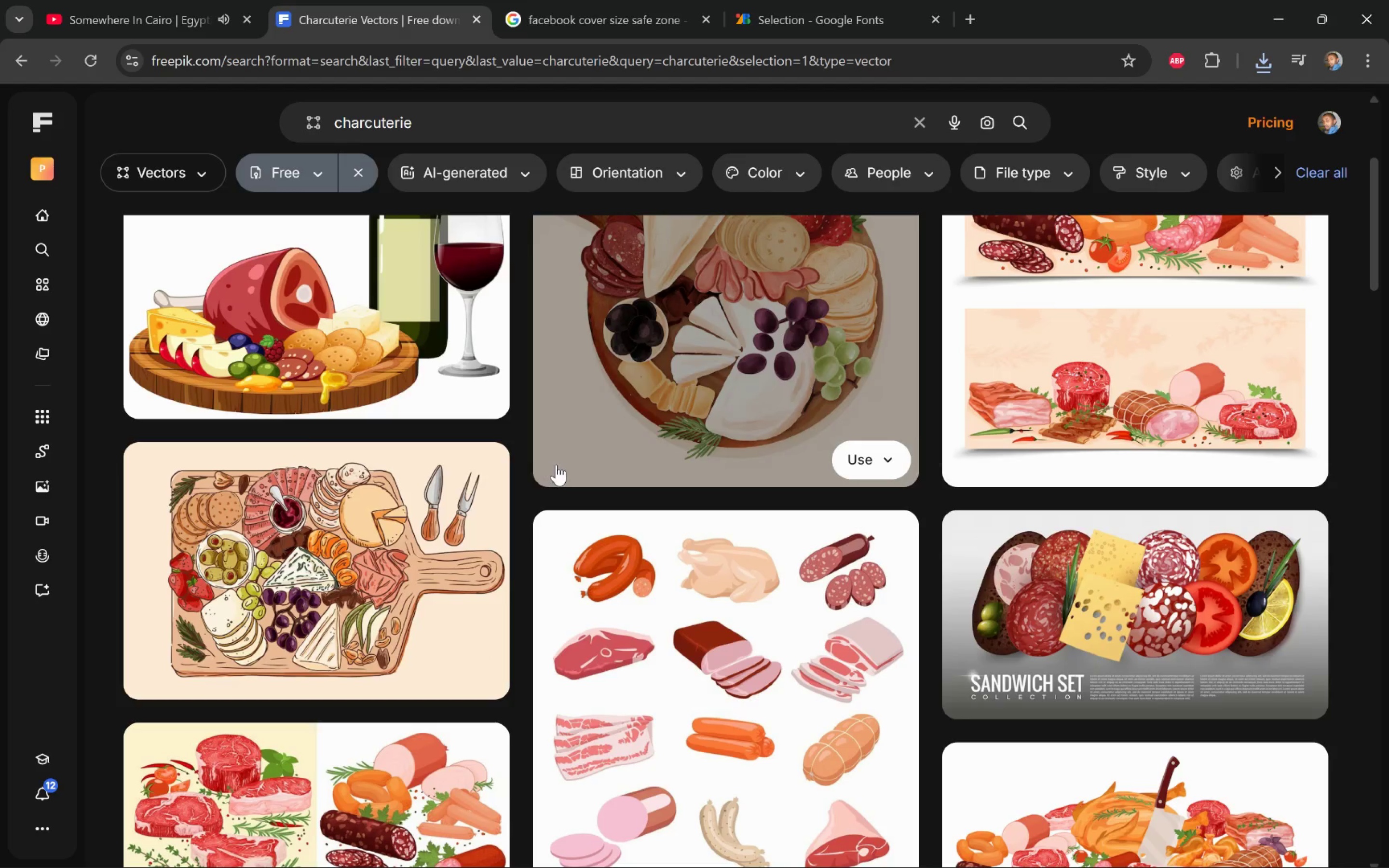 
key(Alt+Tab)
 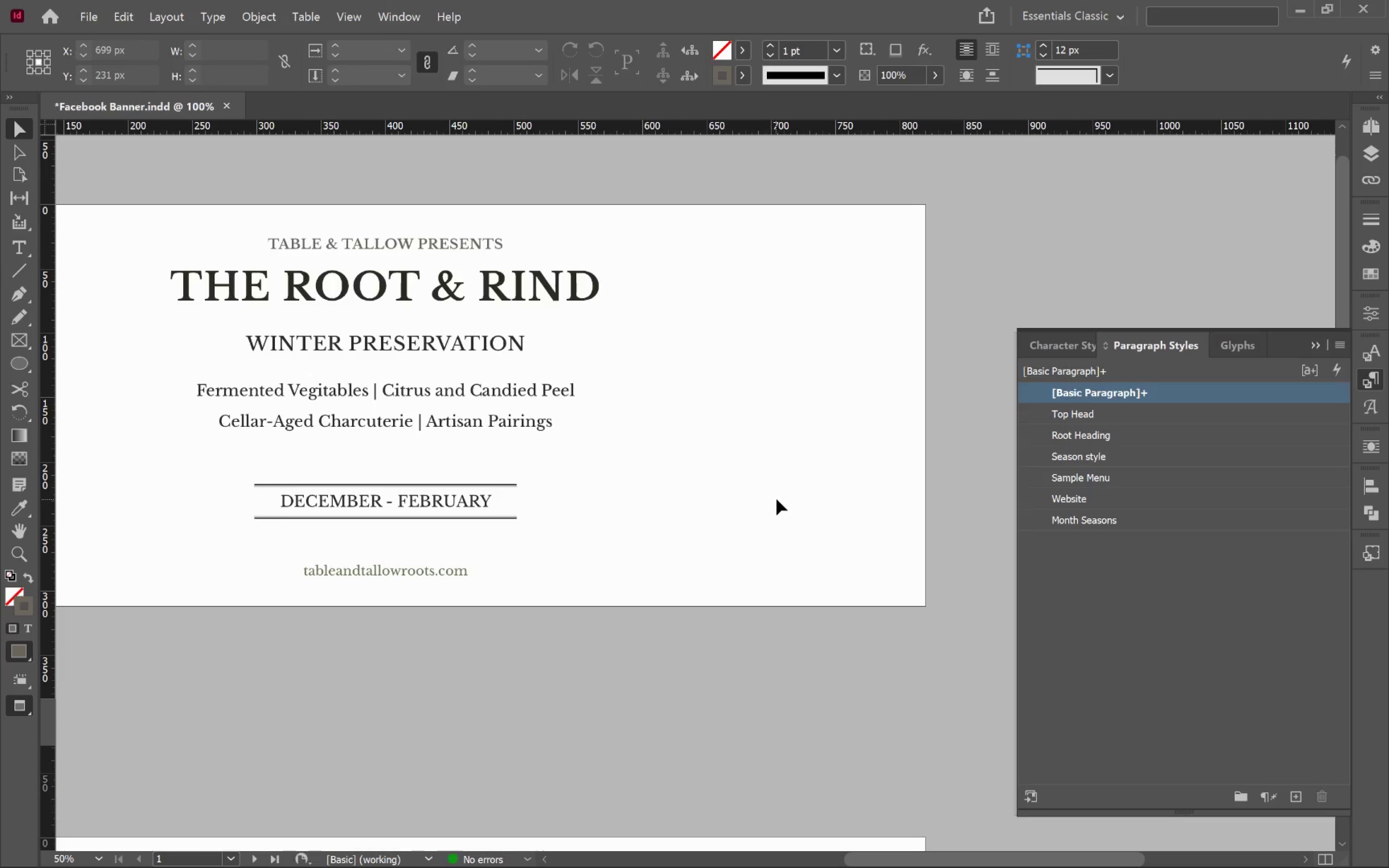 
hold_key(key=Space, duration=1.05)
 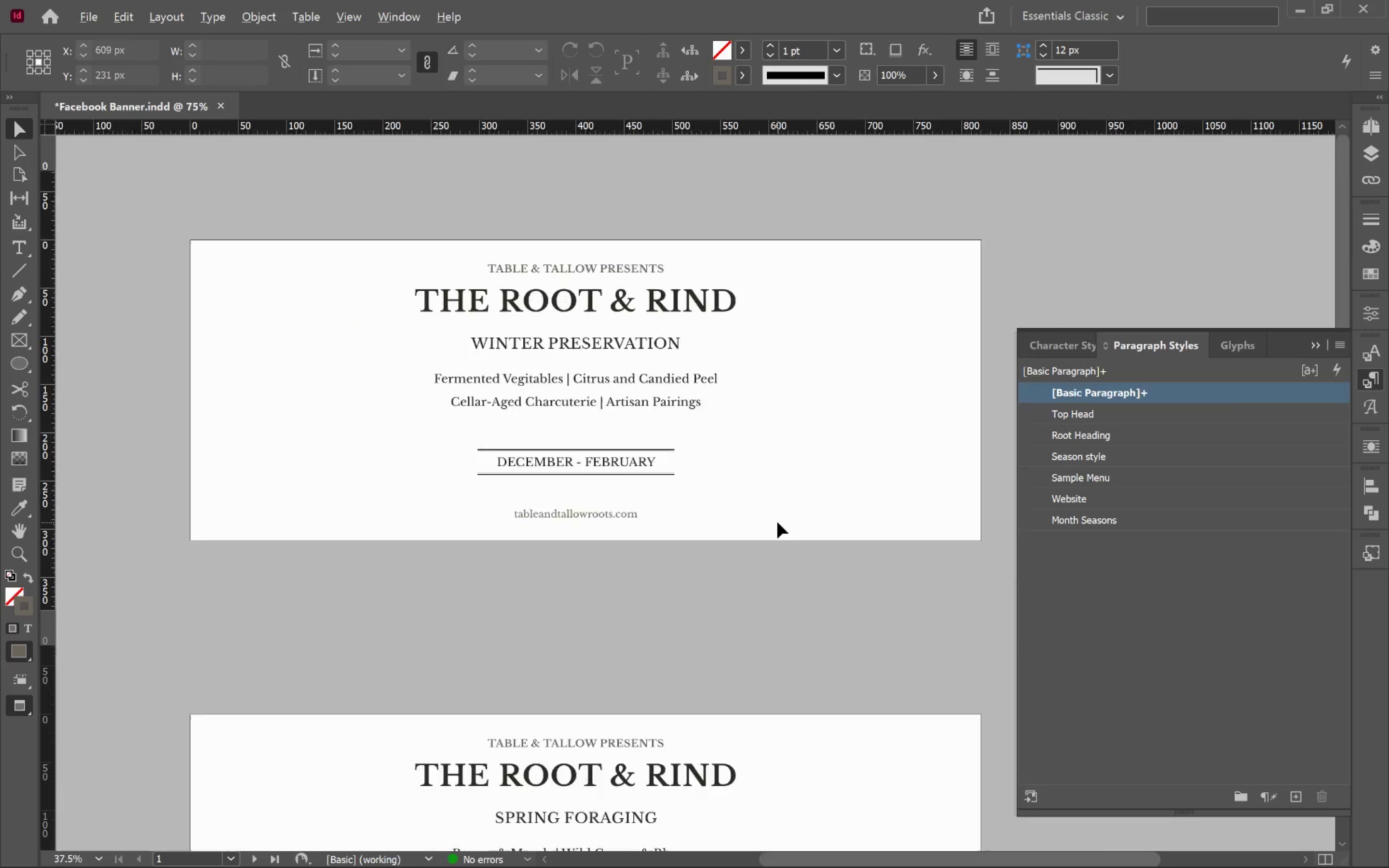 
left_click_drag(start_coordinate=[650, 479], to_coordinate=[773, 499])
 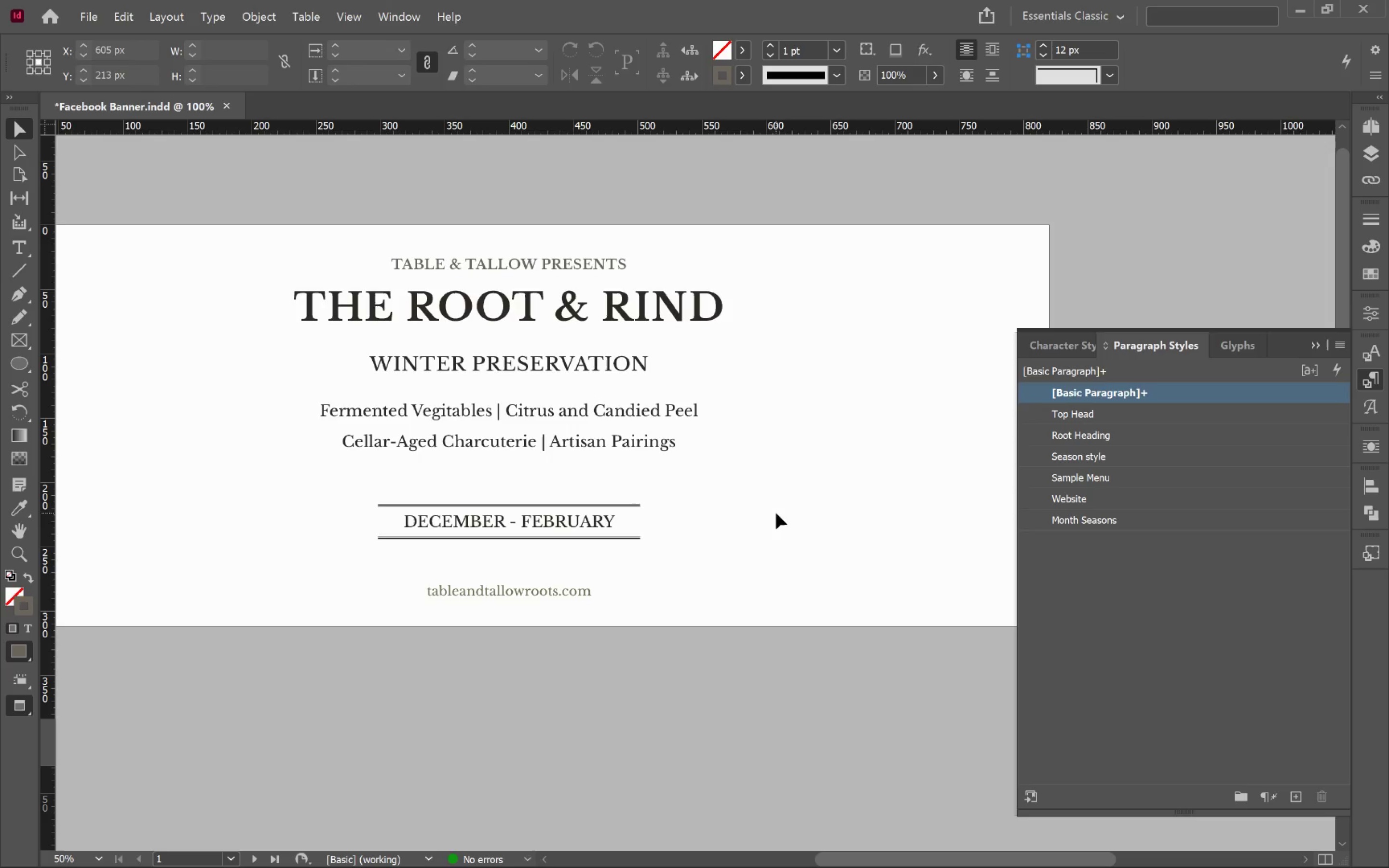 
hold_key(key=AltLeft, duration=0.47)
 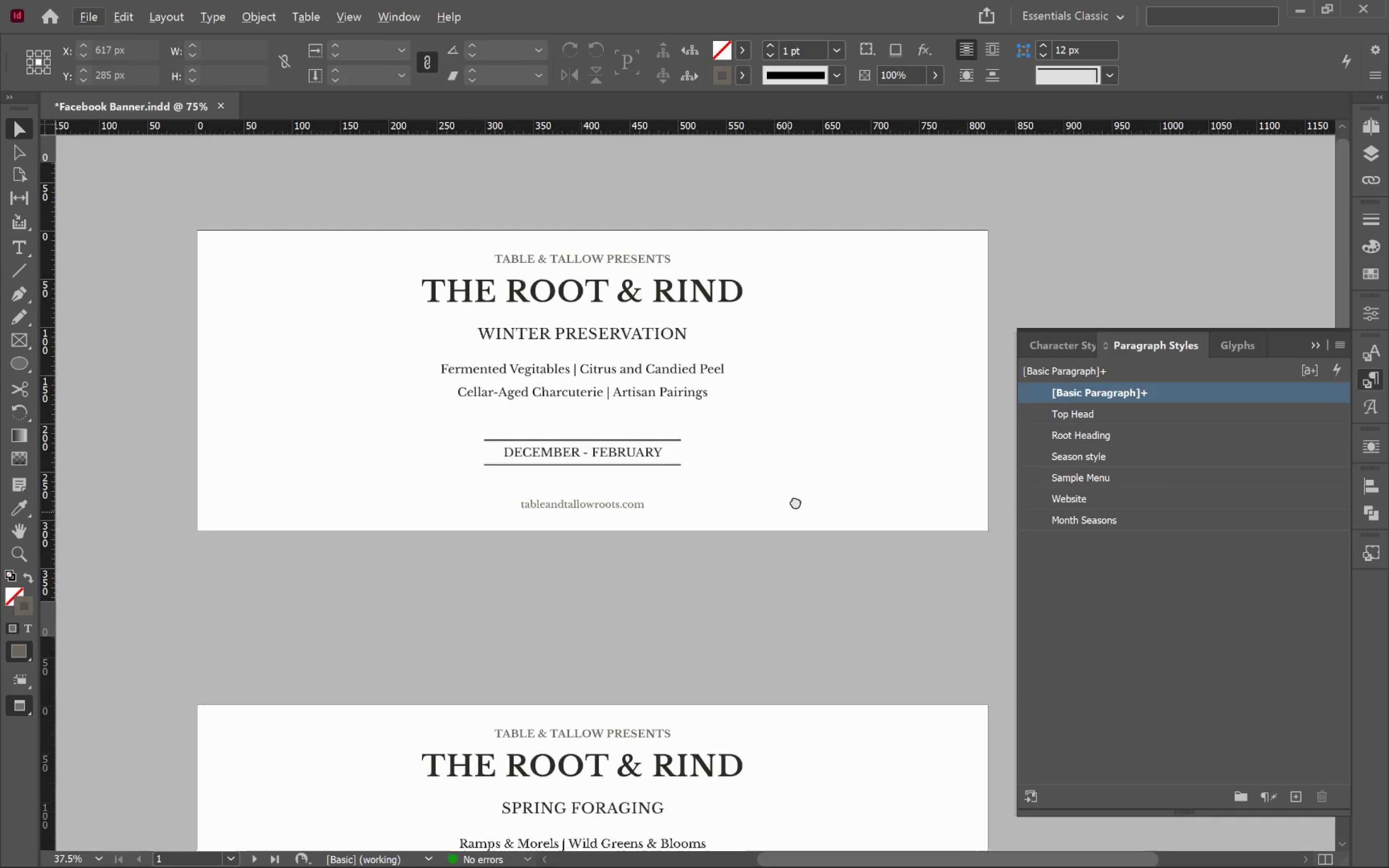 
hold_key(key=Space, duration=1.02)
 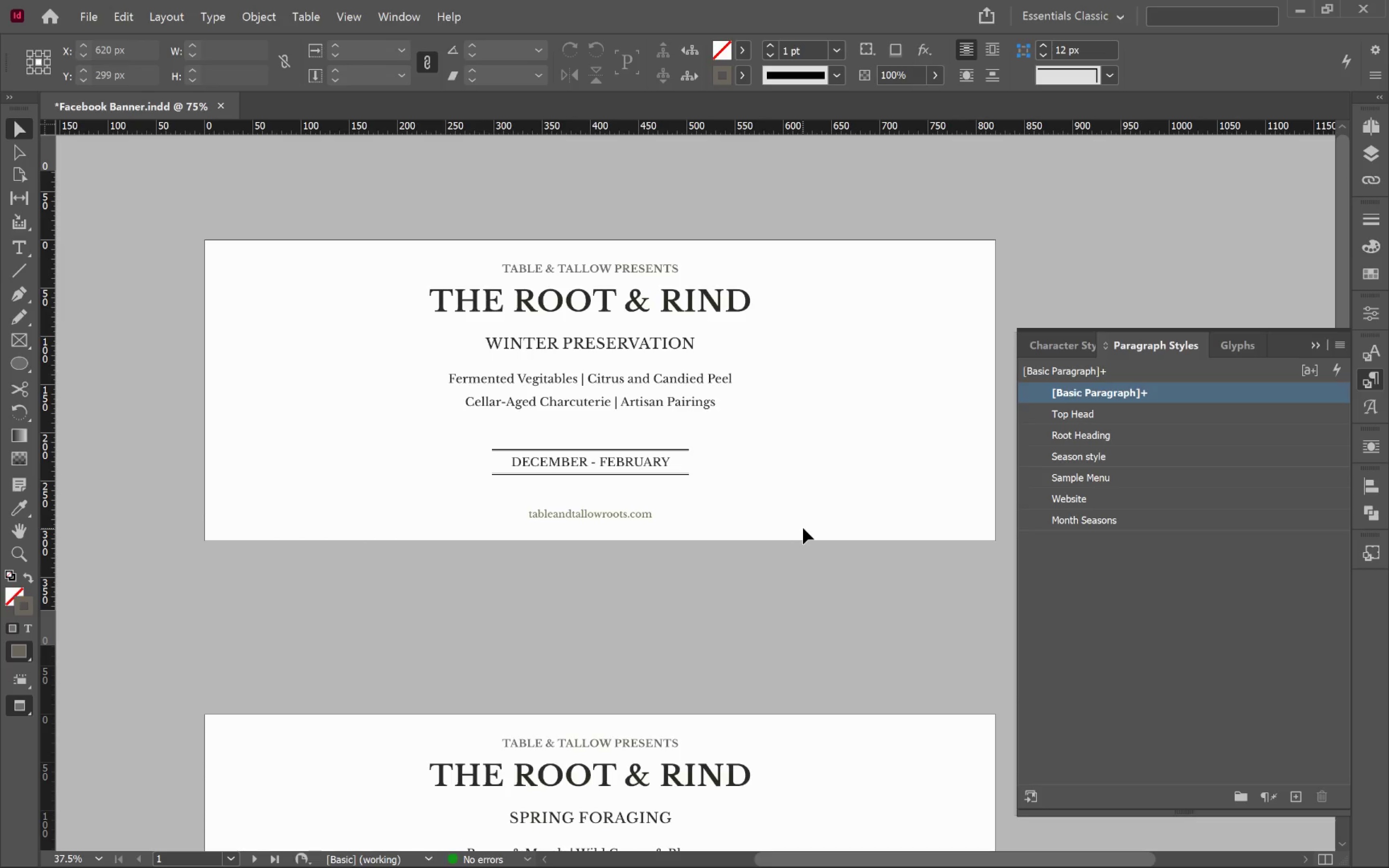 
scroll: coordinate [777, 522], scroll_direction: down, amount: 1.0
 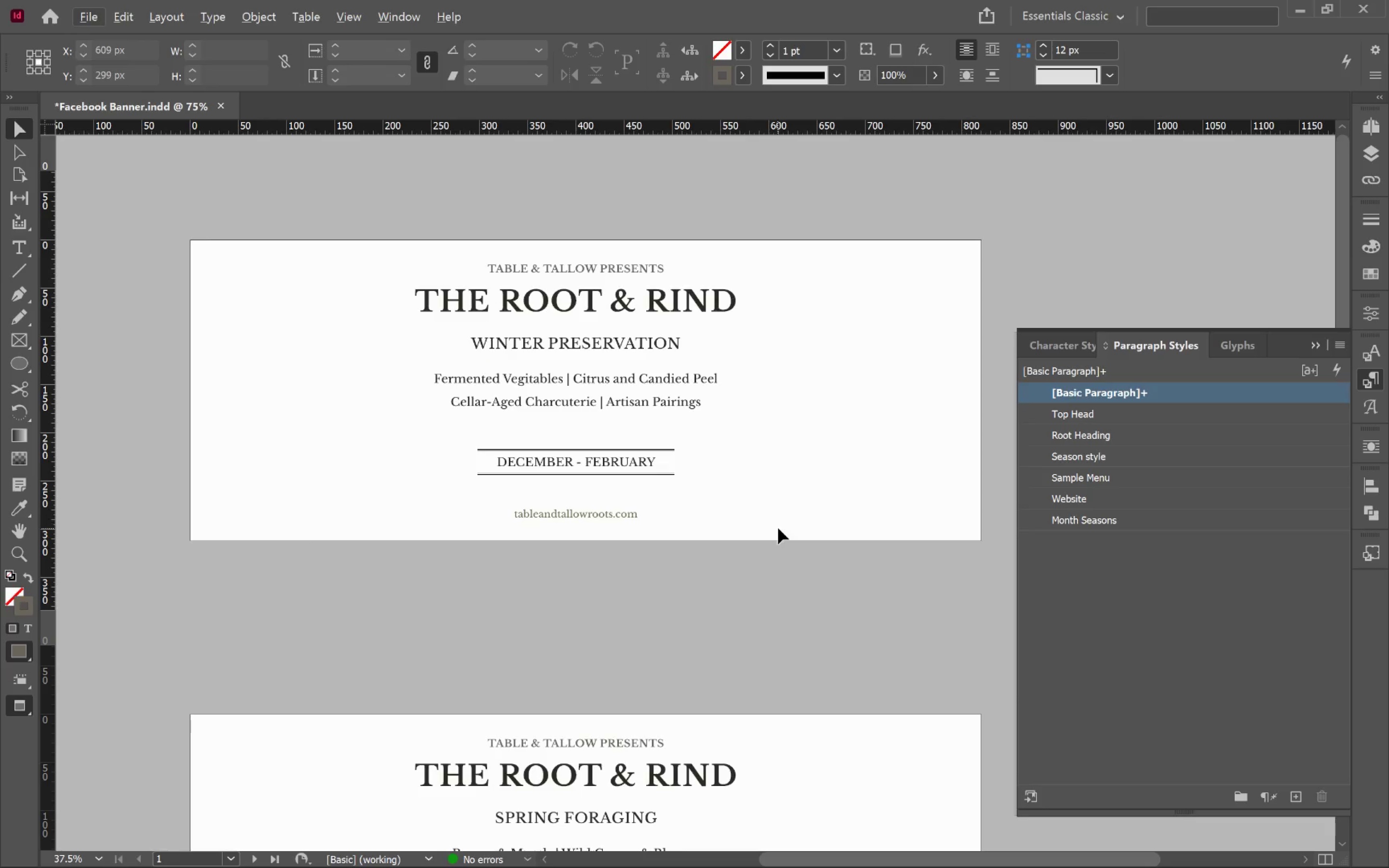 
left_click_drag(start_coordinate=[789, 511], to_coordinate=[803, 528])
 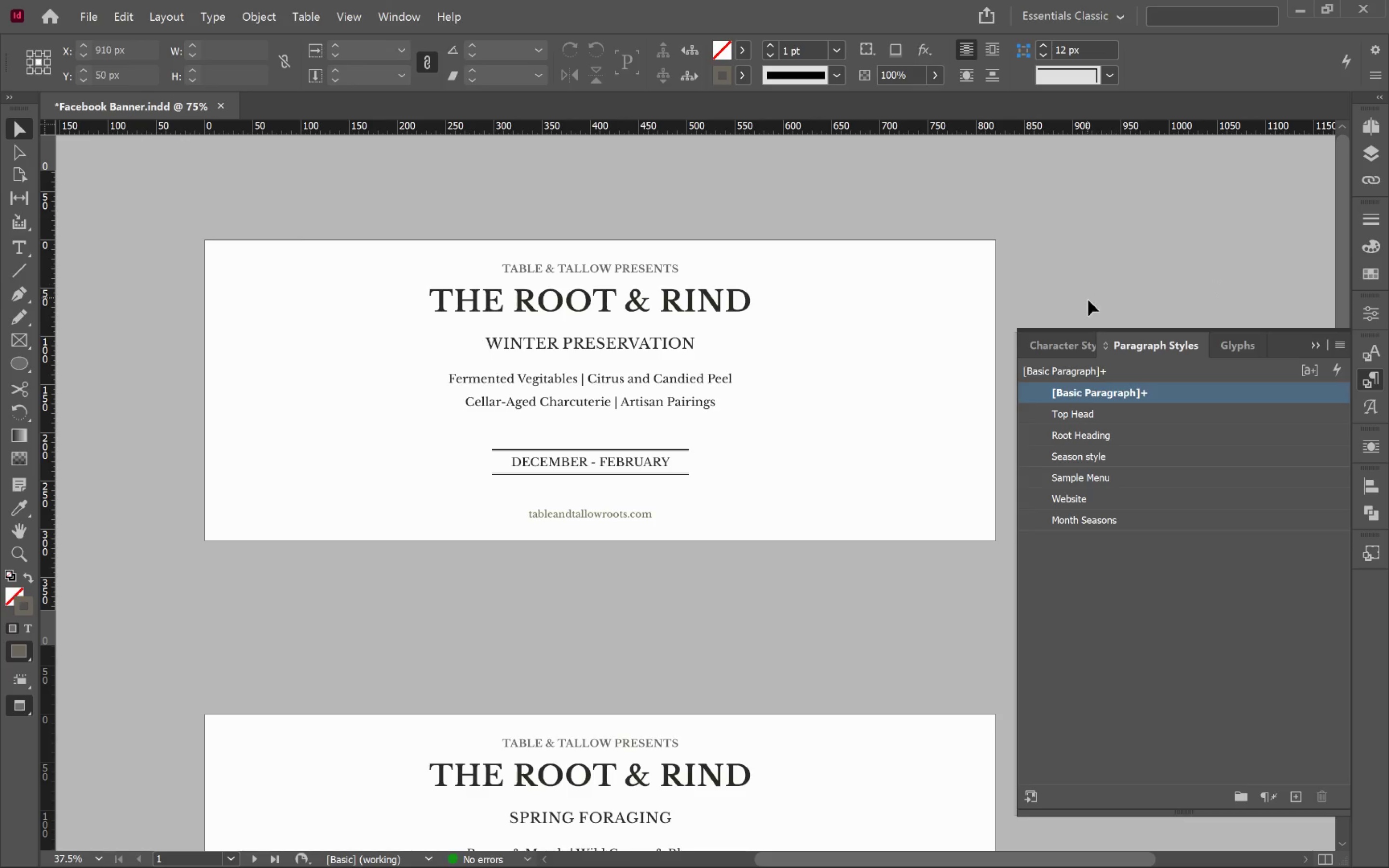 
wait(7.12)
 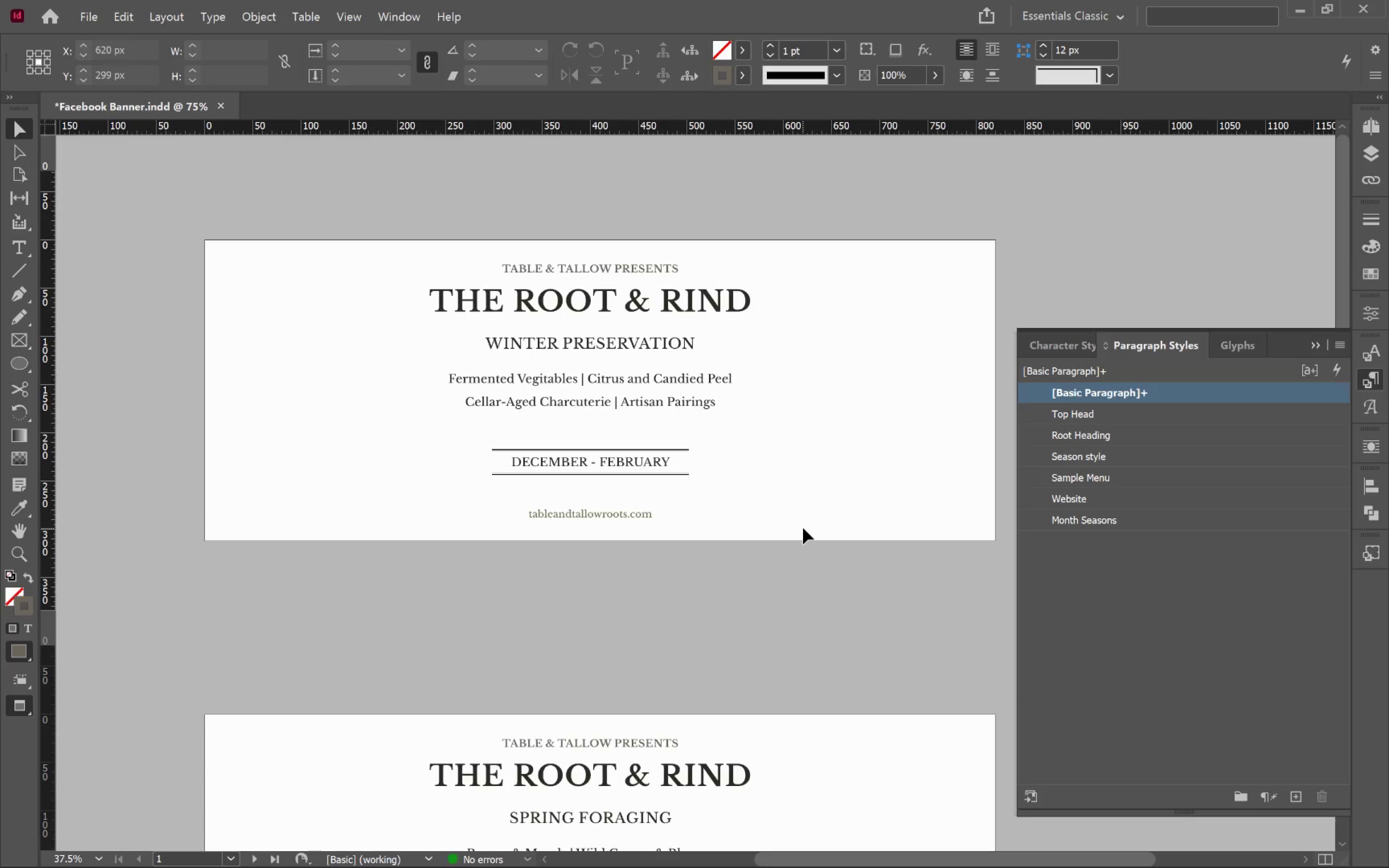 
left_click([9, 333])
 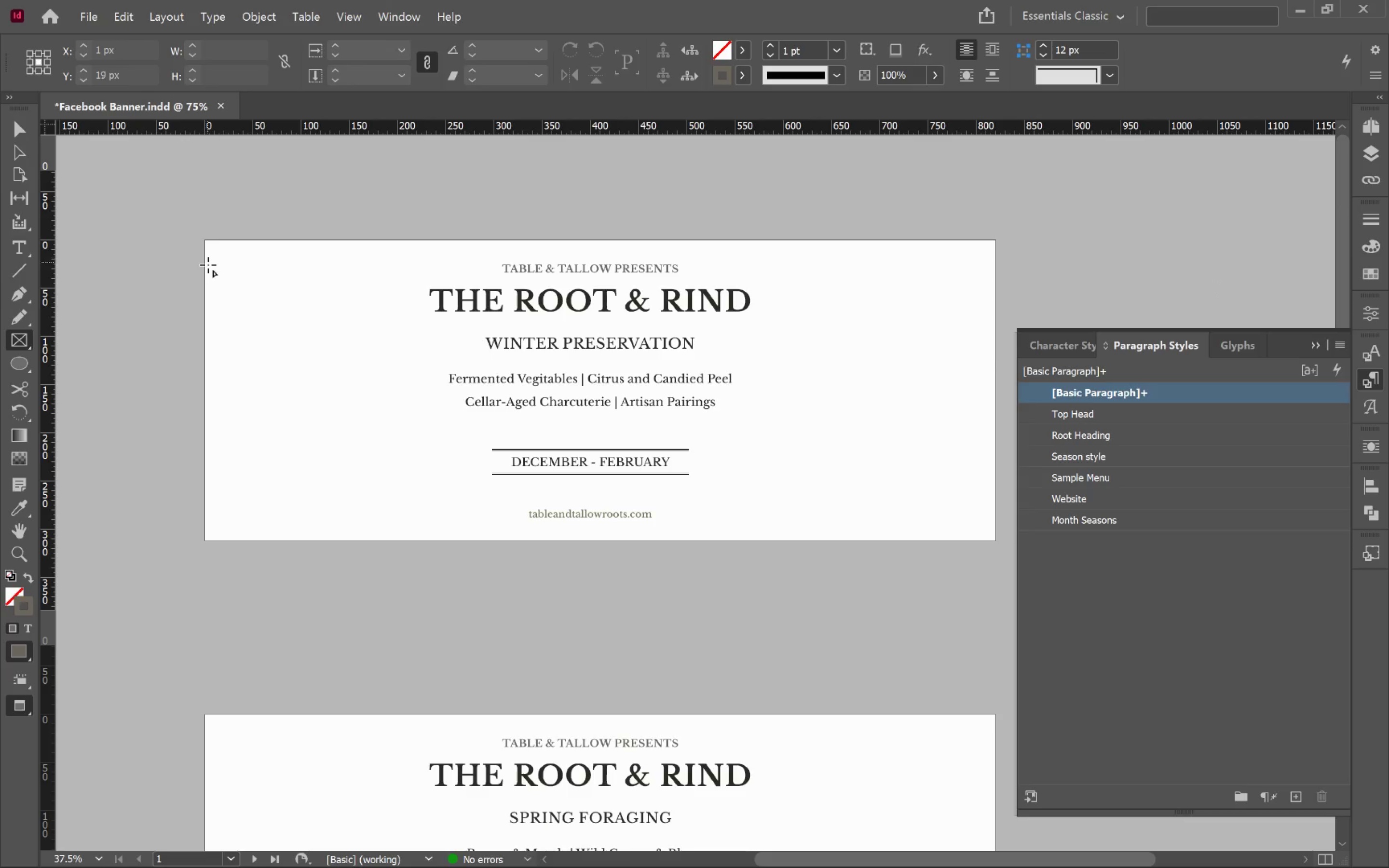 
key(W)
 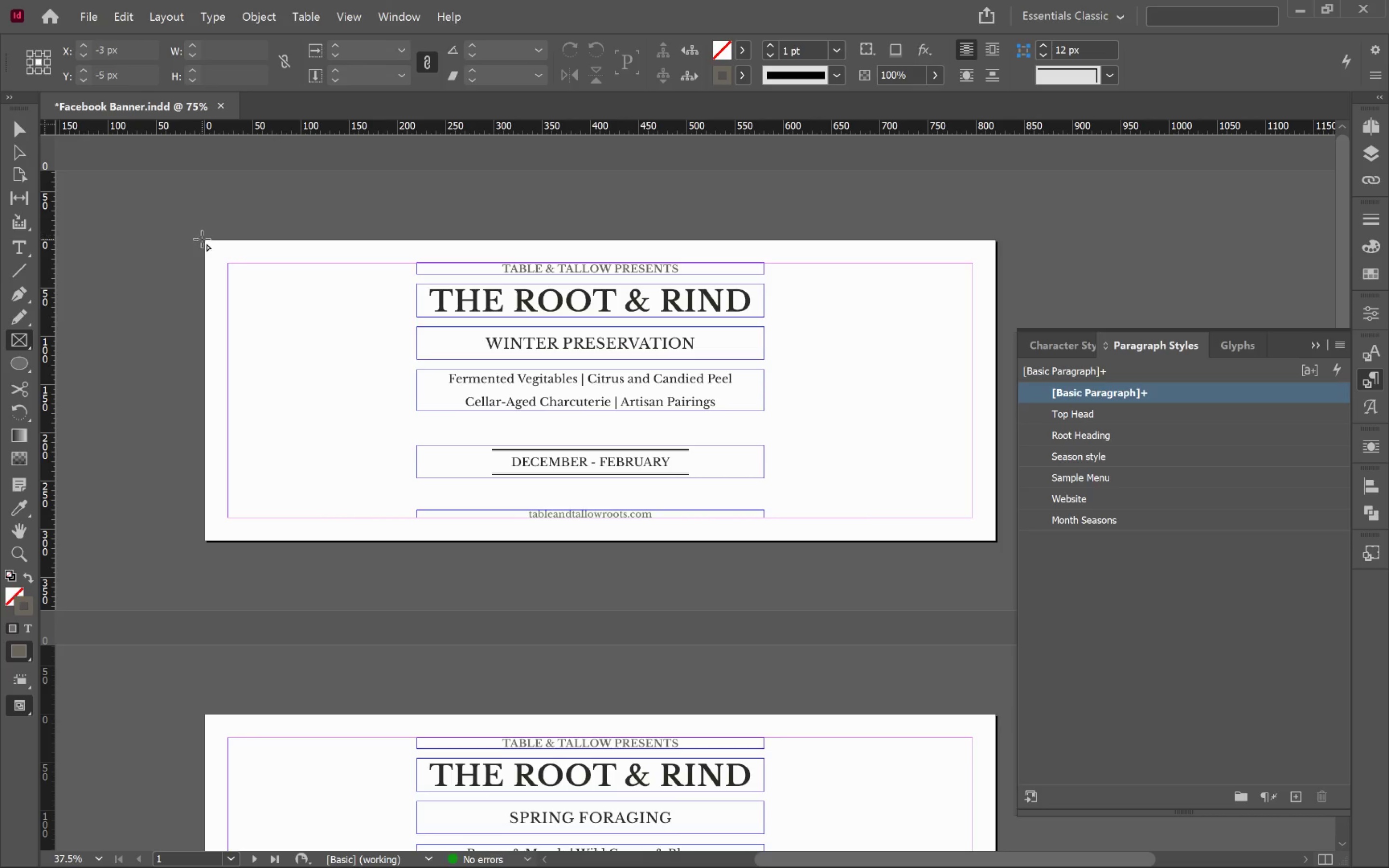 
left_click_drag(start_coordinate=[202, 237], to_coordinate=[996, 542])
 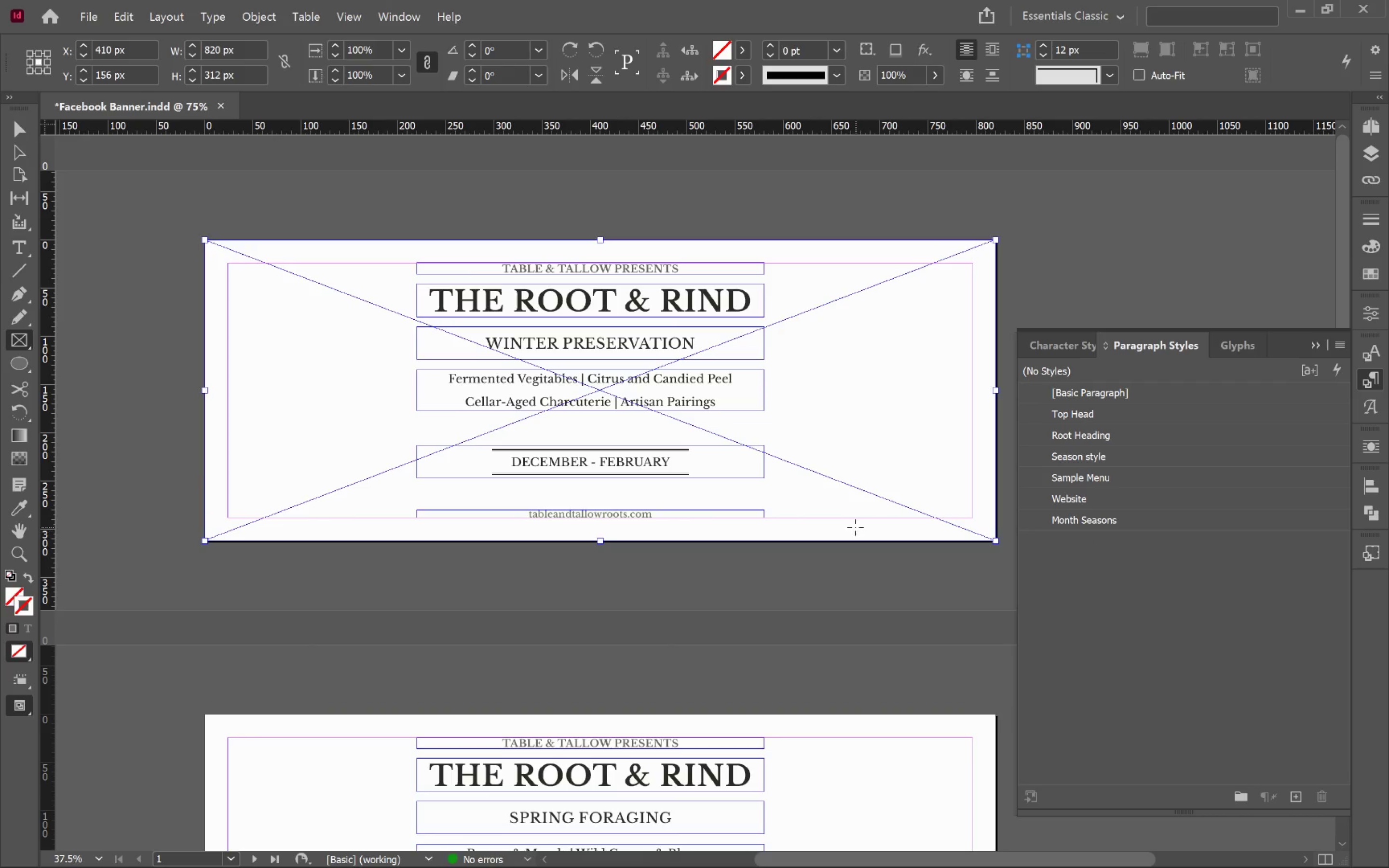 
key(V)
 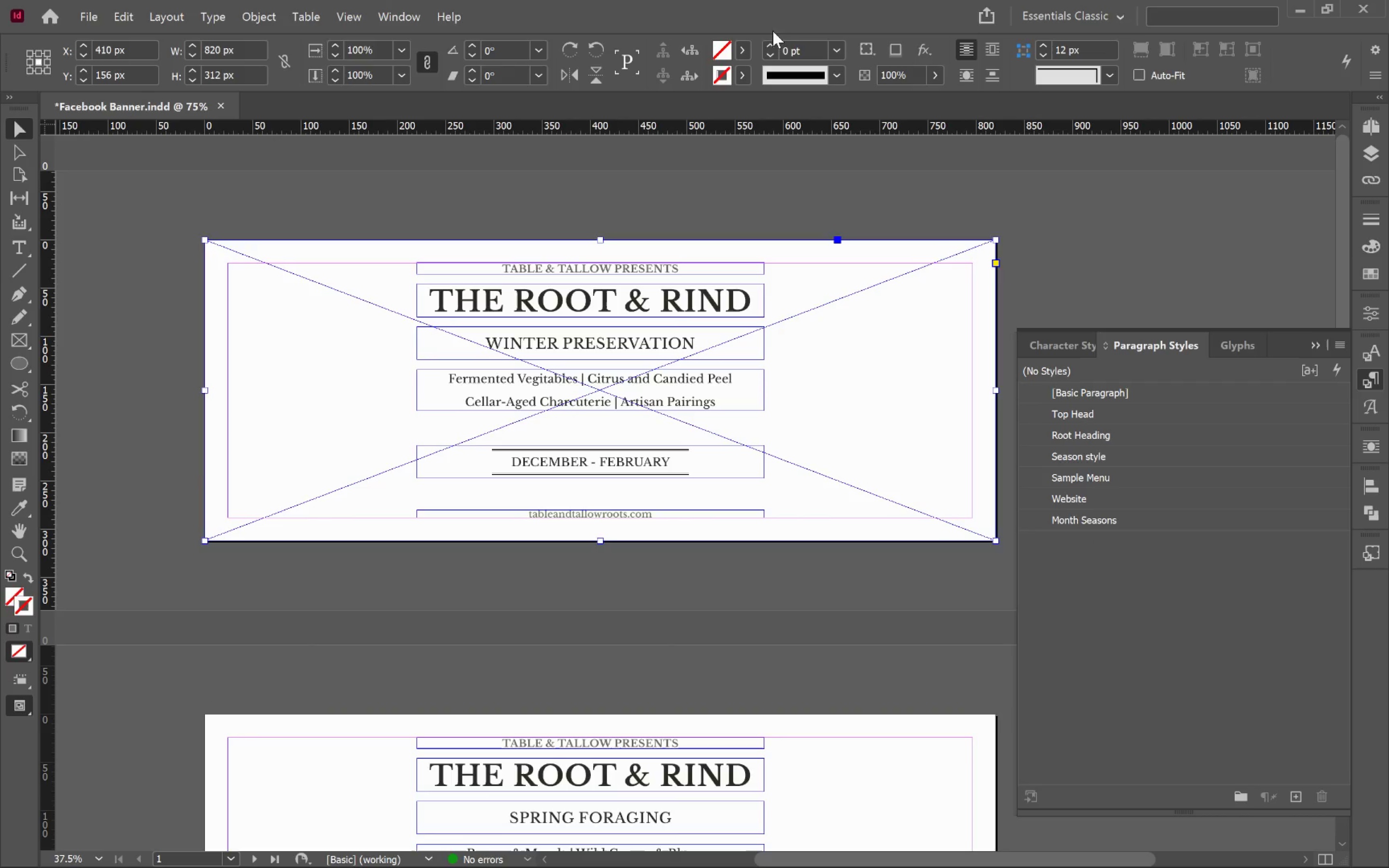 
left_click([745, 49])
 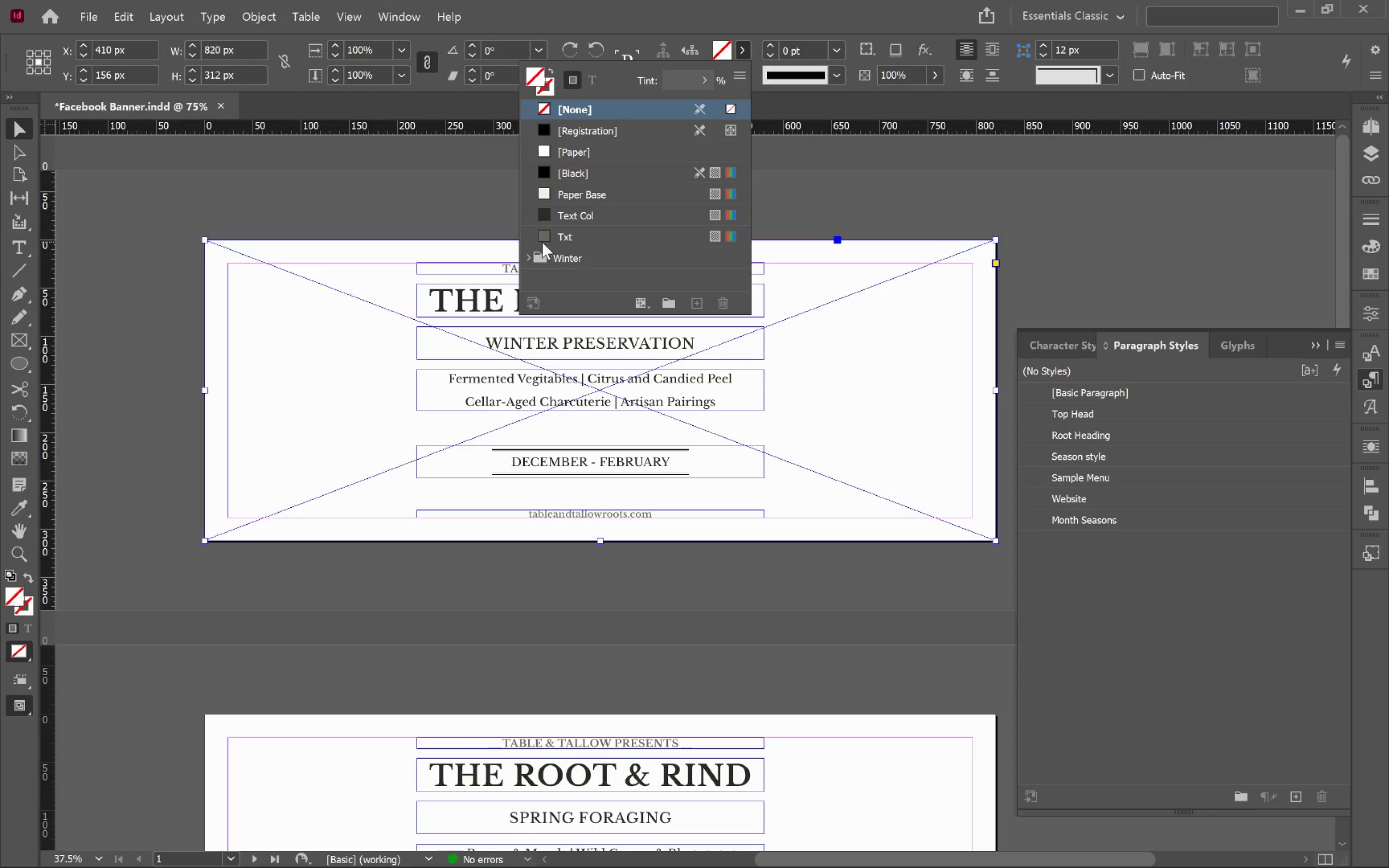 
left_click([527, 258])
 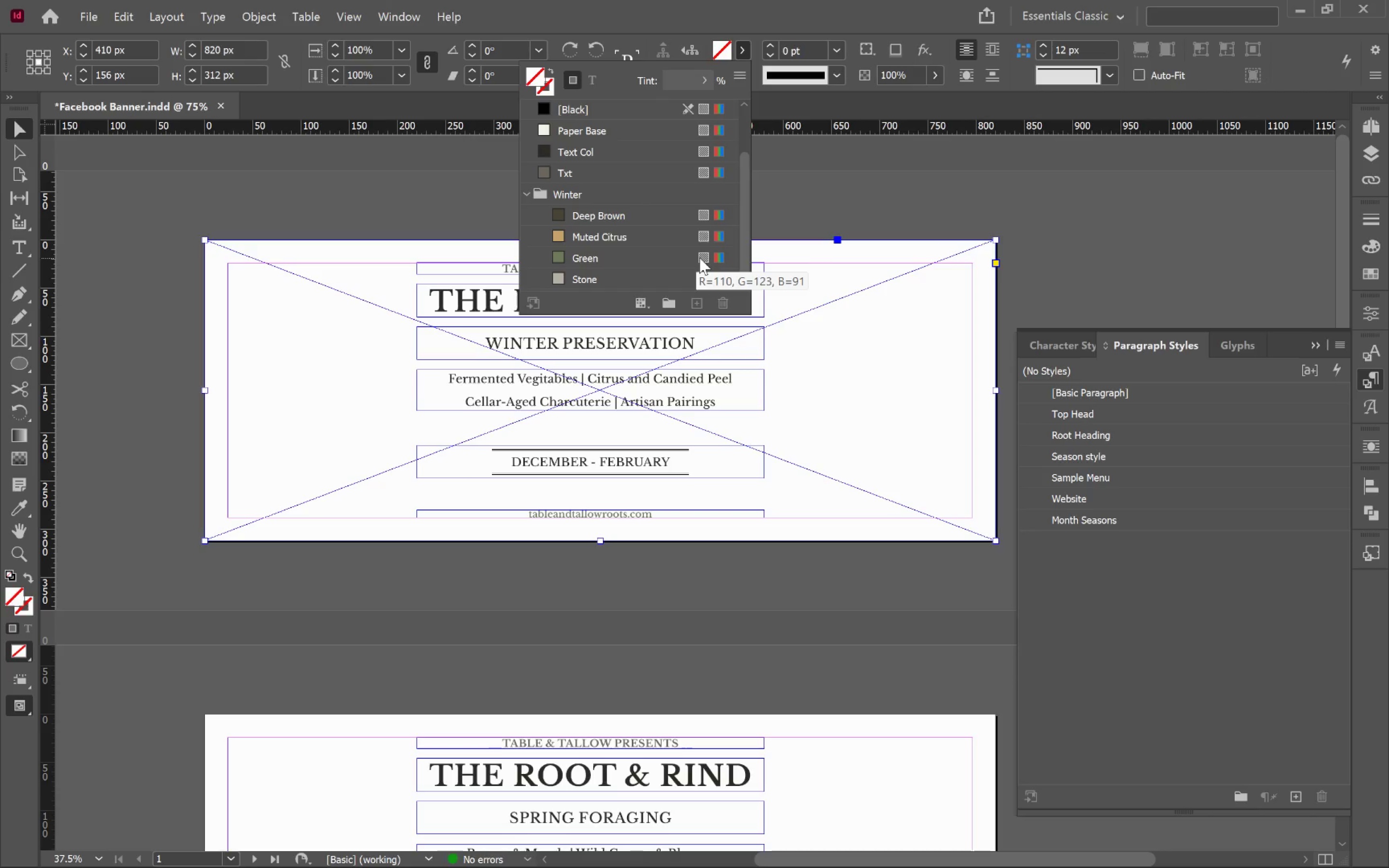 
wait(7.72)
 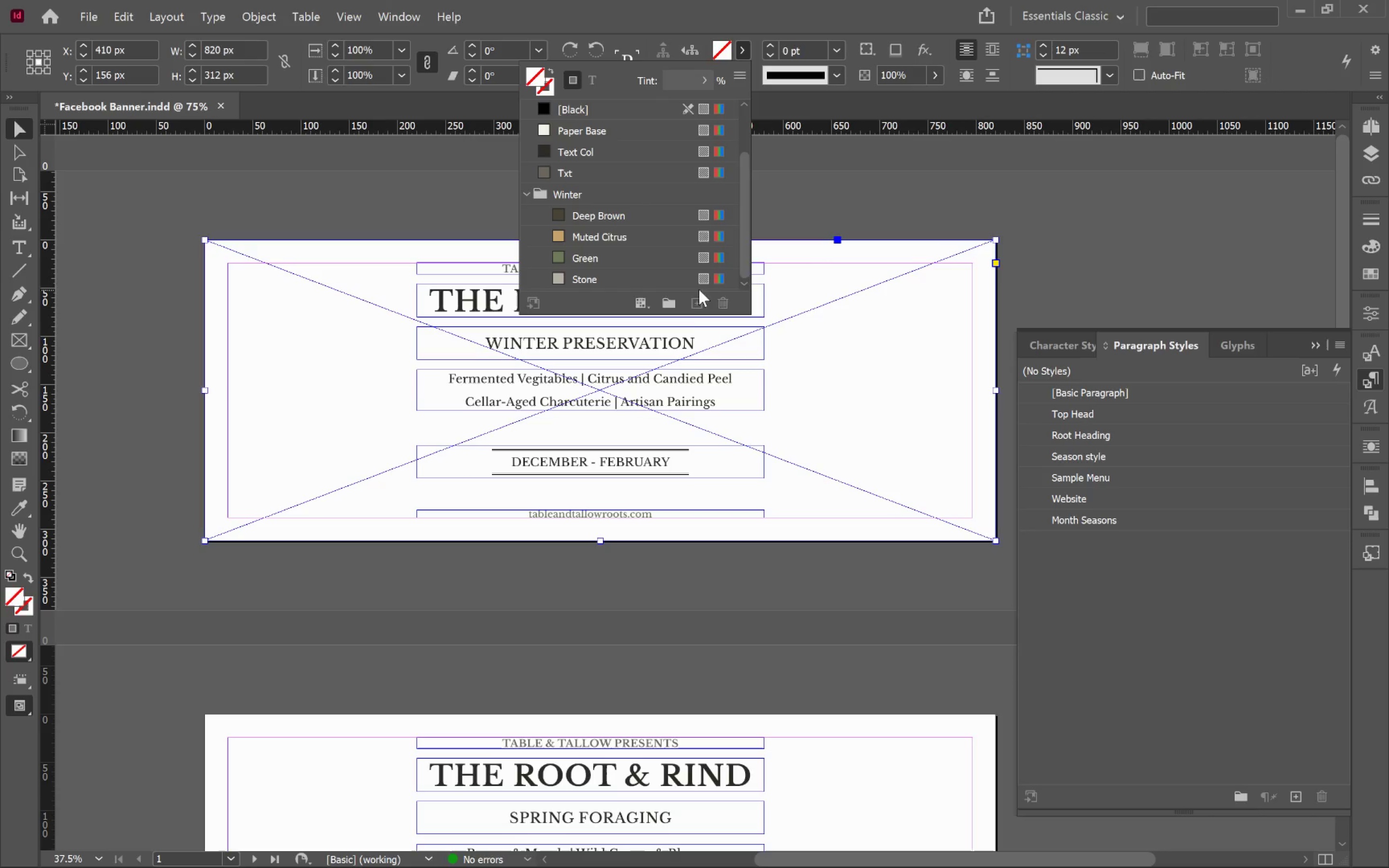 
left_click([871, 289])
 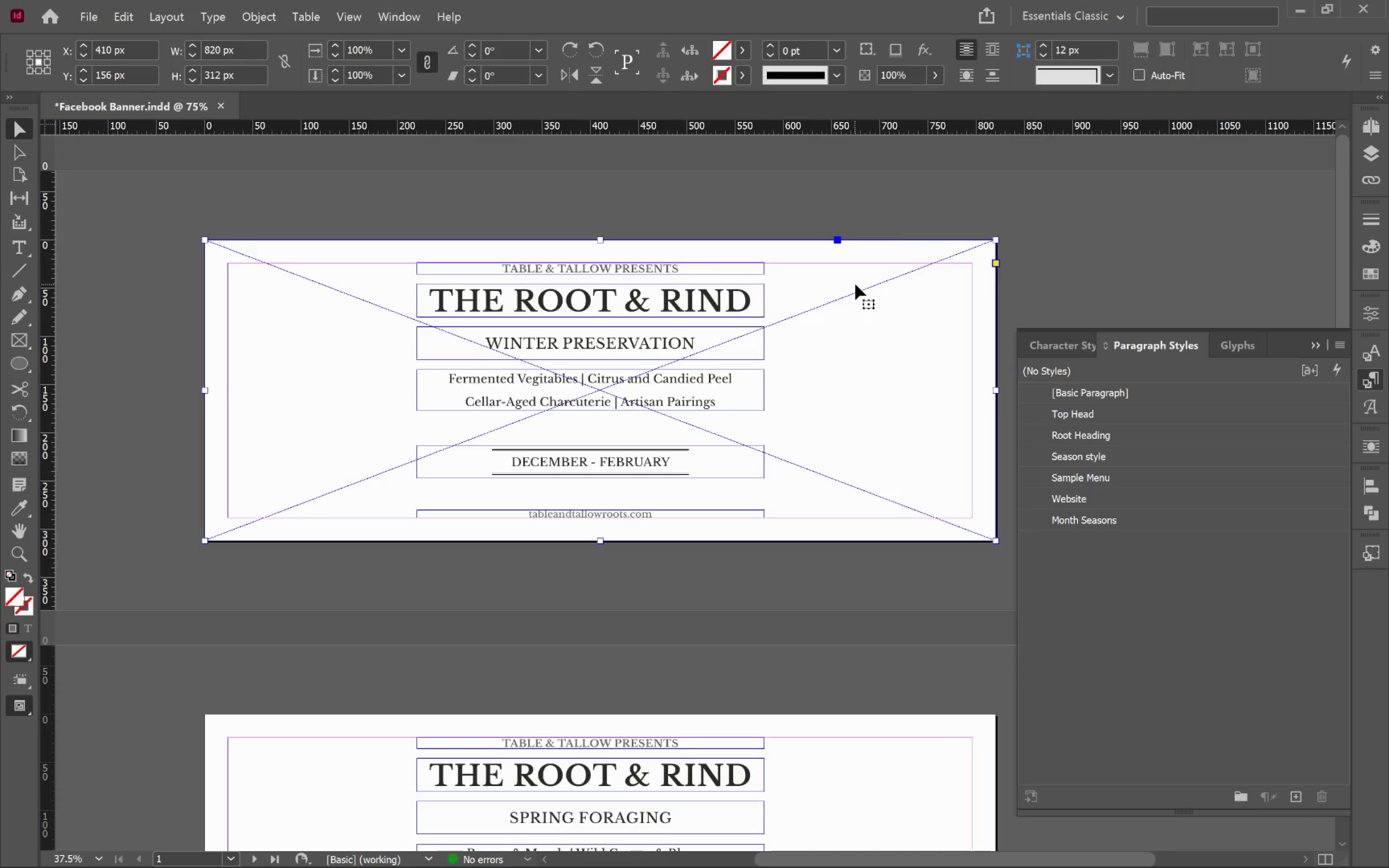 
left_click([855, 284])
 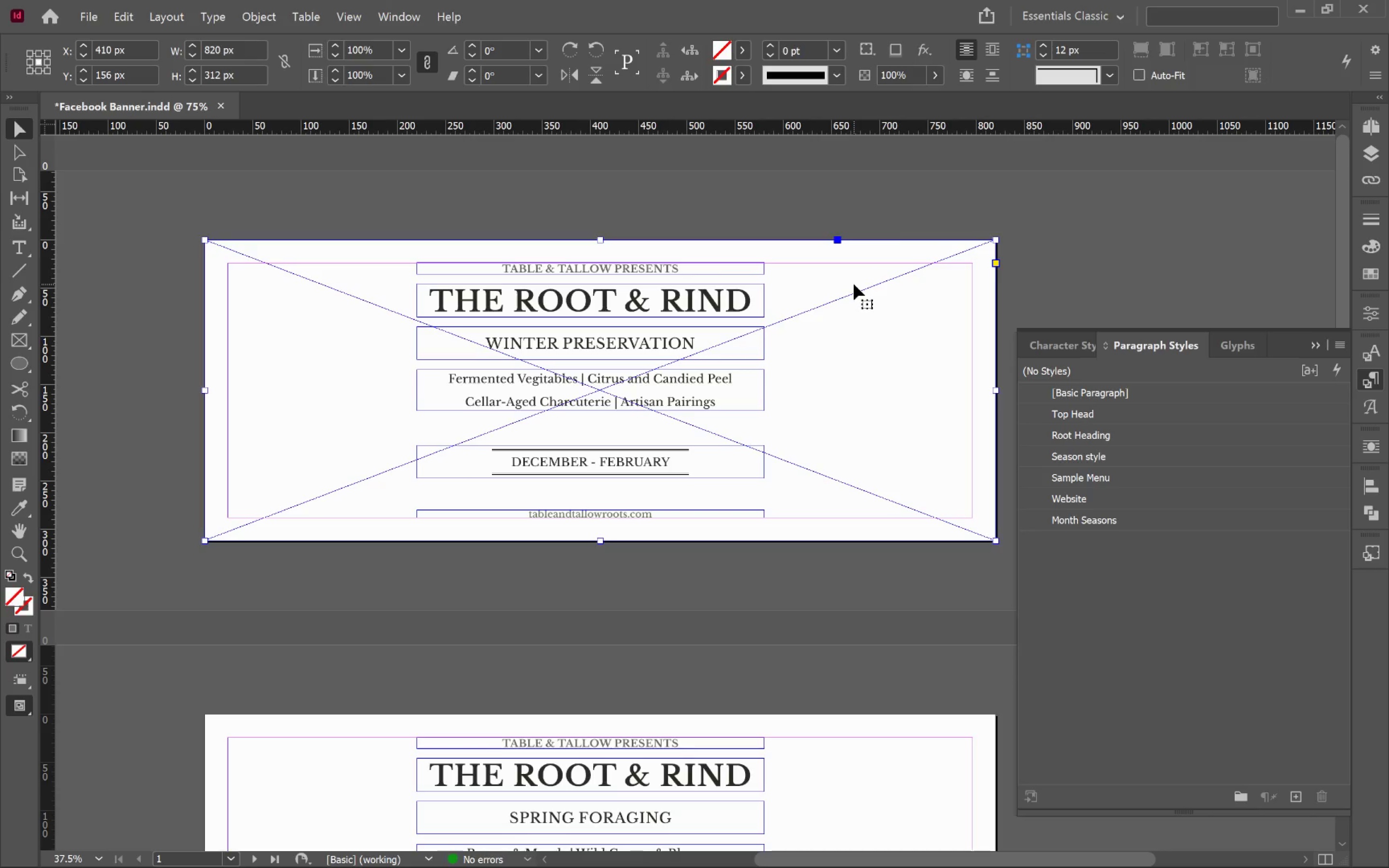 
key(Backspace)
 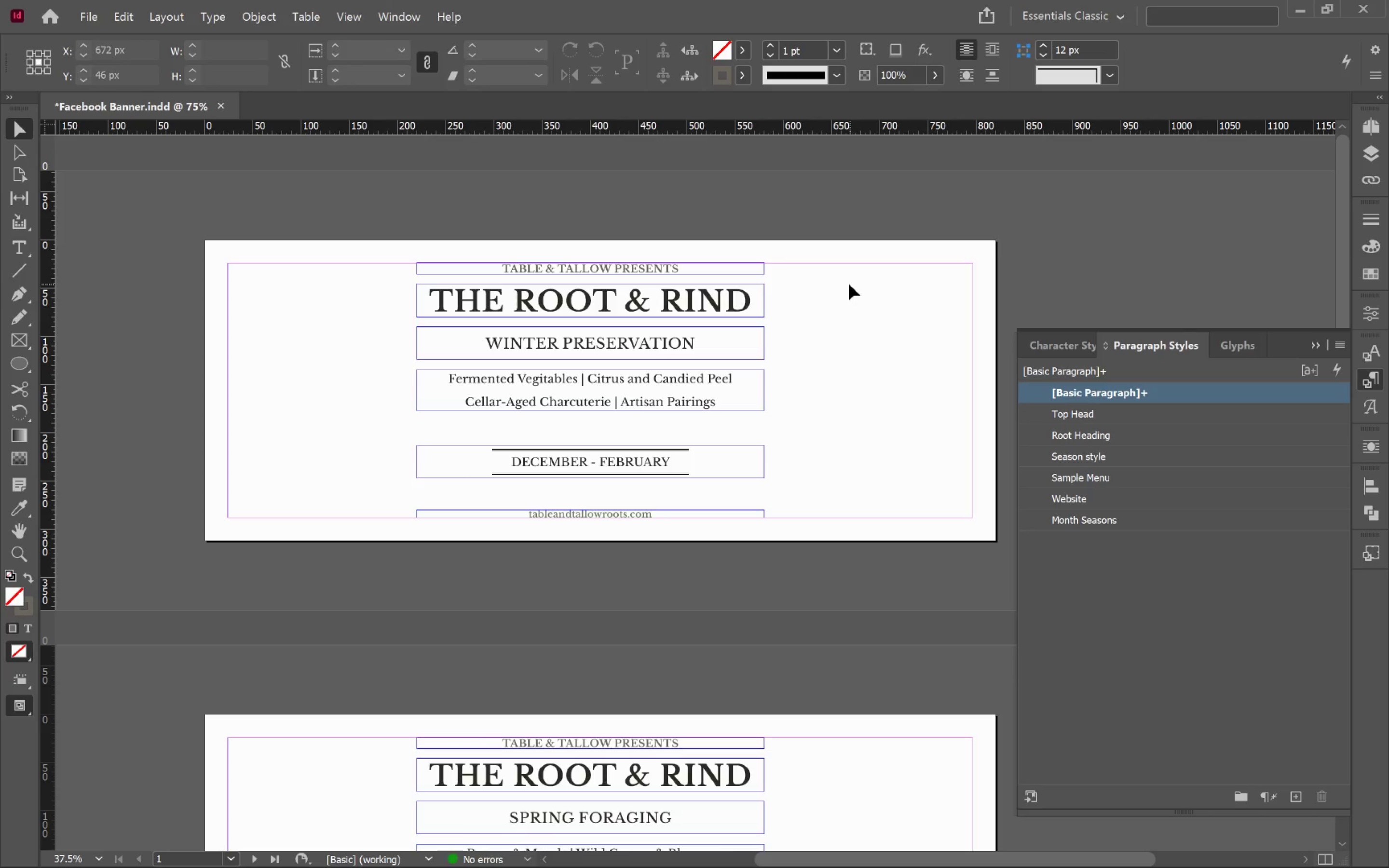 
hold_key(key=AltLeft, duration=0.62)
 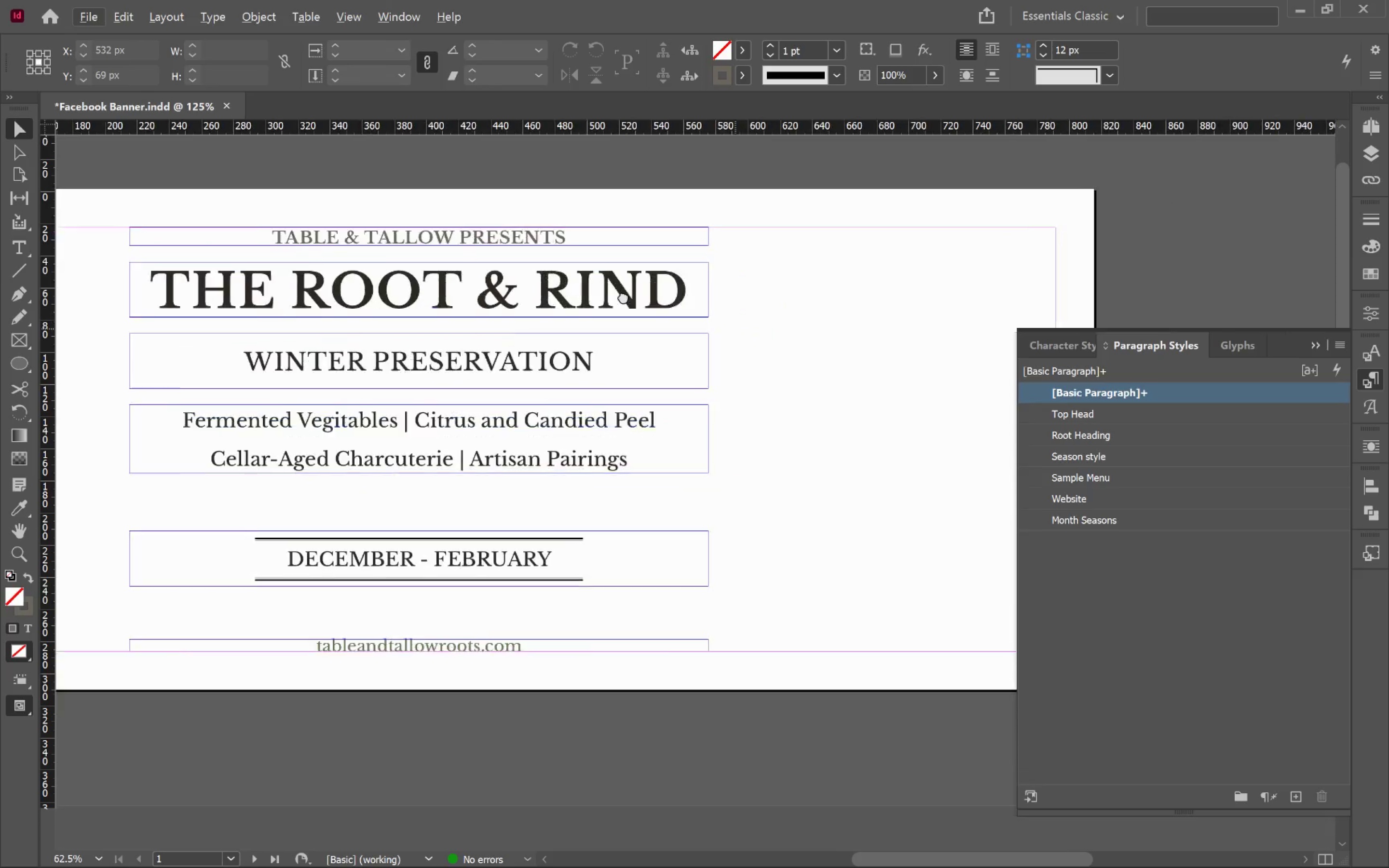 
hold_key(key=Space, duration=0.8)
 